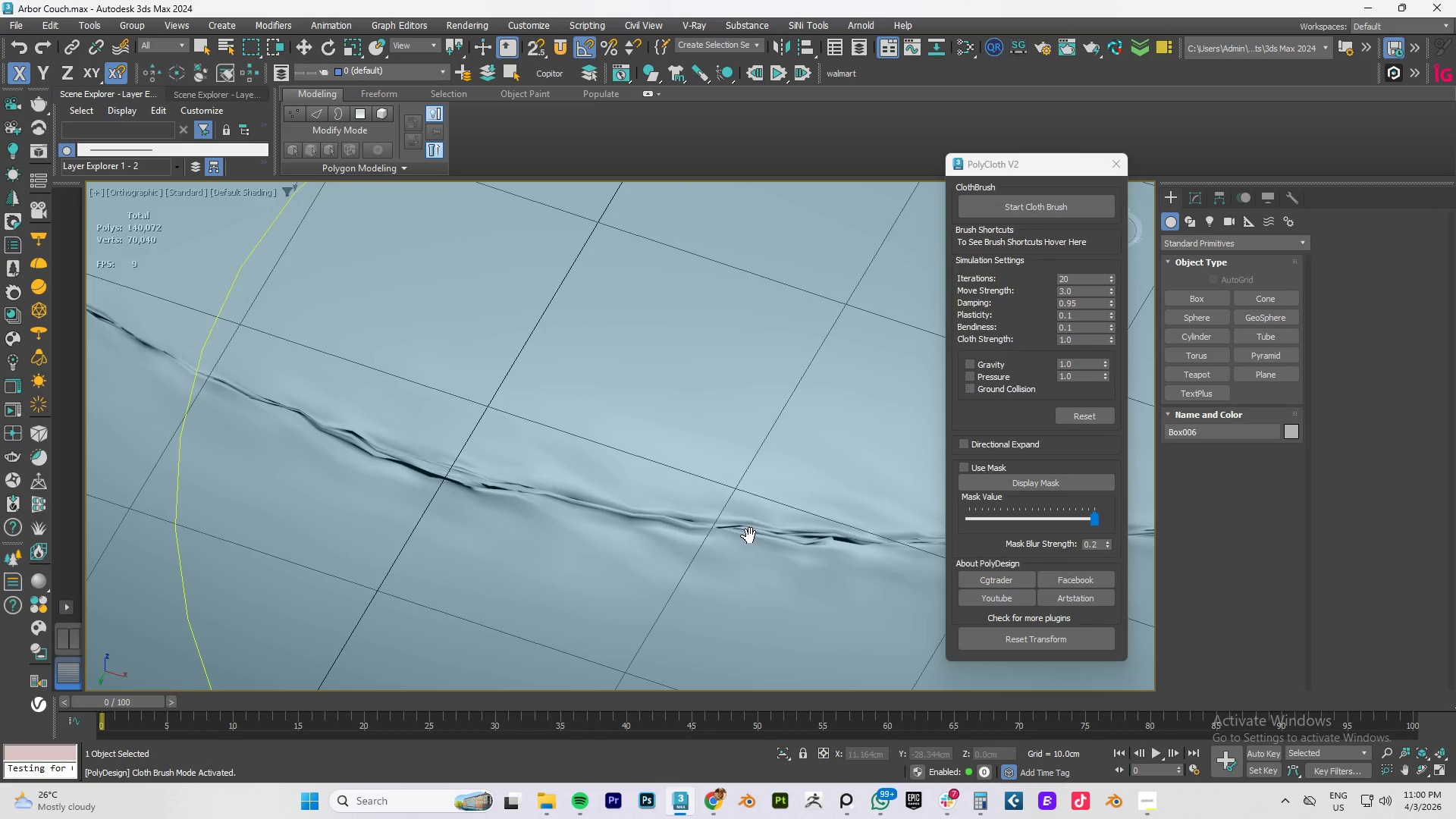 
key(Control+Z)
 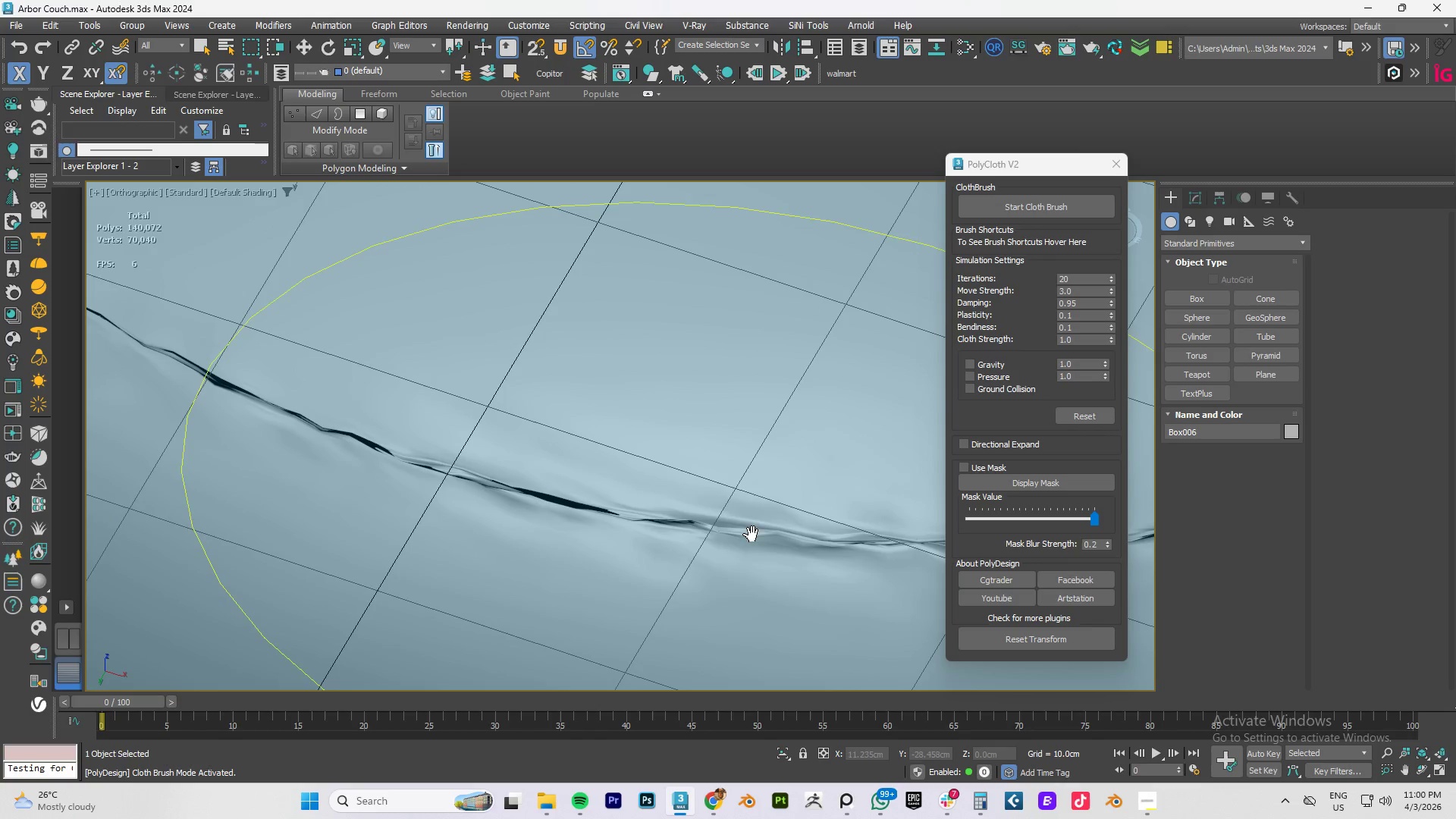 
key(Control+Z)
 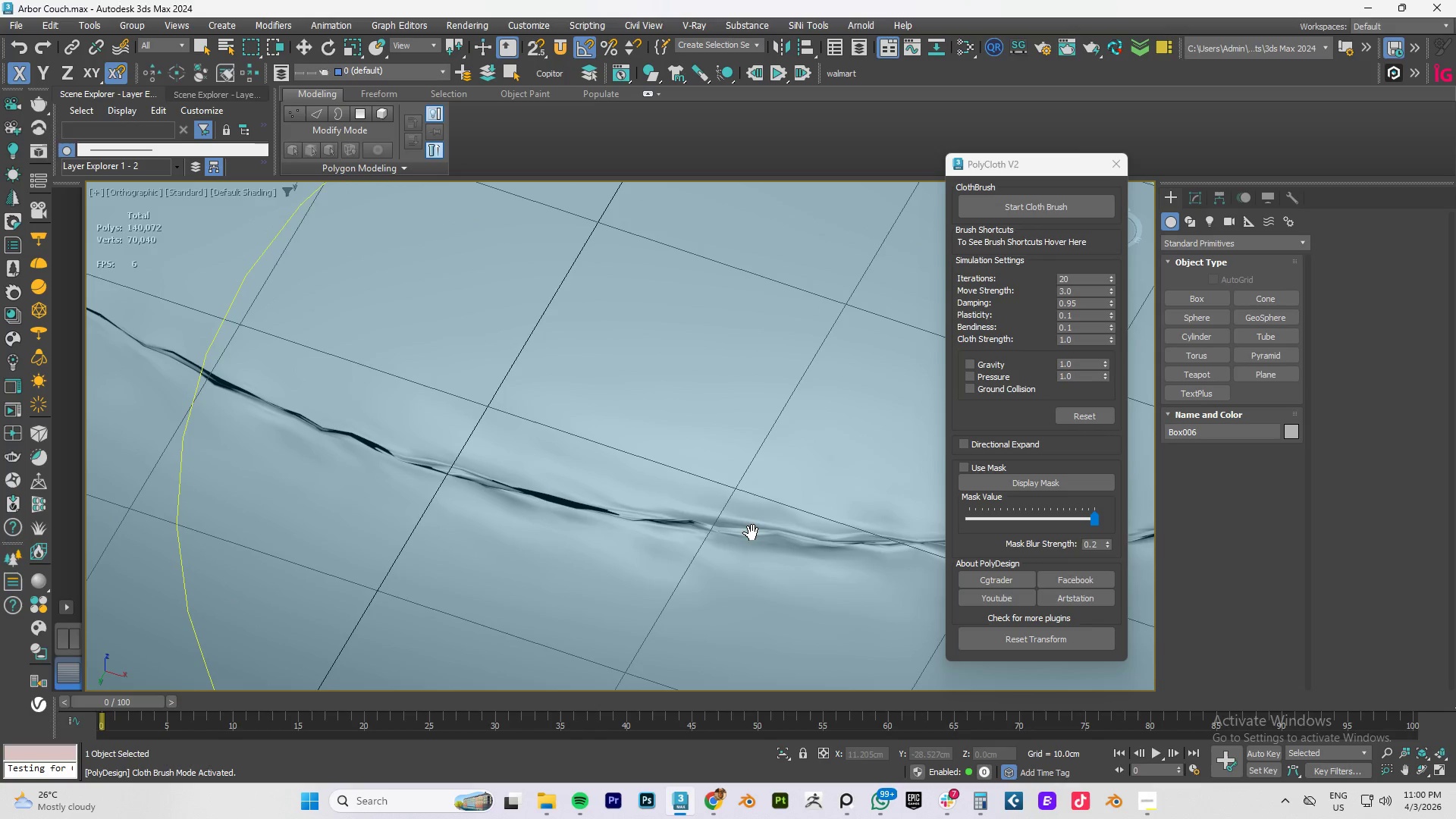 
key(Control+Z)
 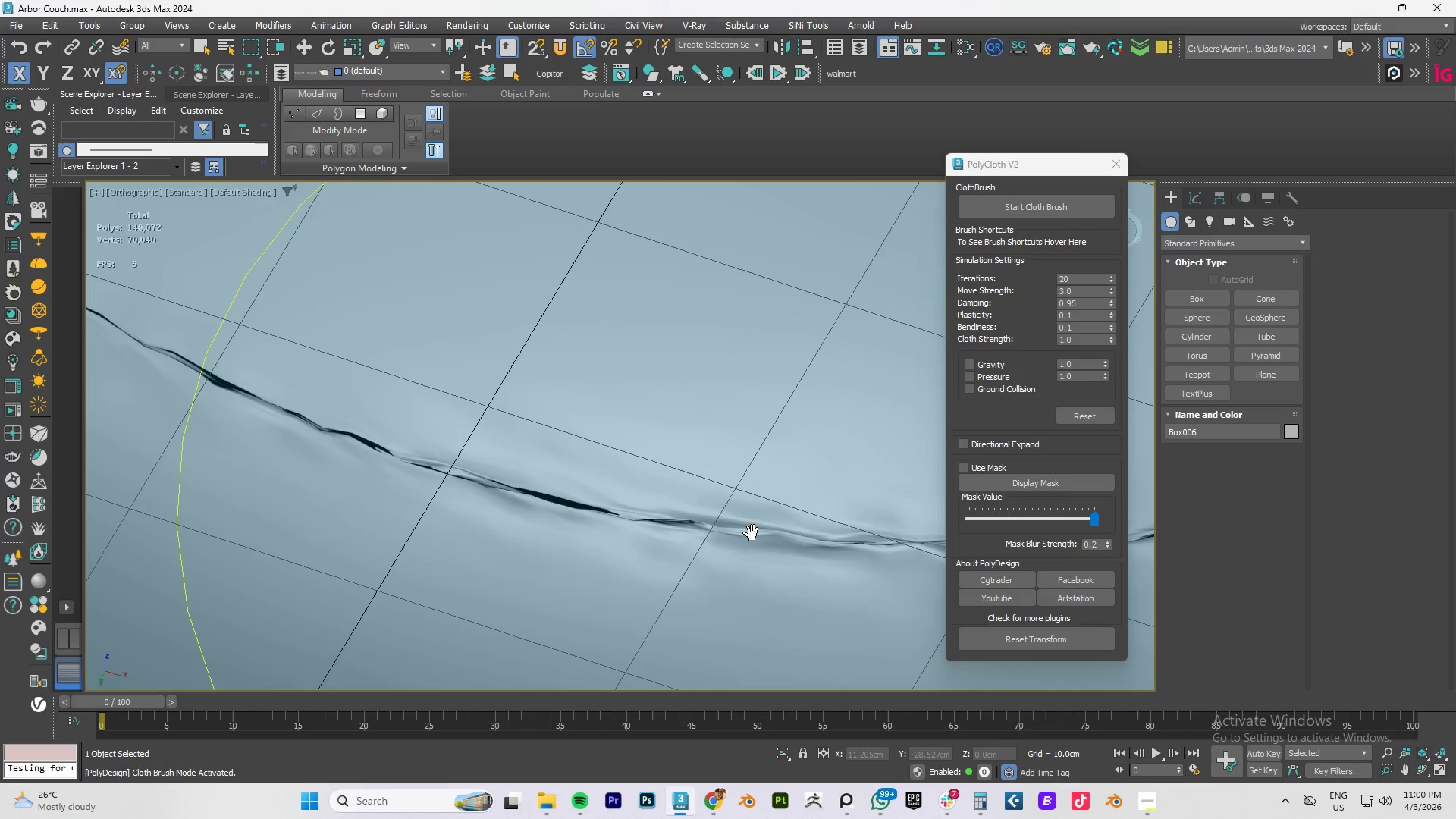 
key(Control+Z)
 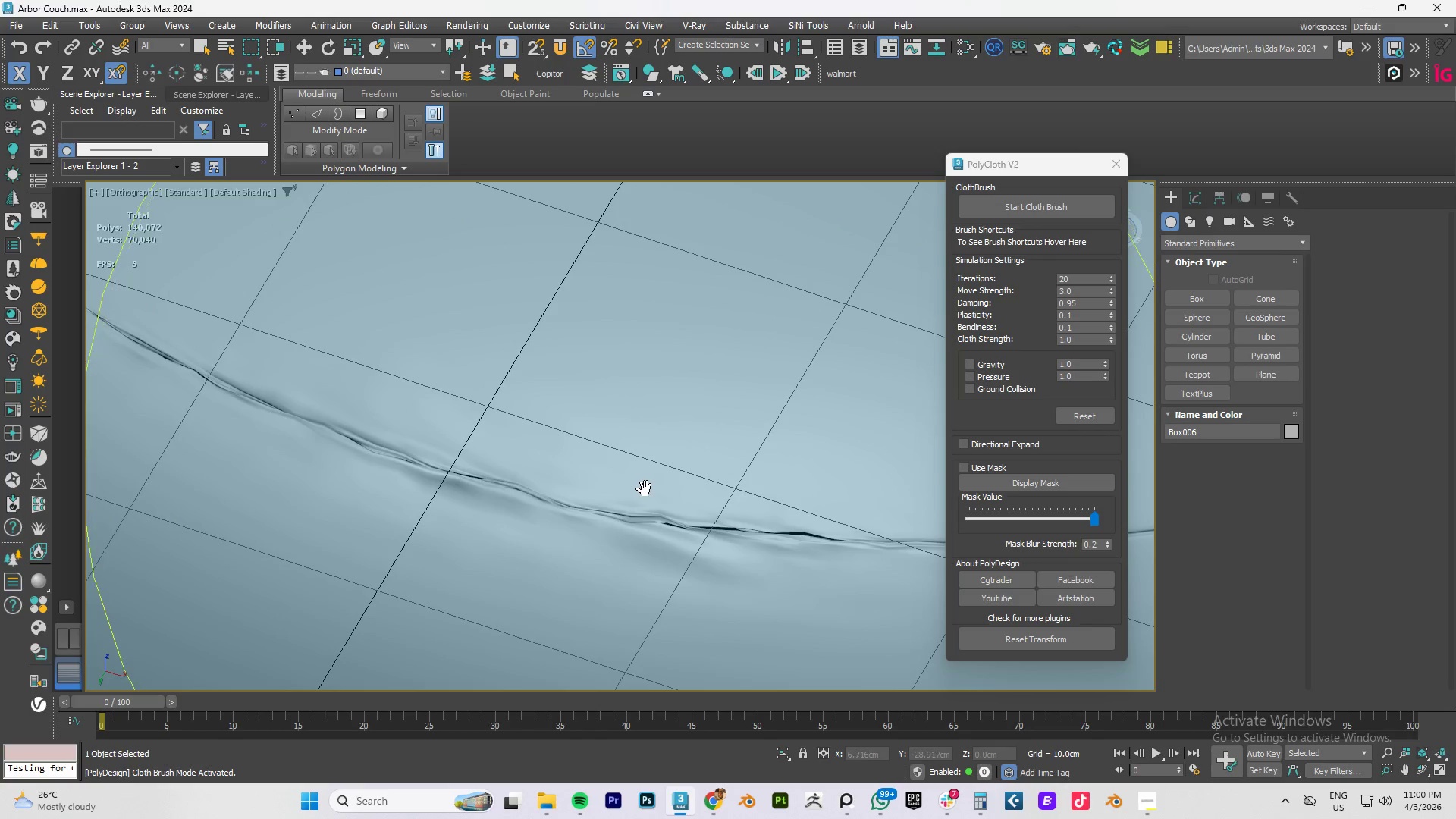 
key(Control+Z)
 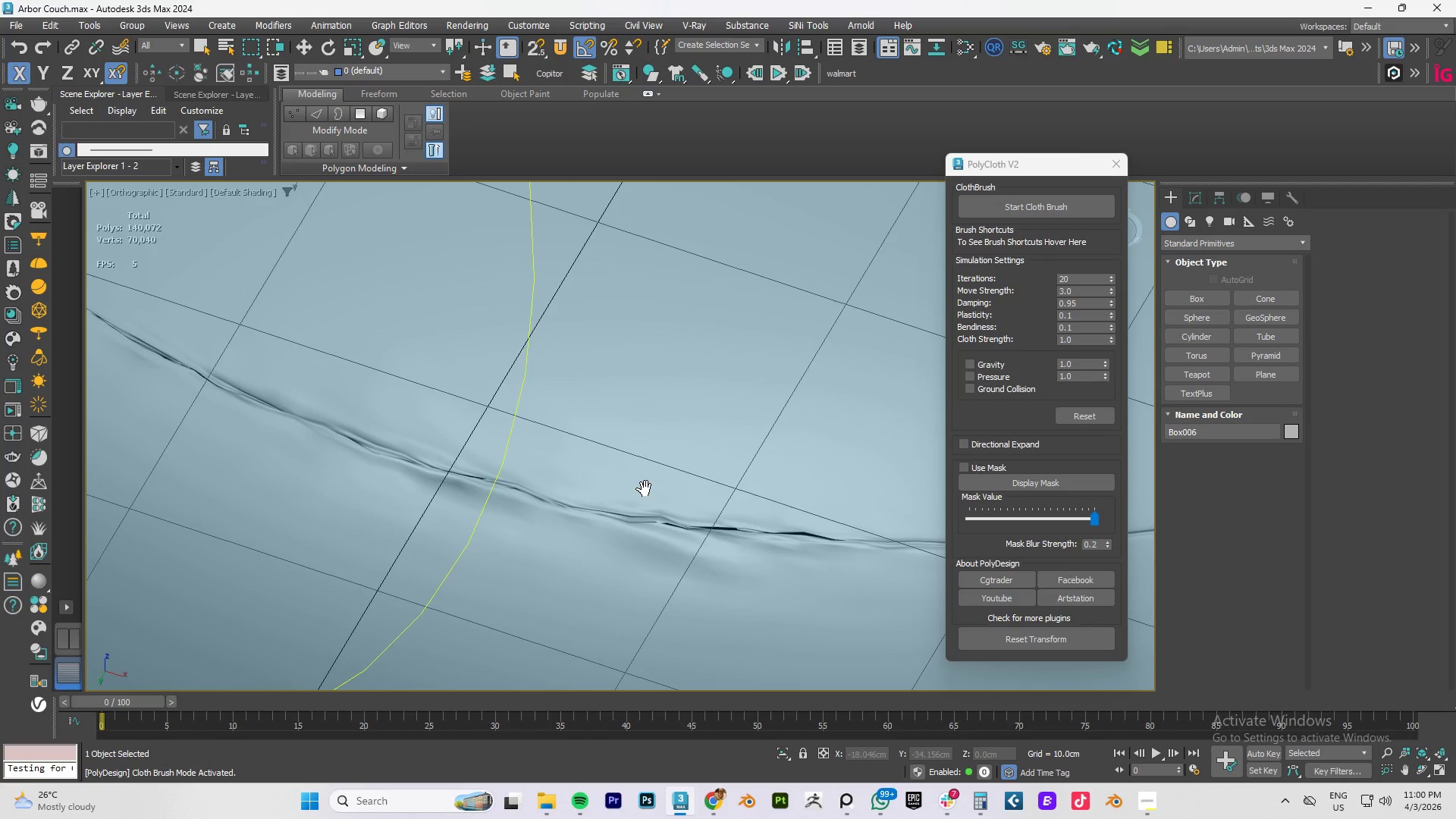 
key(Control+Z)
 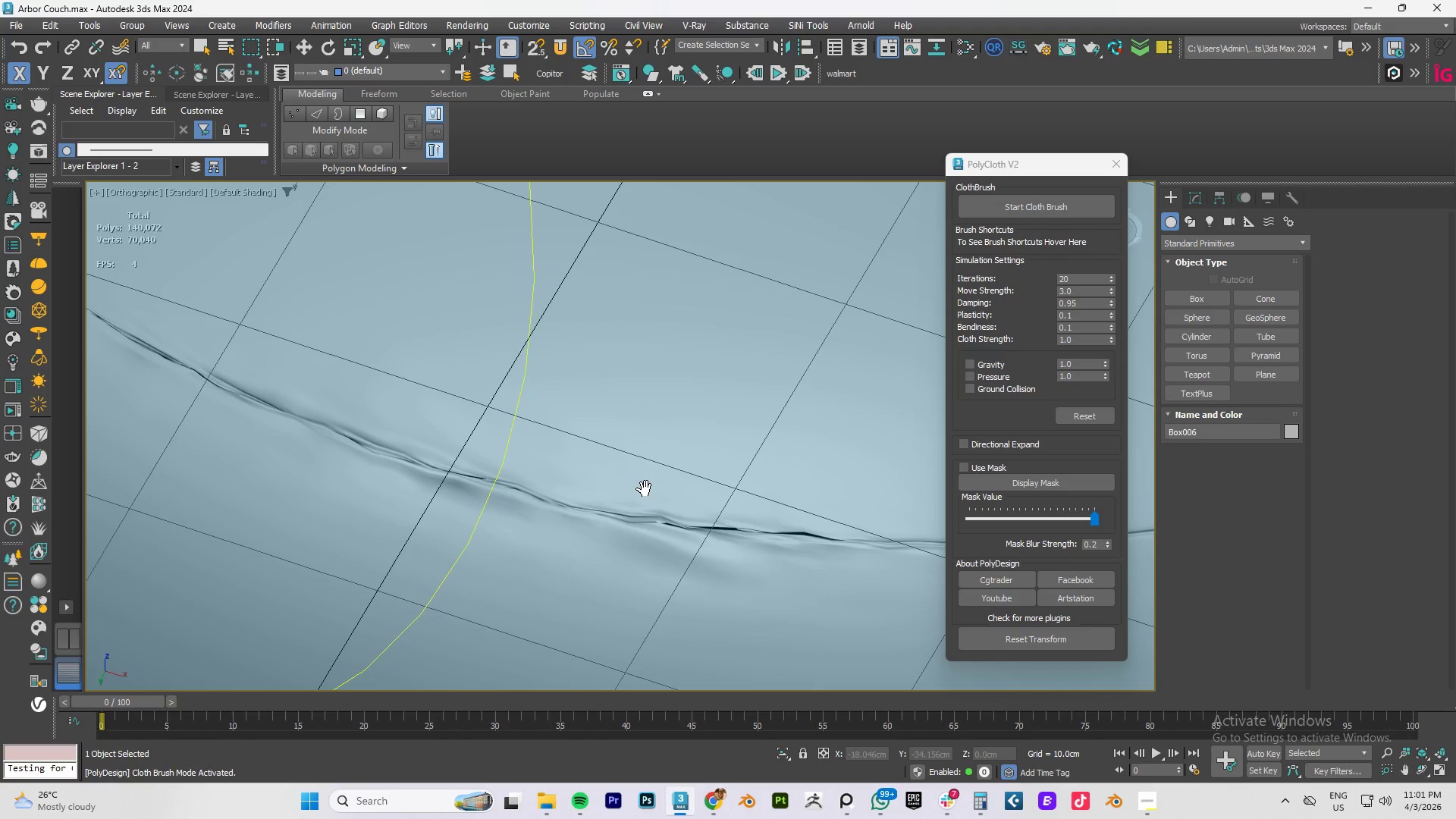 
key(Control+Z)
 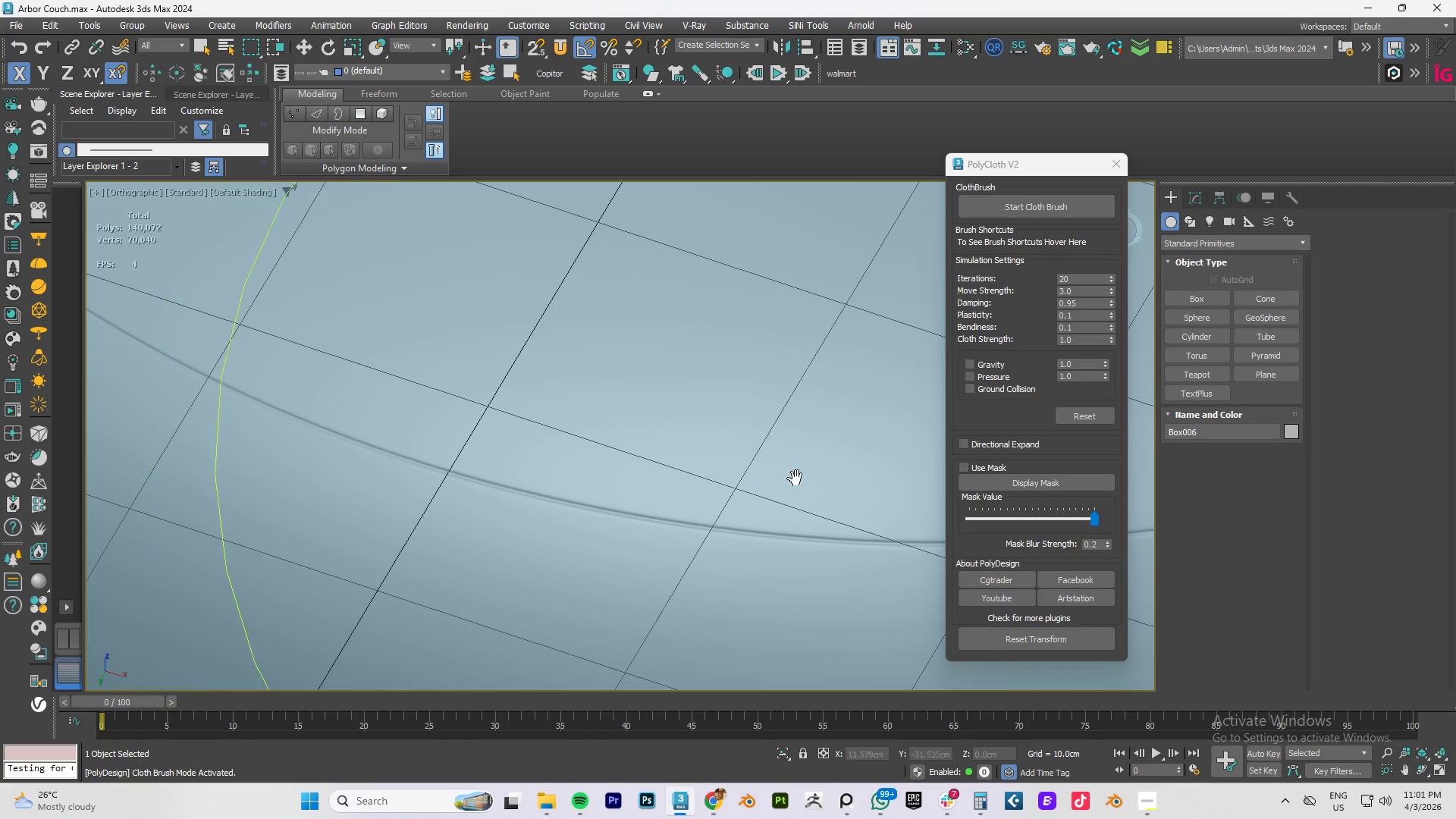 
hold_key(key=AltLeft, duration=0.77)
 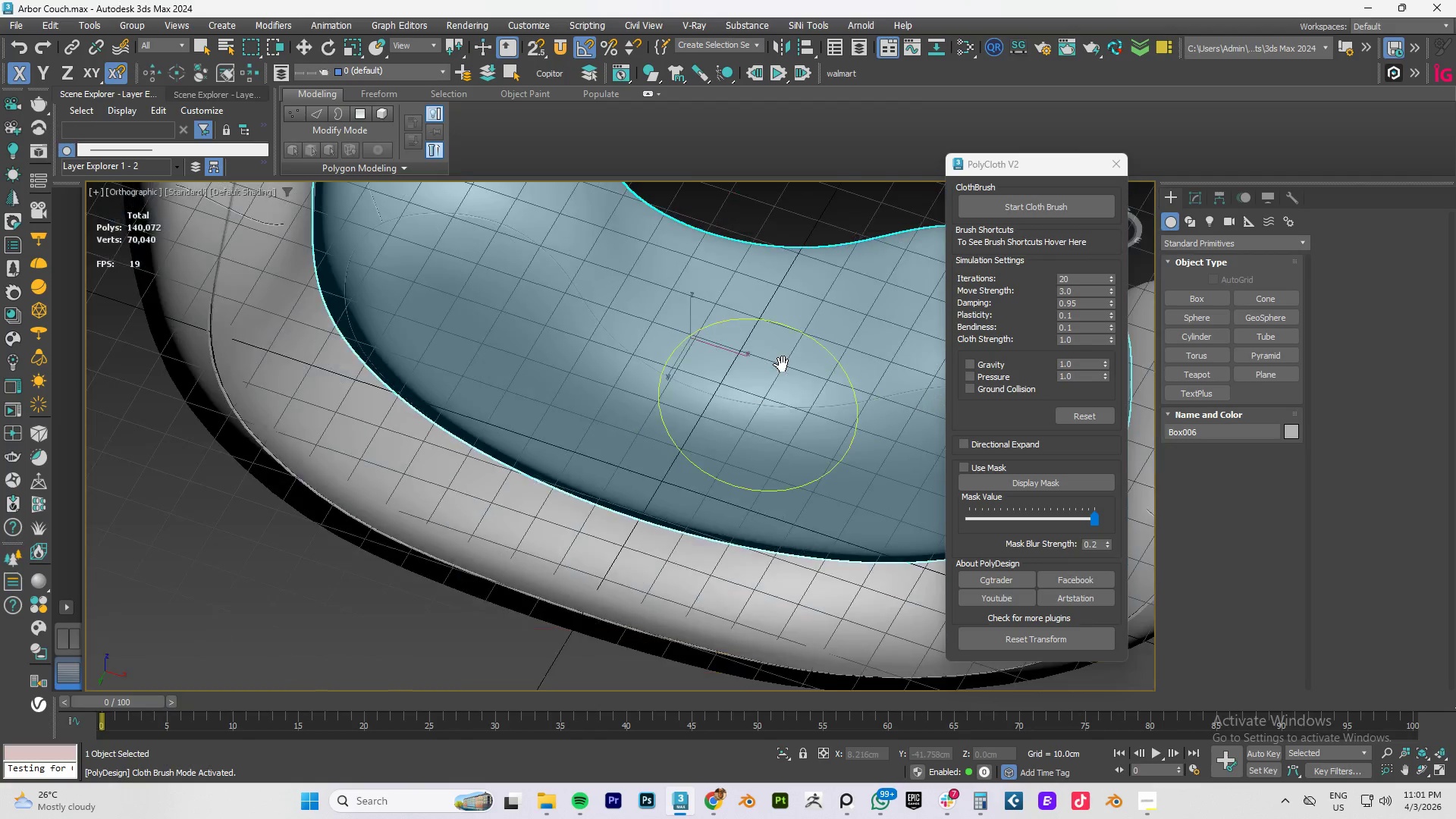 
scroll: coordinate [757, 412], scroll_direction: down, amount: 3.0
 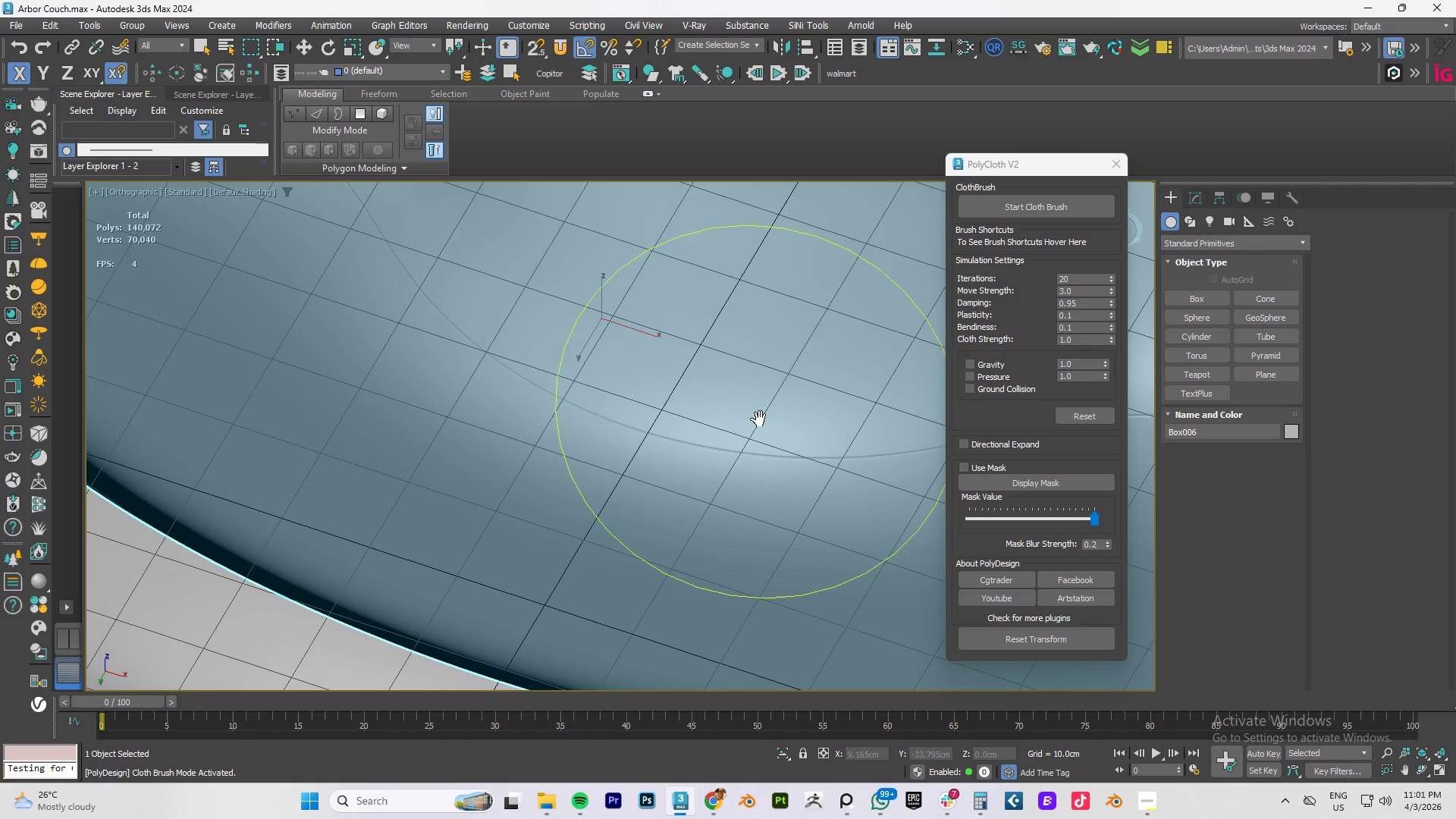 
left_click_drag(start_coordinate=[736, 381], to_coordinate=[736, 453])
 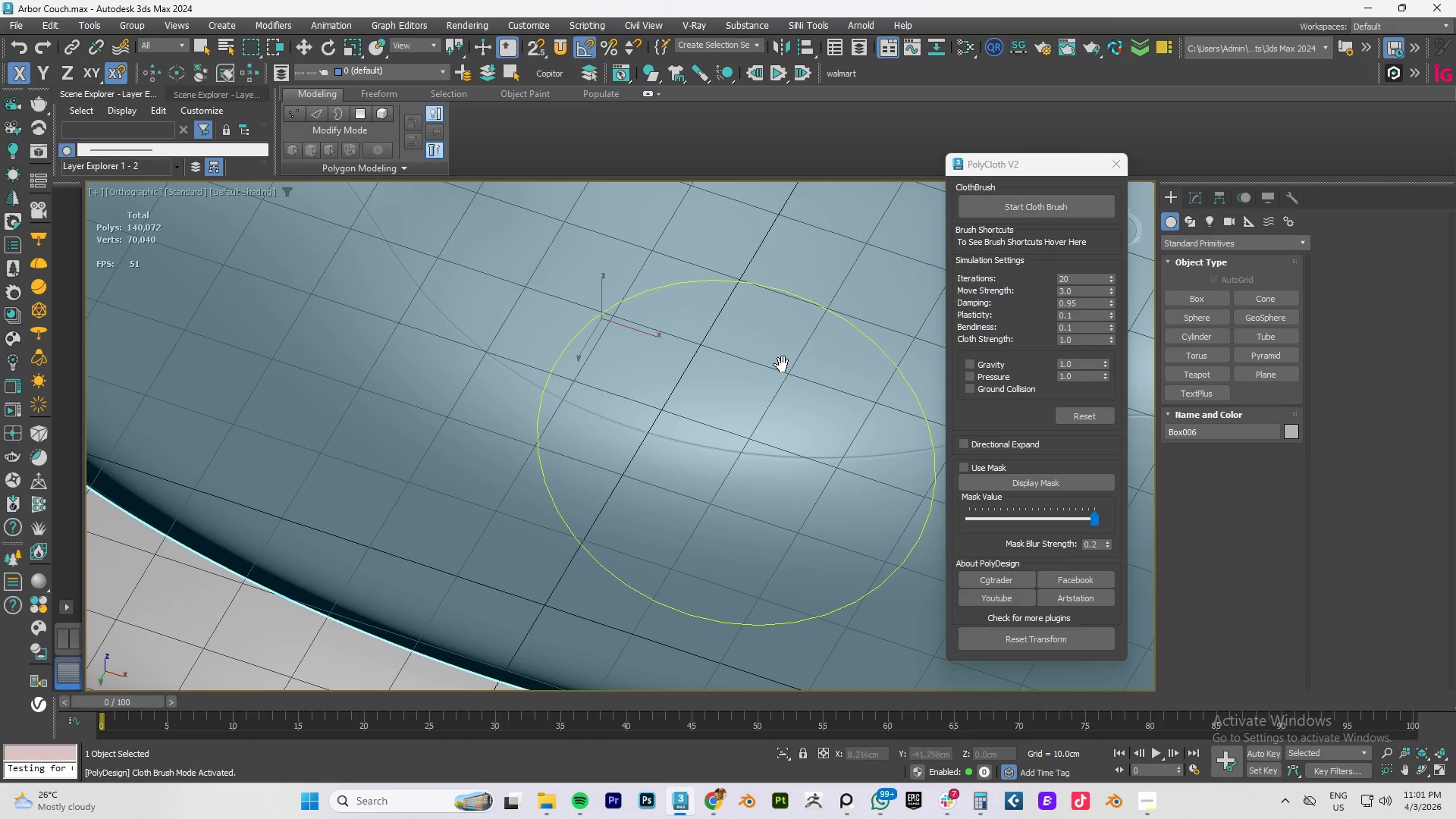 
hold_key(key=AltLeft, duration=0.67)
 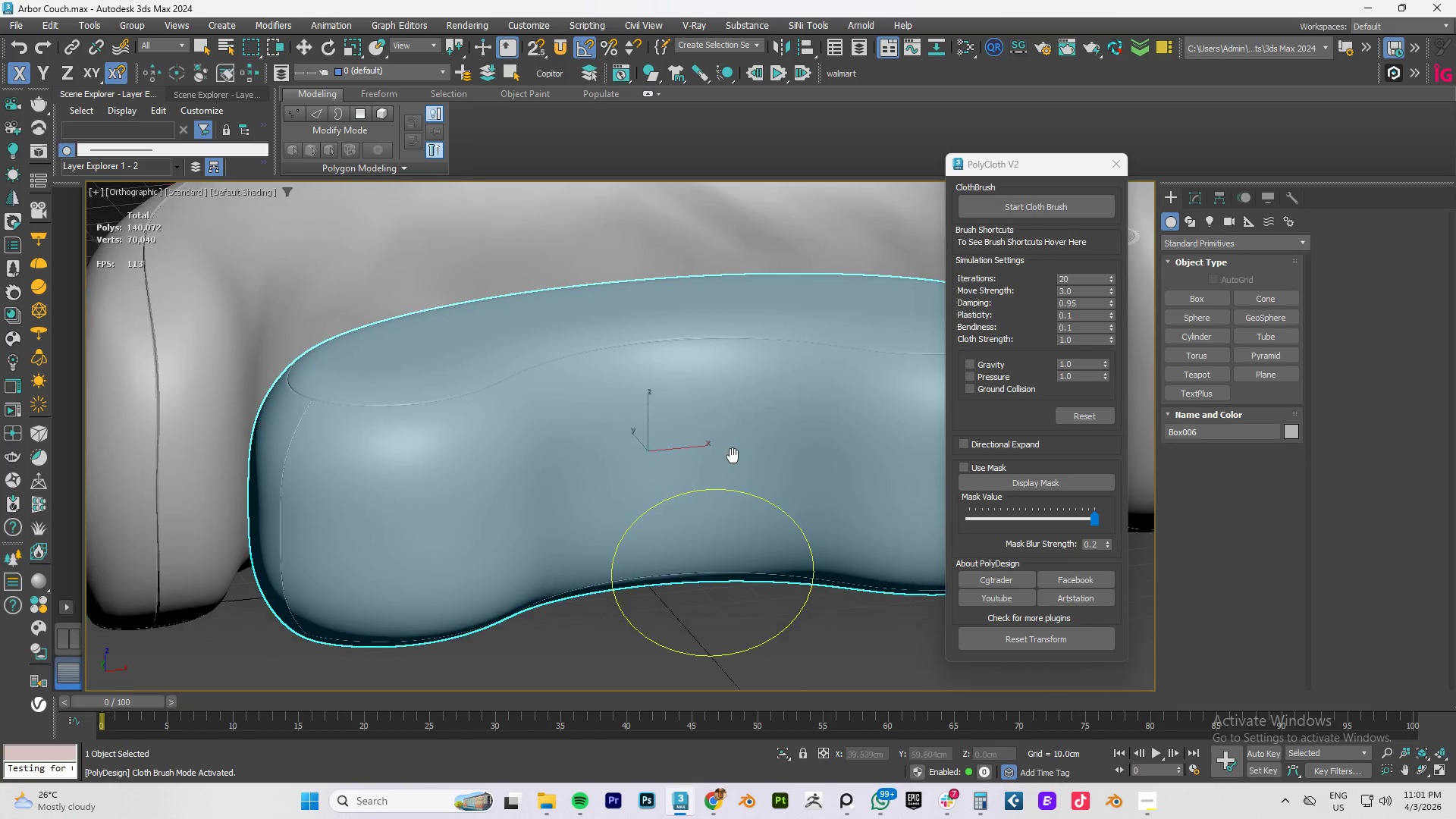 
scroll: coordinate [780, 357], scroll_direction: down, amount: 2.0
 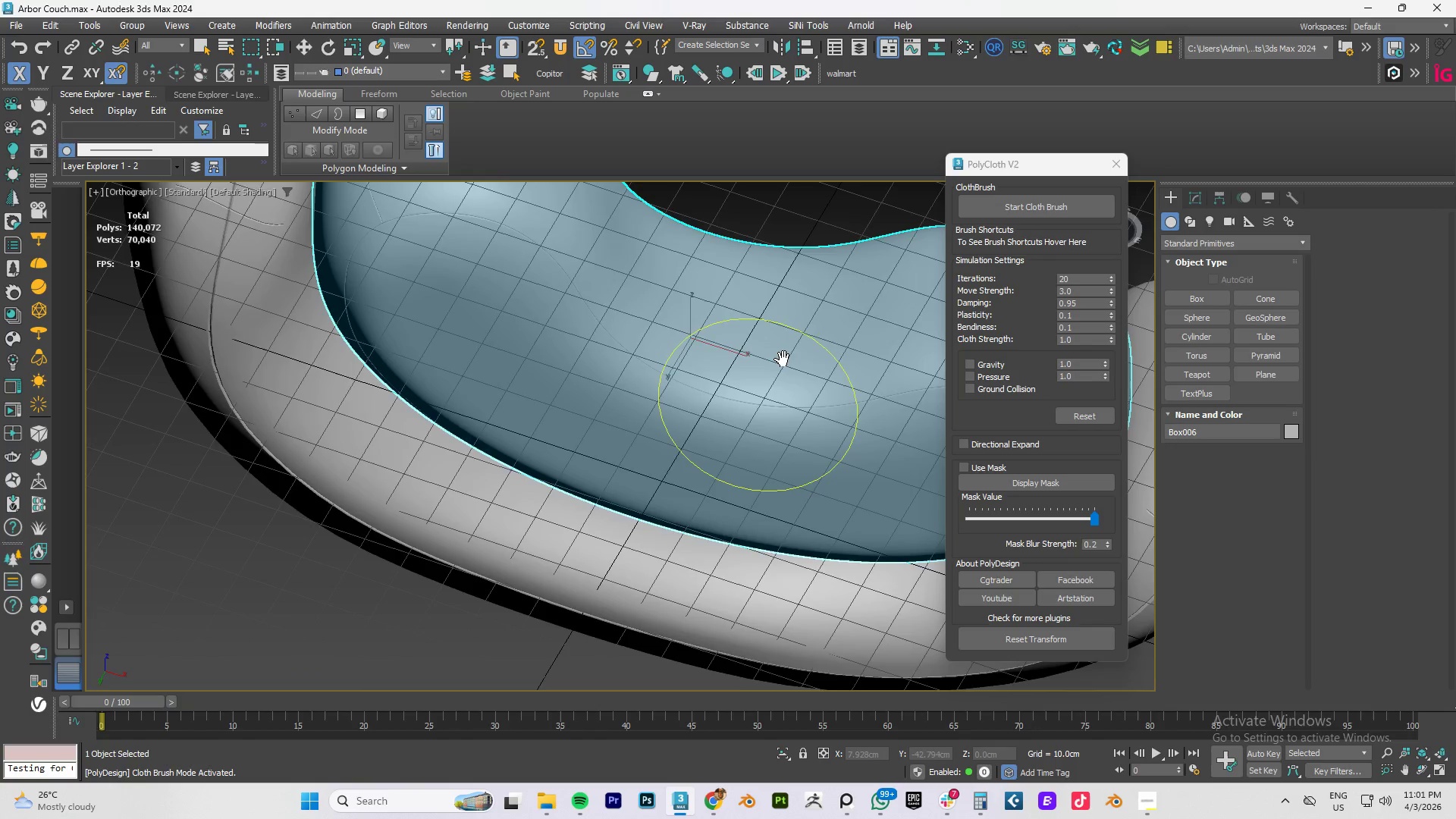 
hold_key(key=AltLeft, duration=0.56)
 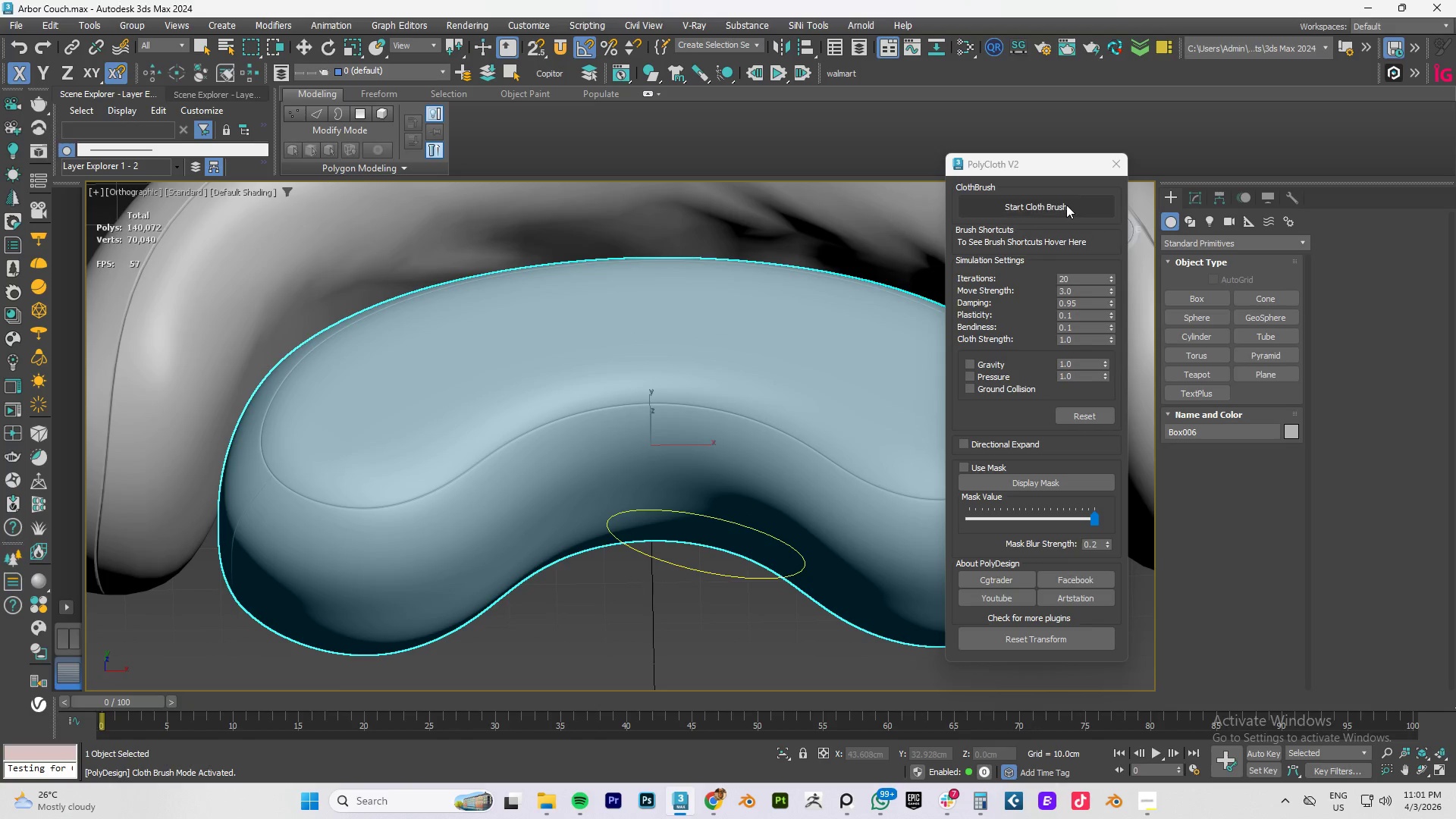 
left_click([1065, 205])
 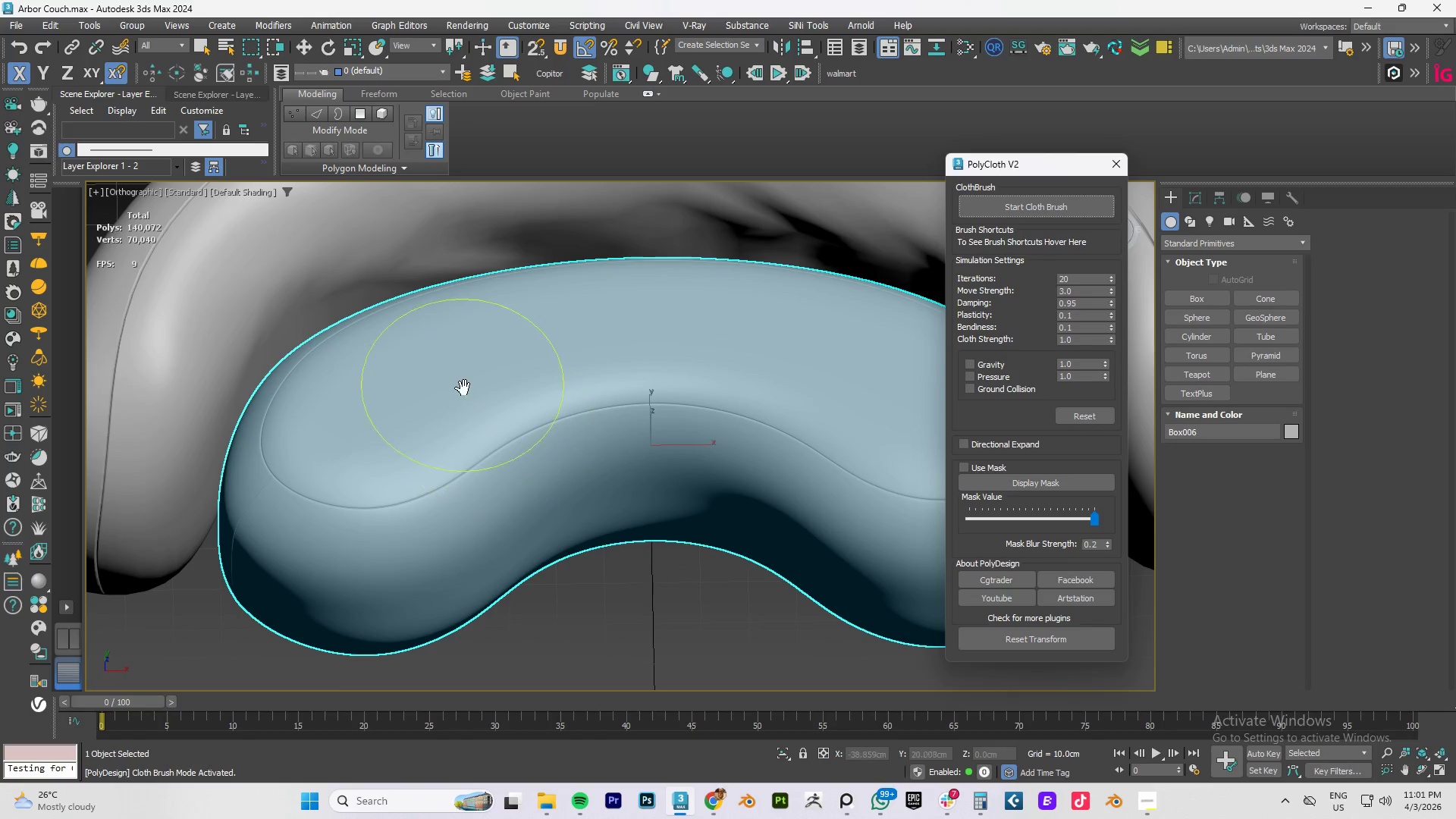 
left_click_drag(start_coordinate=[448, 354], to_coordinate=[428, 361])
 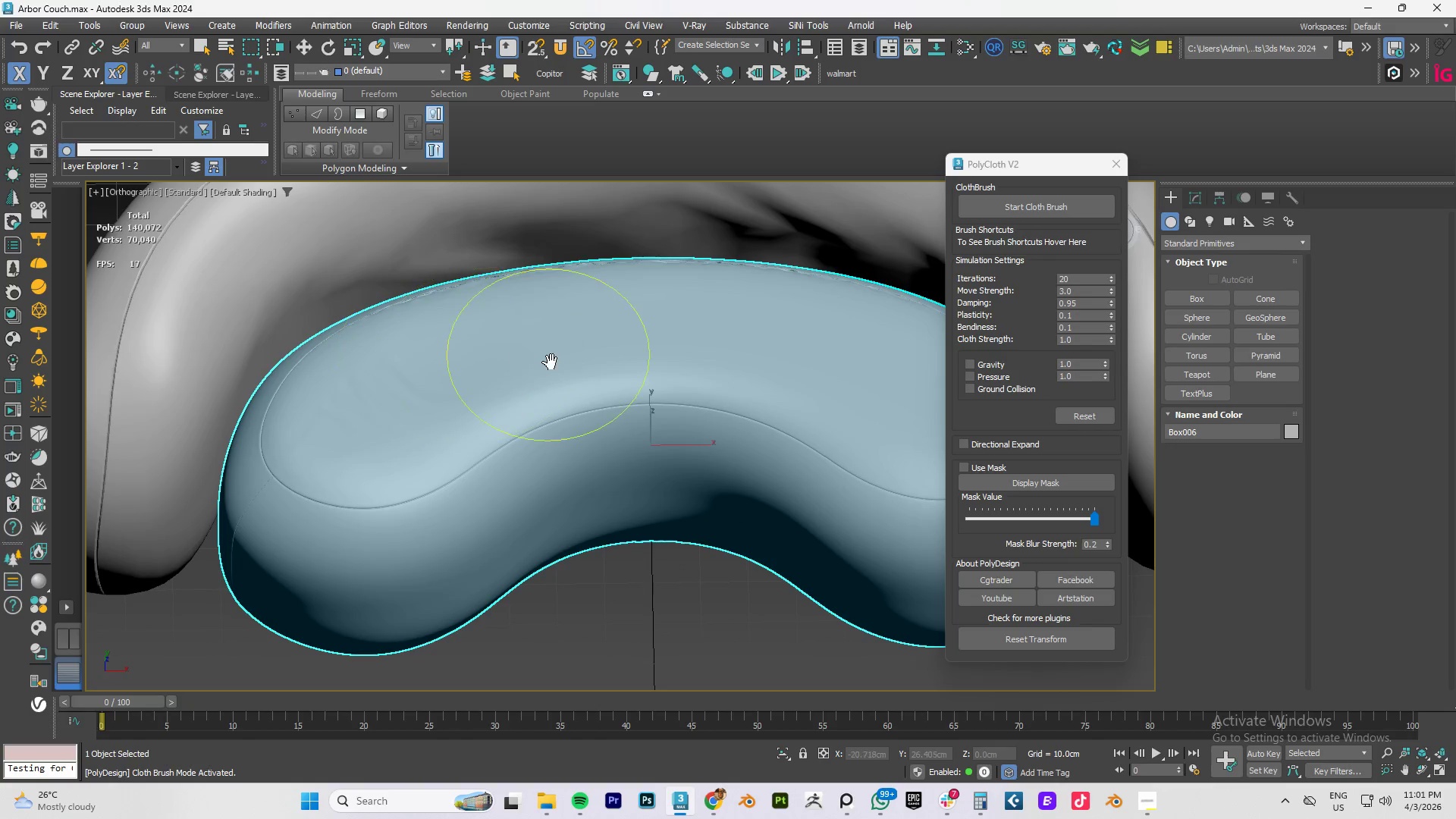 
key(Control+ControlLeft)
 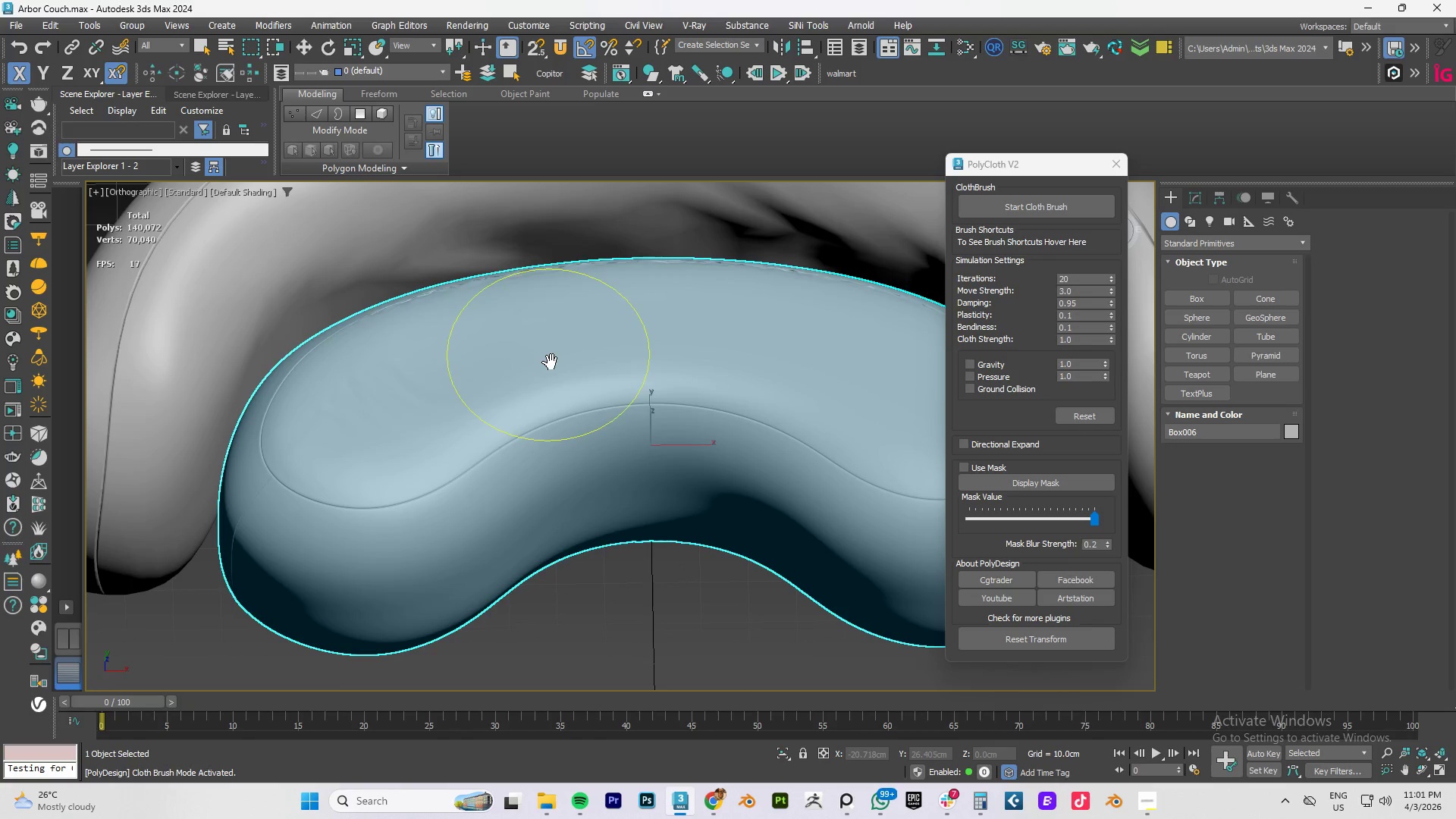 
key(Control+Z)
 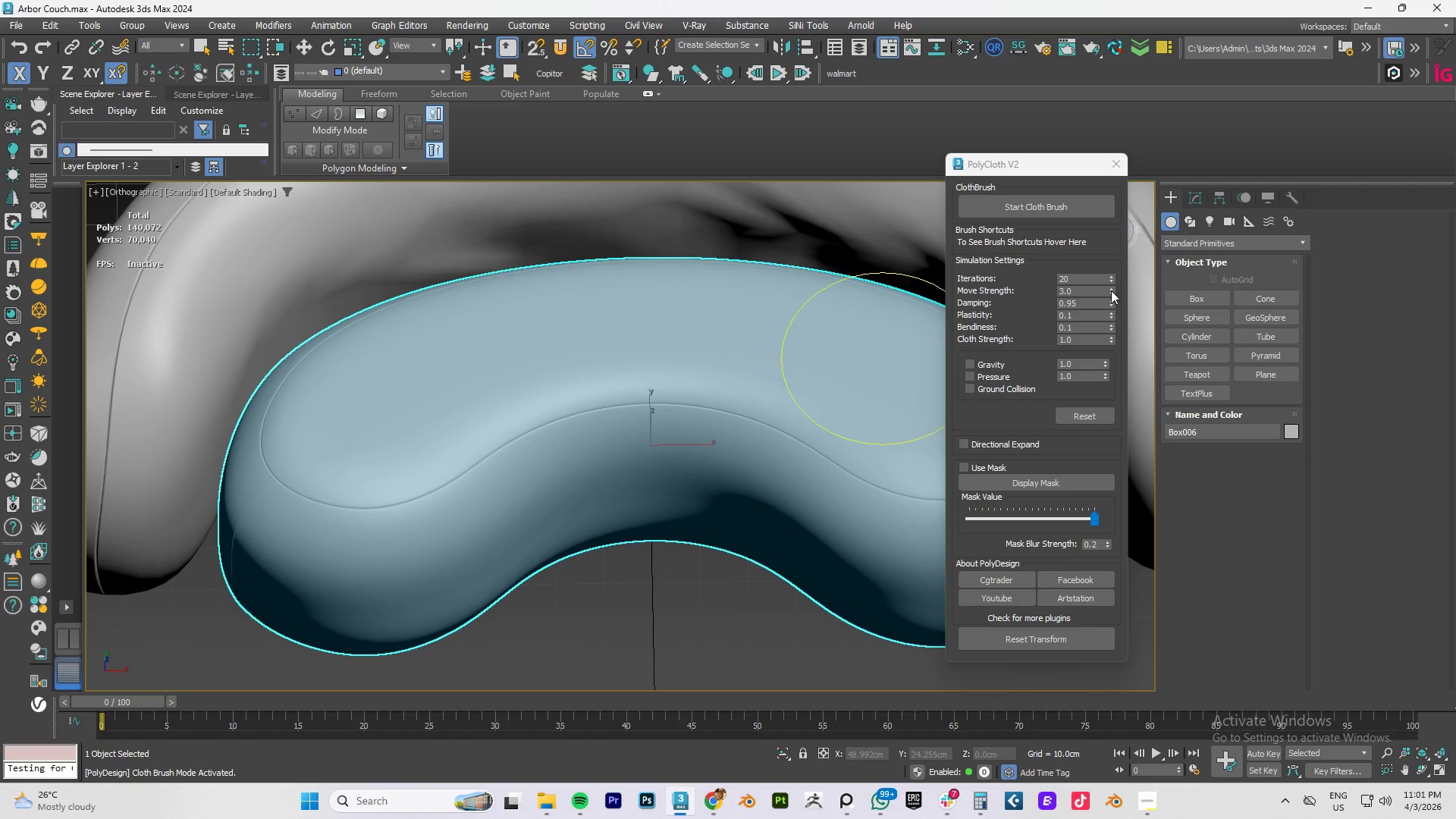 
wait(8.01)
 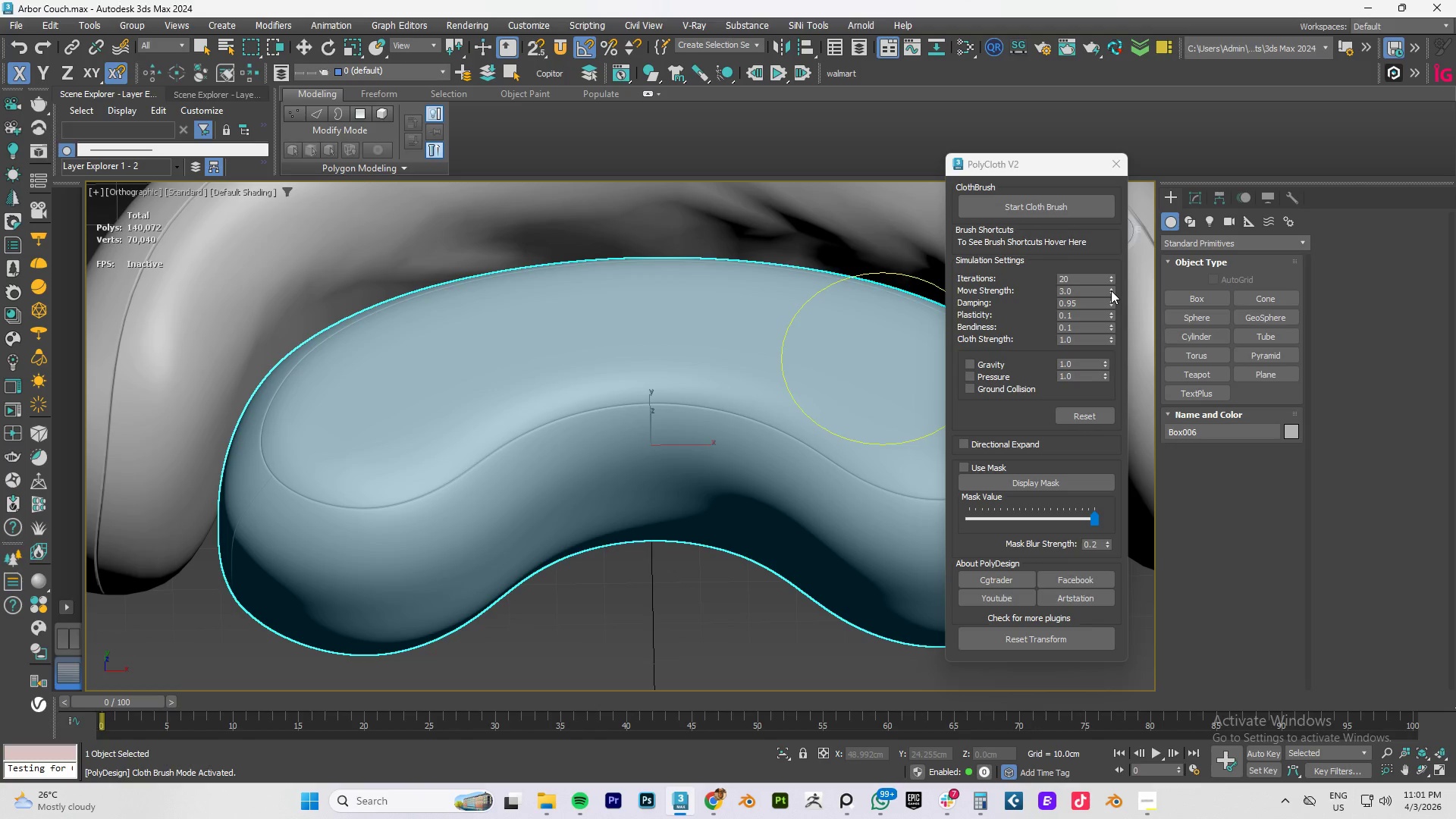 
key(ArrowDown)
 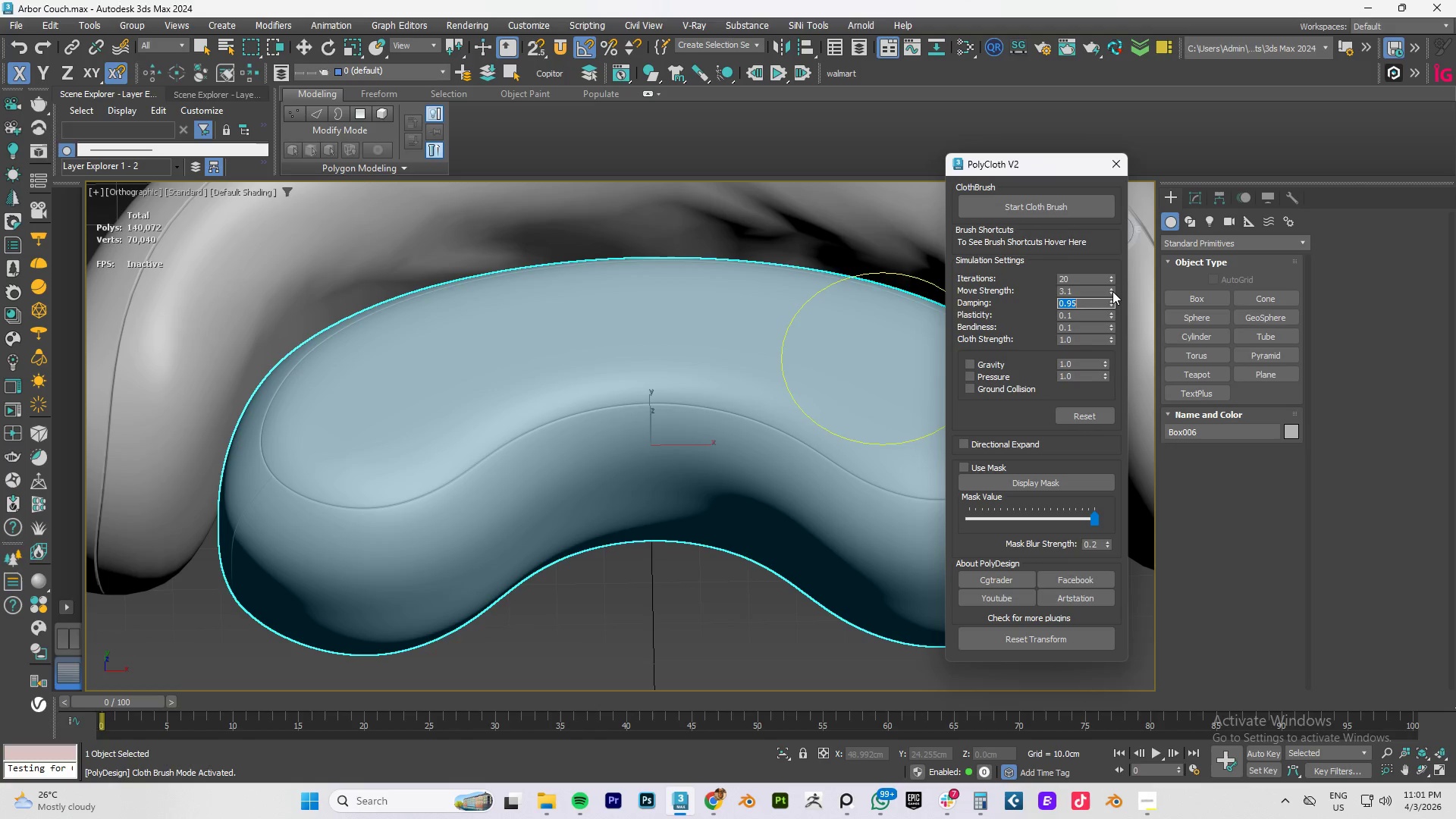 
key(ArrowLeft)
 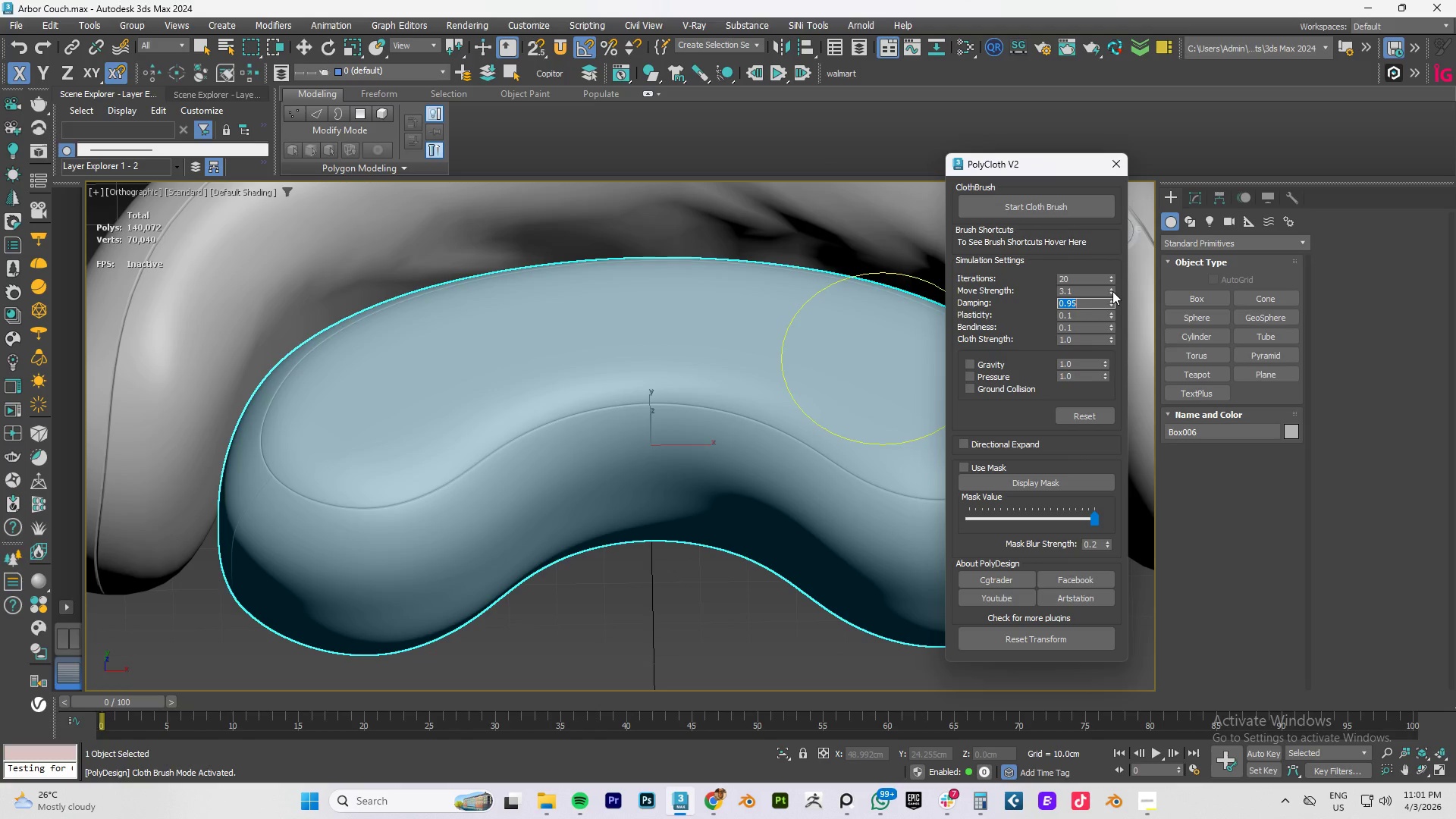 
wait(11.75)
 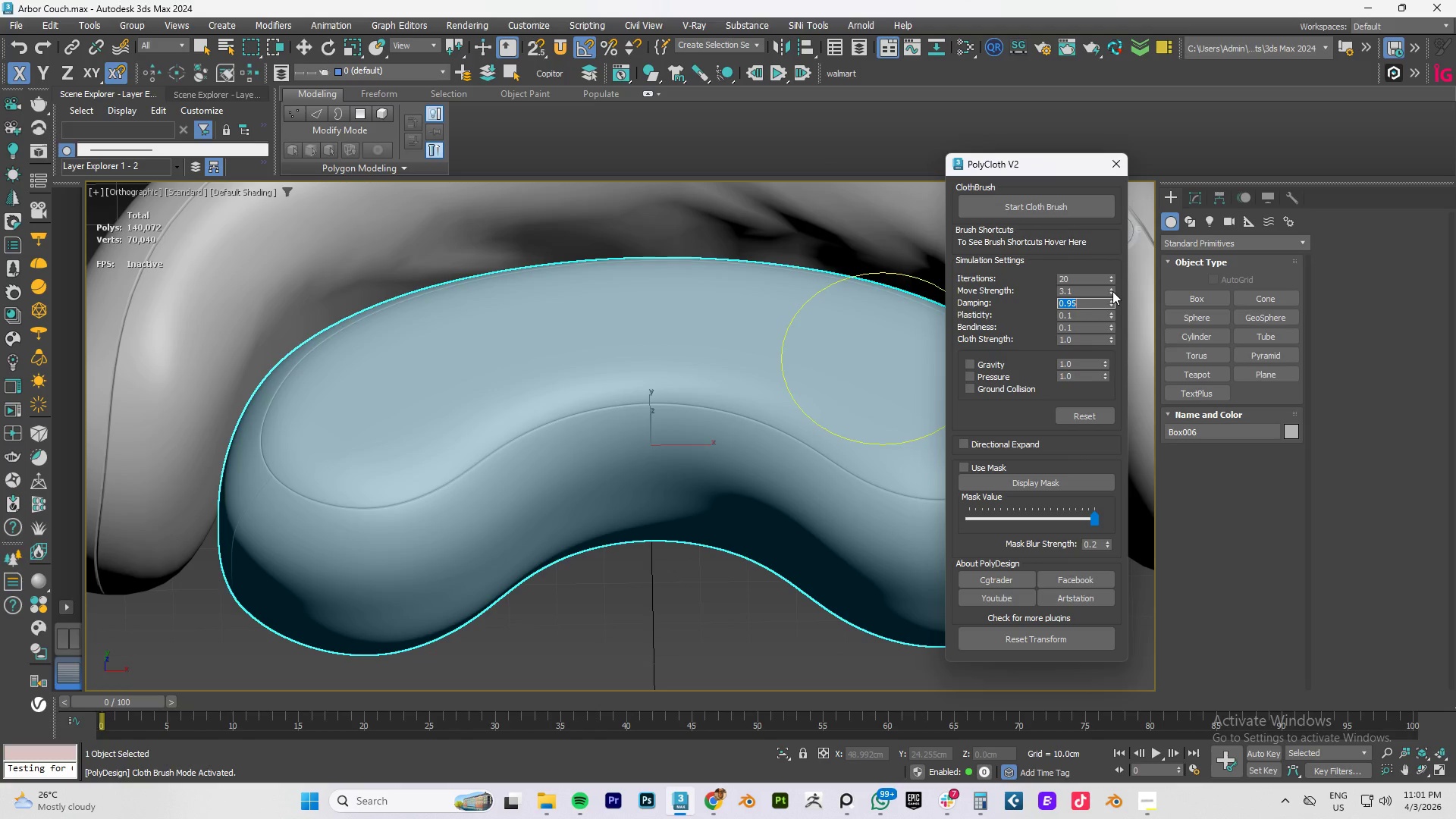 
scroll: coordinate [758, 359], scroll_direction: down, amount: 1.0
 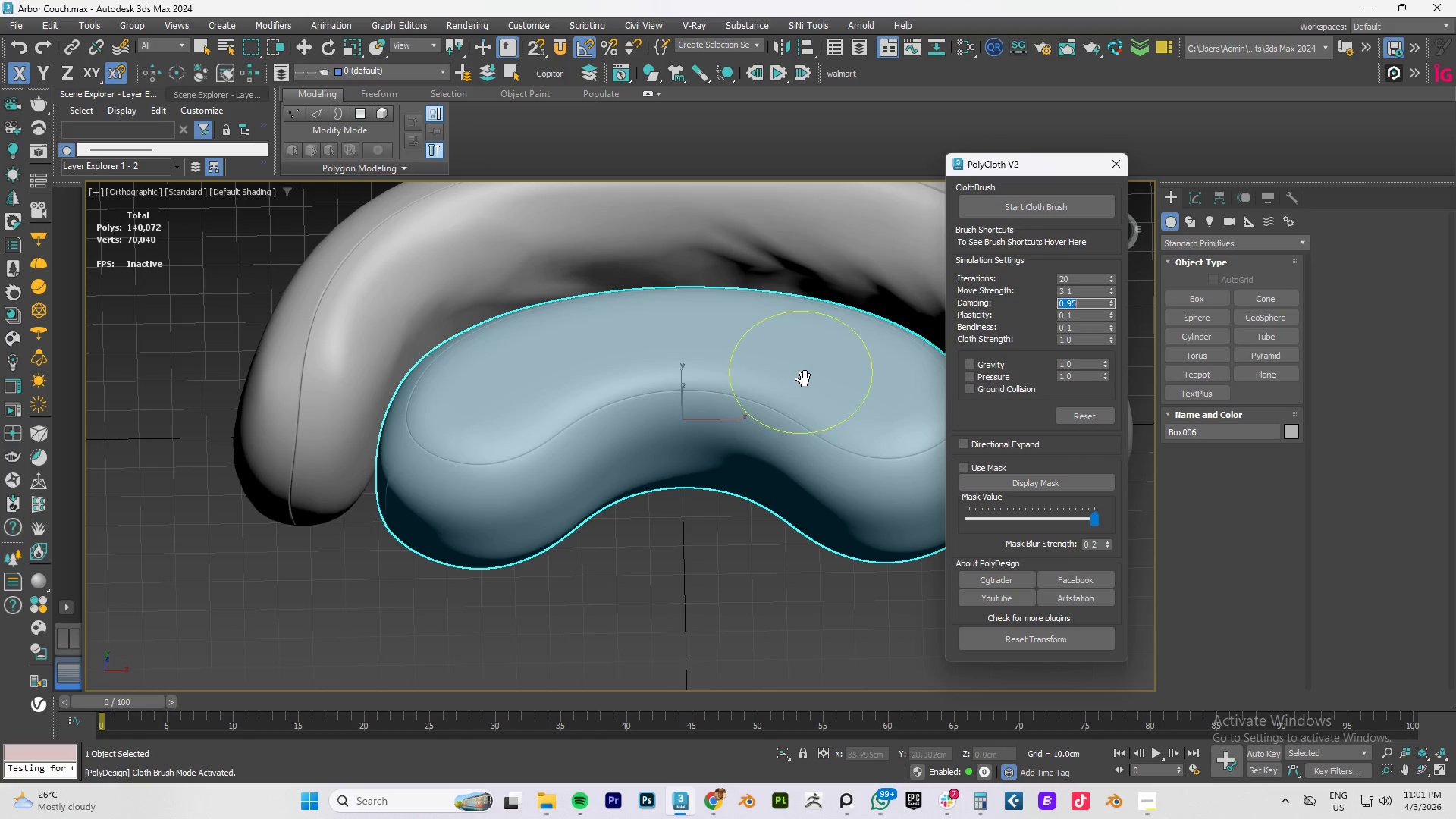 
hold_key(key=AltLeft, duration=0.58)
 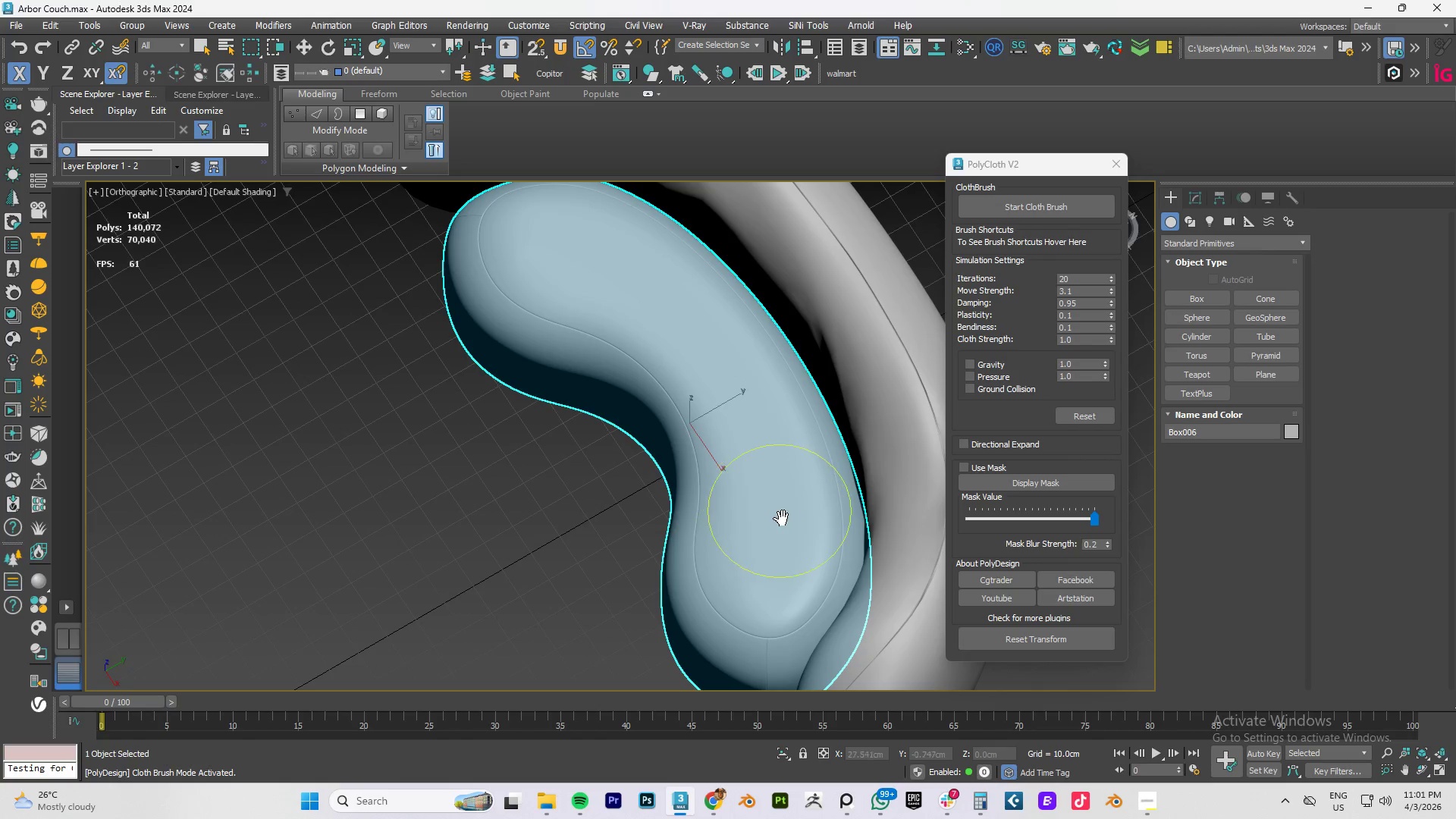 
hold_key(key=AltLeft, duration=9.17)
left_click_drag(start_coordinate=[778, 513], to_coordinate=[770, 517])
 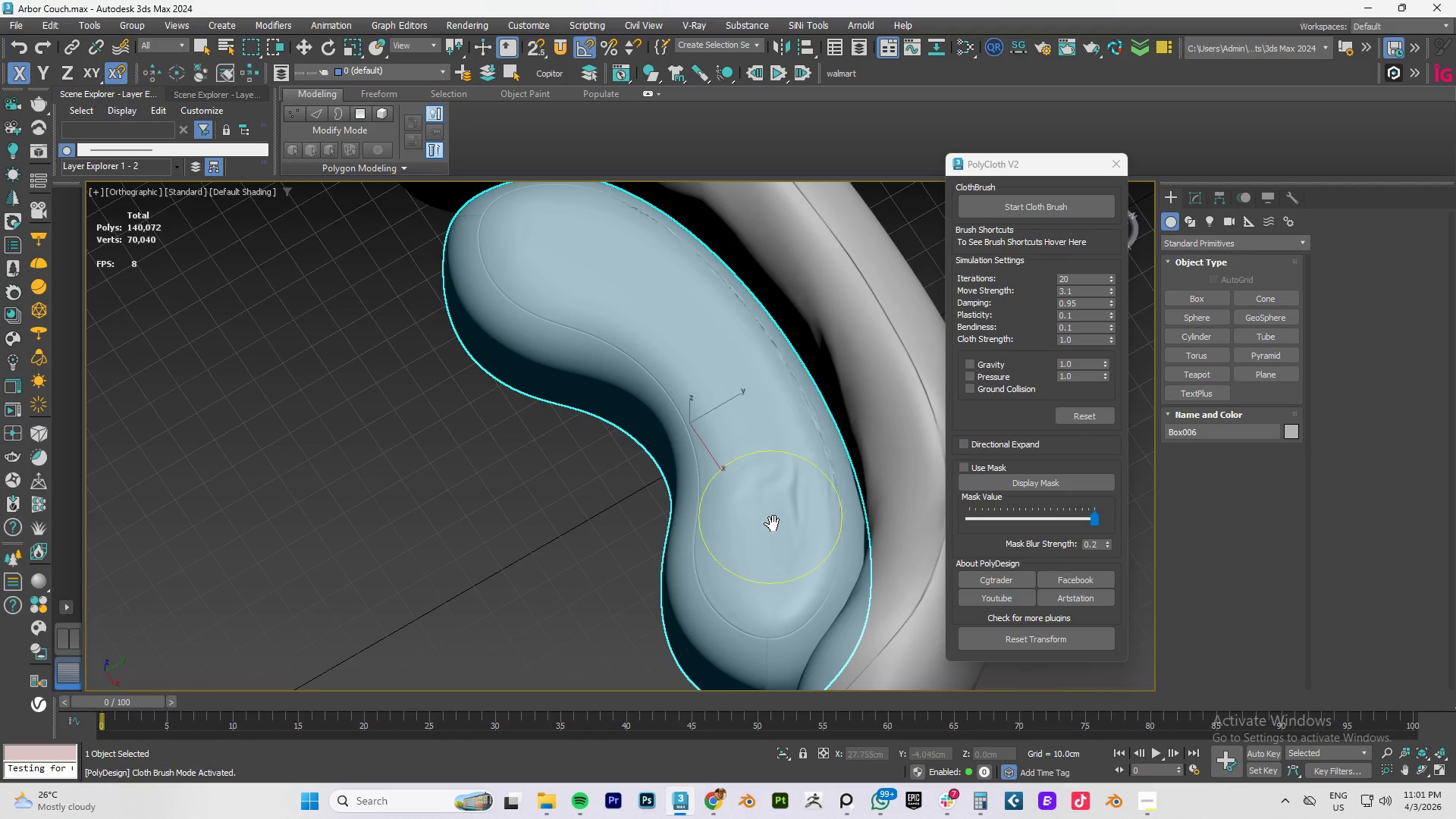 
key(Control+ControlLeft)
 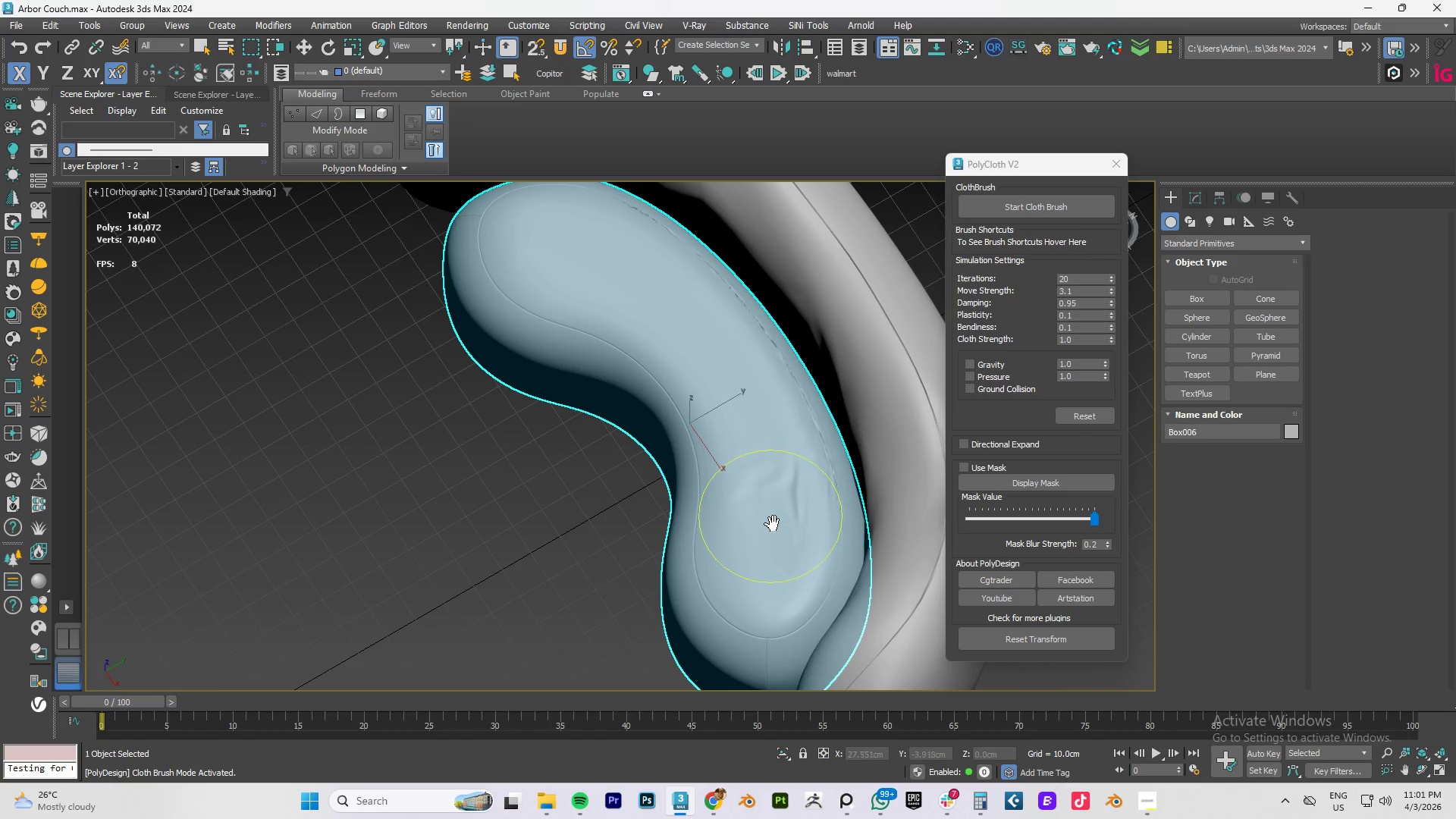 
key(Control+Z)
 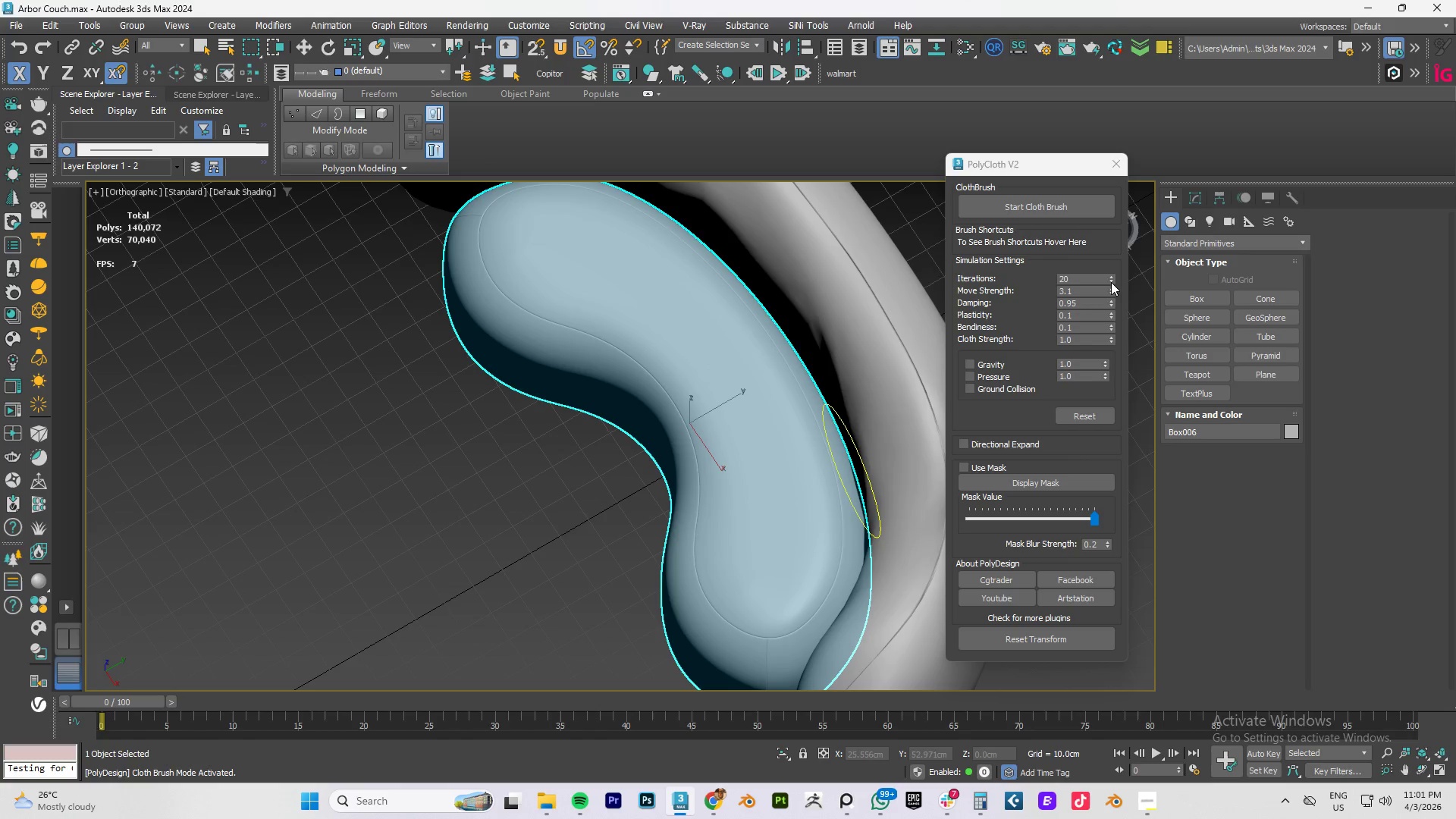 
left_click_drag(start_coordinate=[1111, 282], to_coordinate=[1111, 287])
 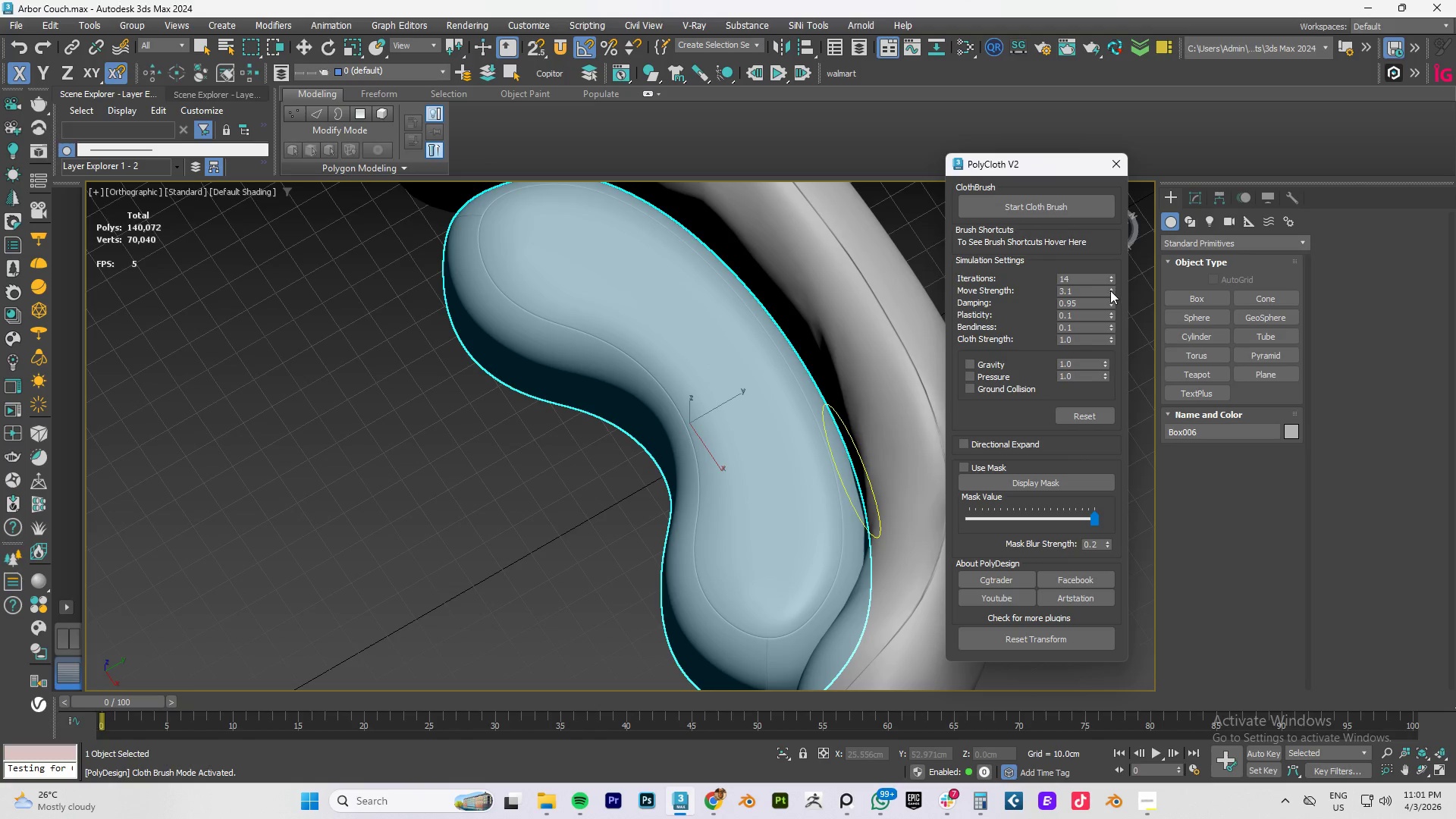 
left_click_drag(start_coordinate=[1110, 290], to_coordinate=[1112, 297])
 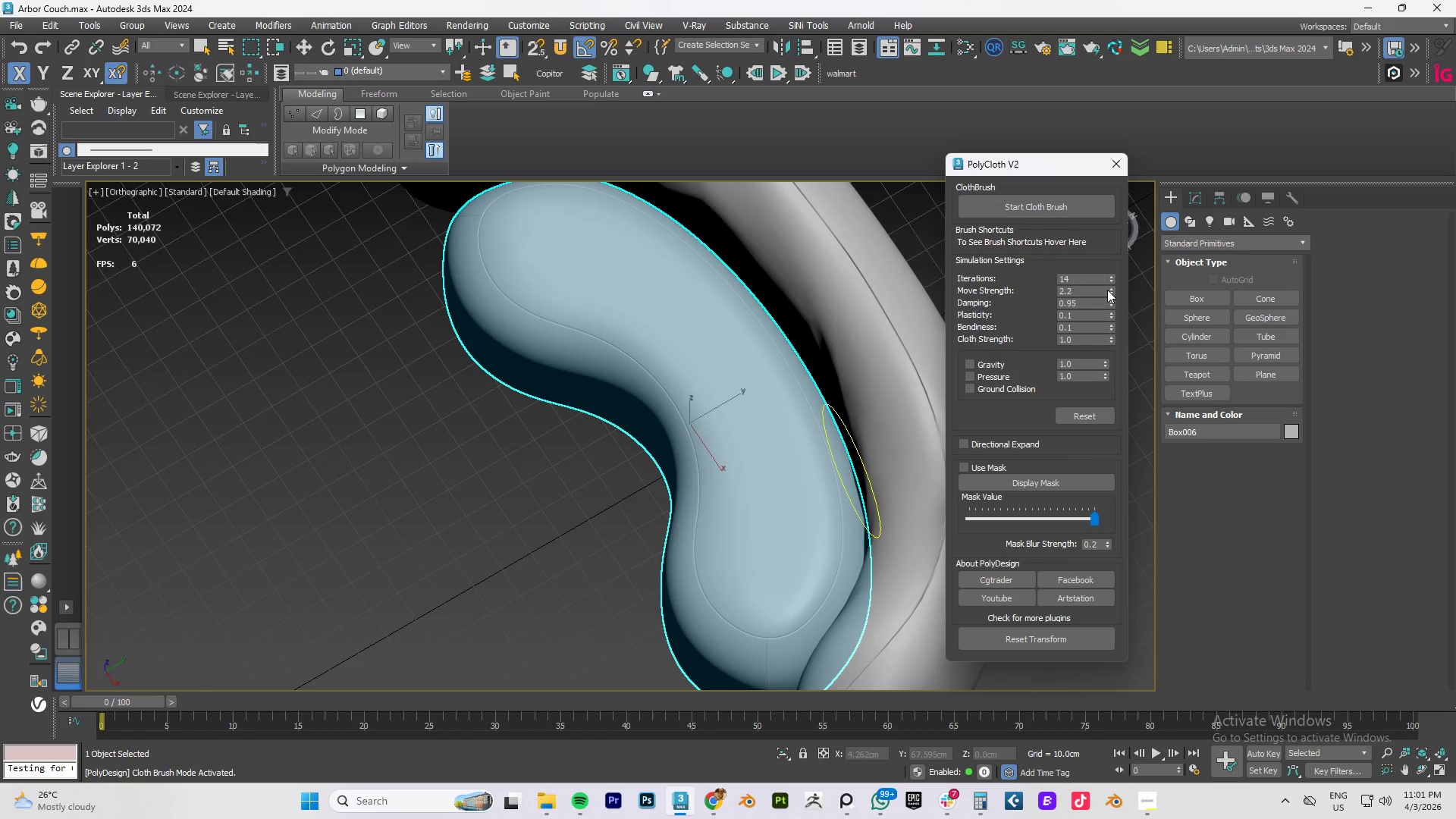 
left_click_drag(start_coordinate=[1111, 290], to_coordinate=[1111, 296])
 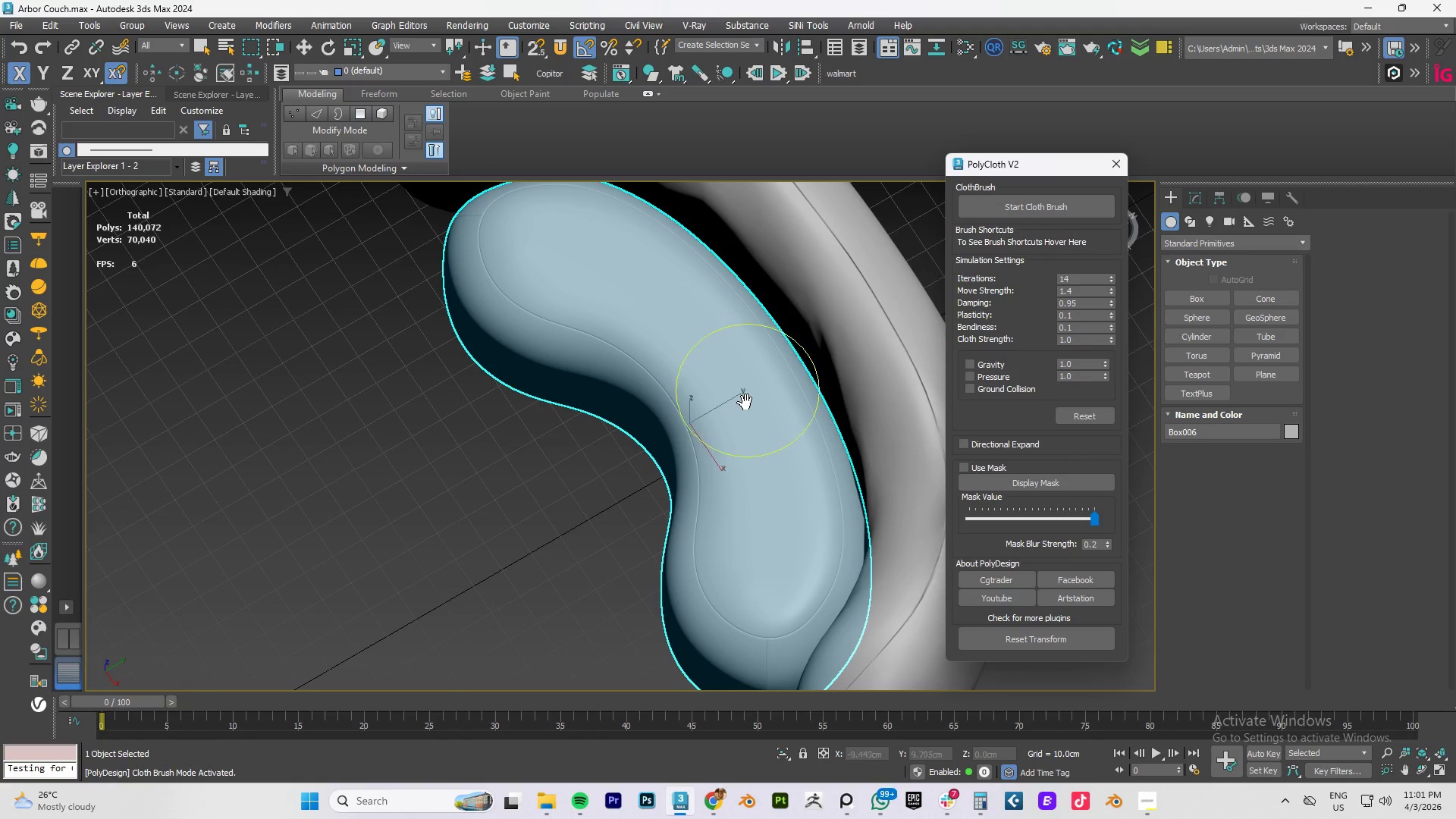 
left_click_drag(start_coordinate=[741, 400], to_coordinate=[751, 421])
 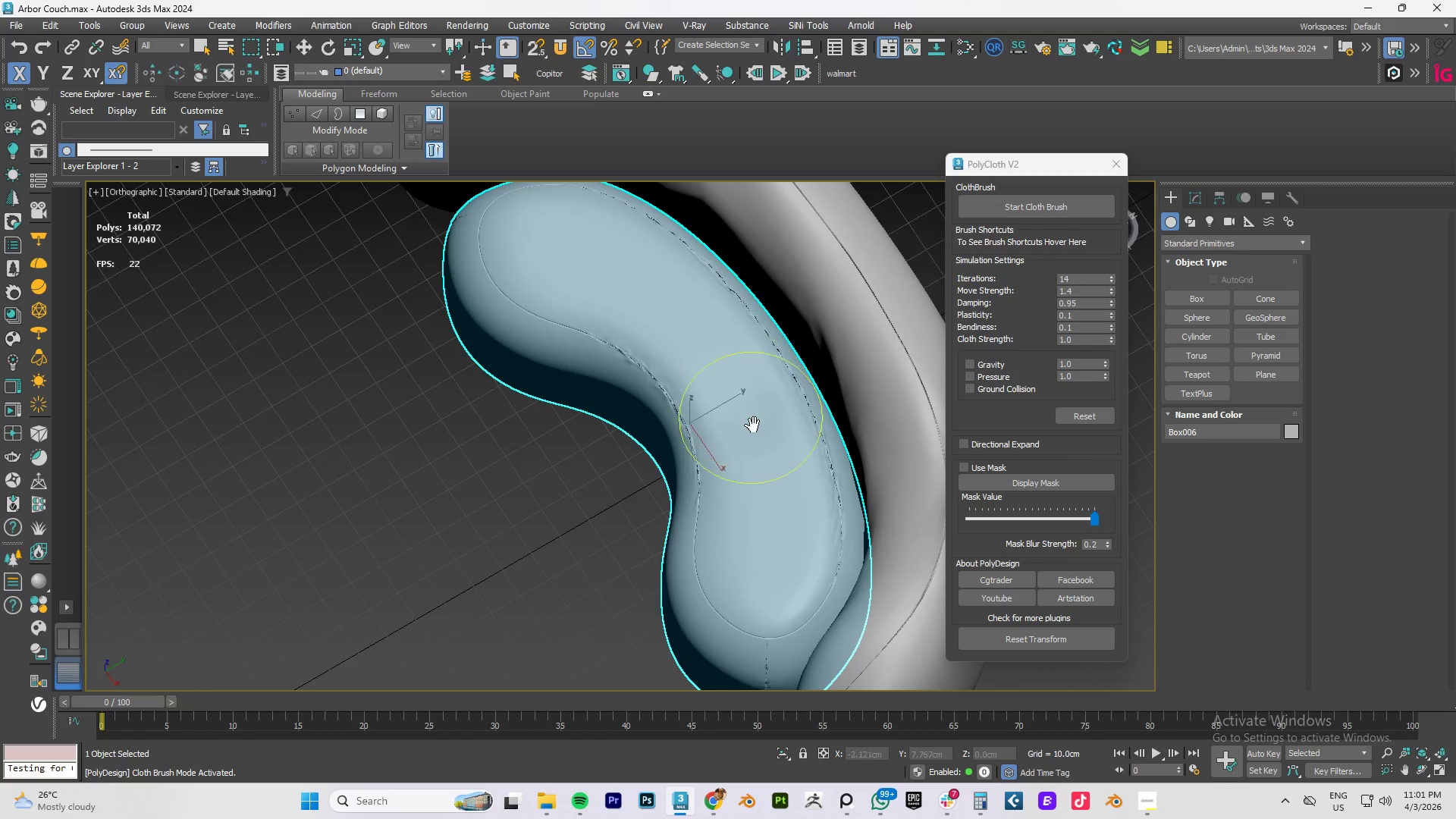 
key(Control+ControlLeft)
 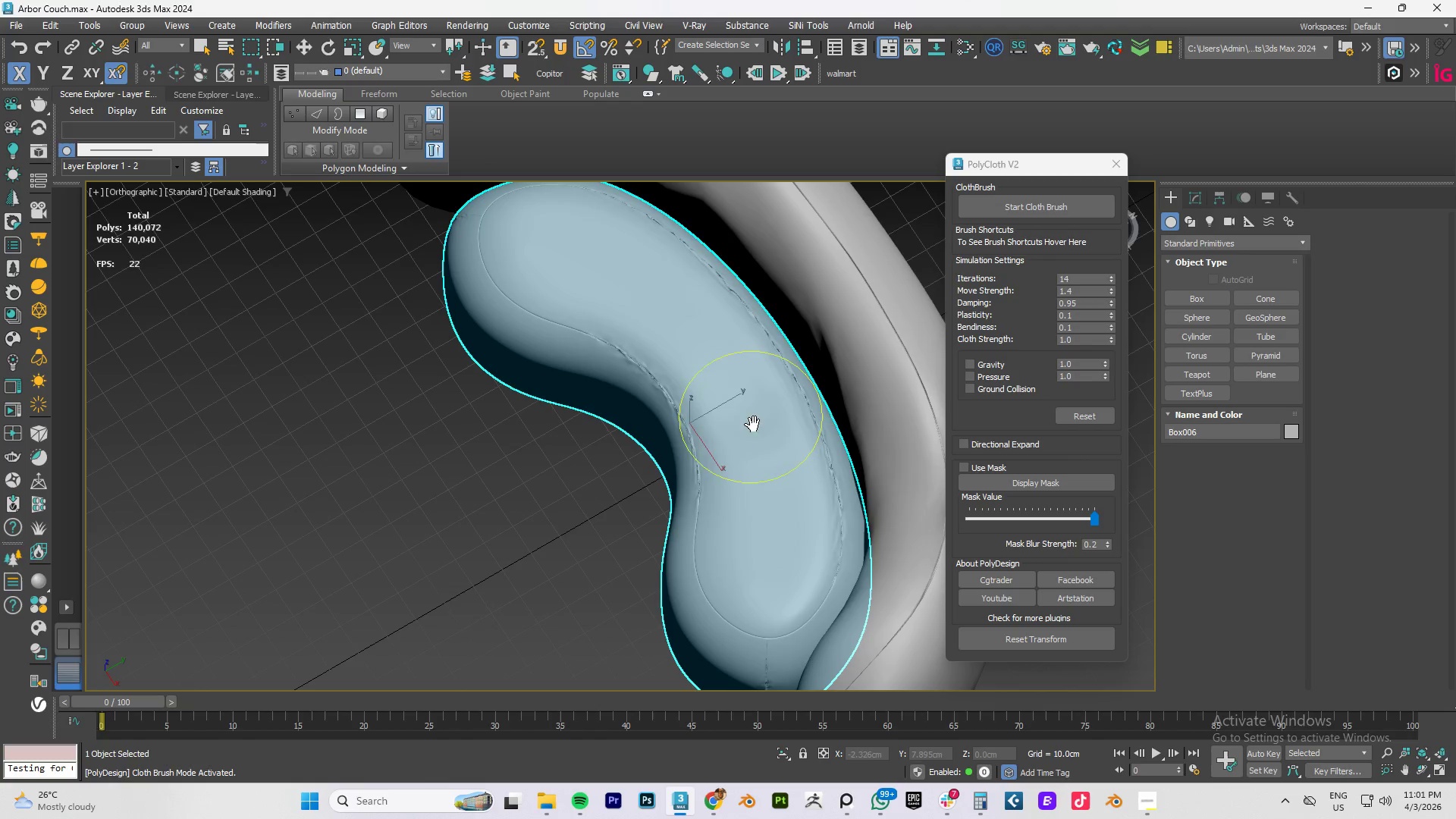 
key(Control+Z)
 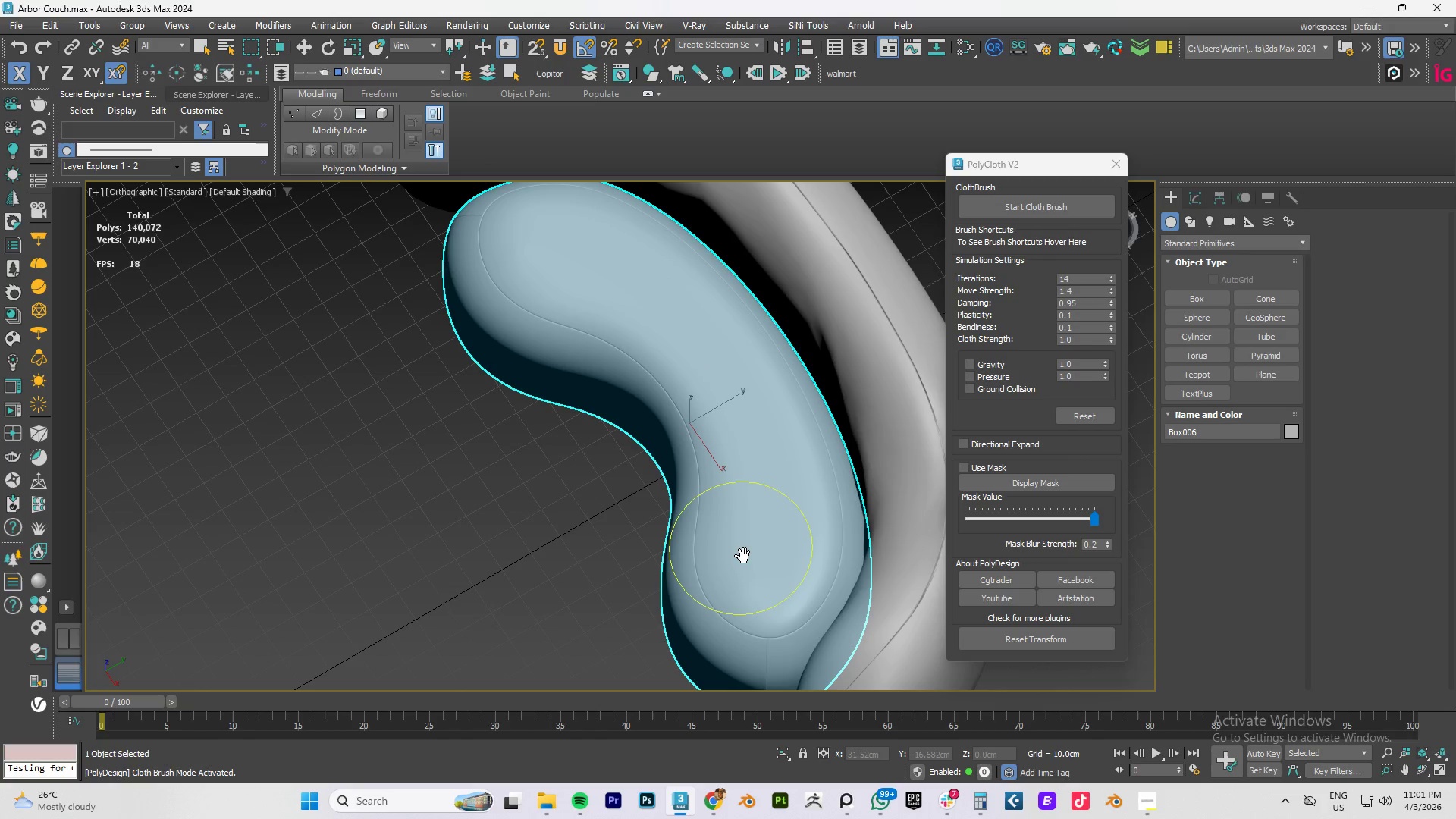 
hold_key(key=ControlLeft, duration=1.5)
left_click_drag(start_coordinate=[749, 548], to_coordinate=[767, 522])
 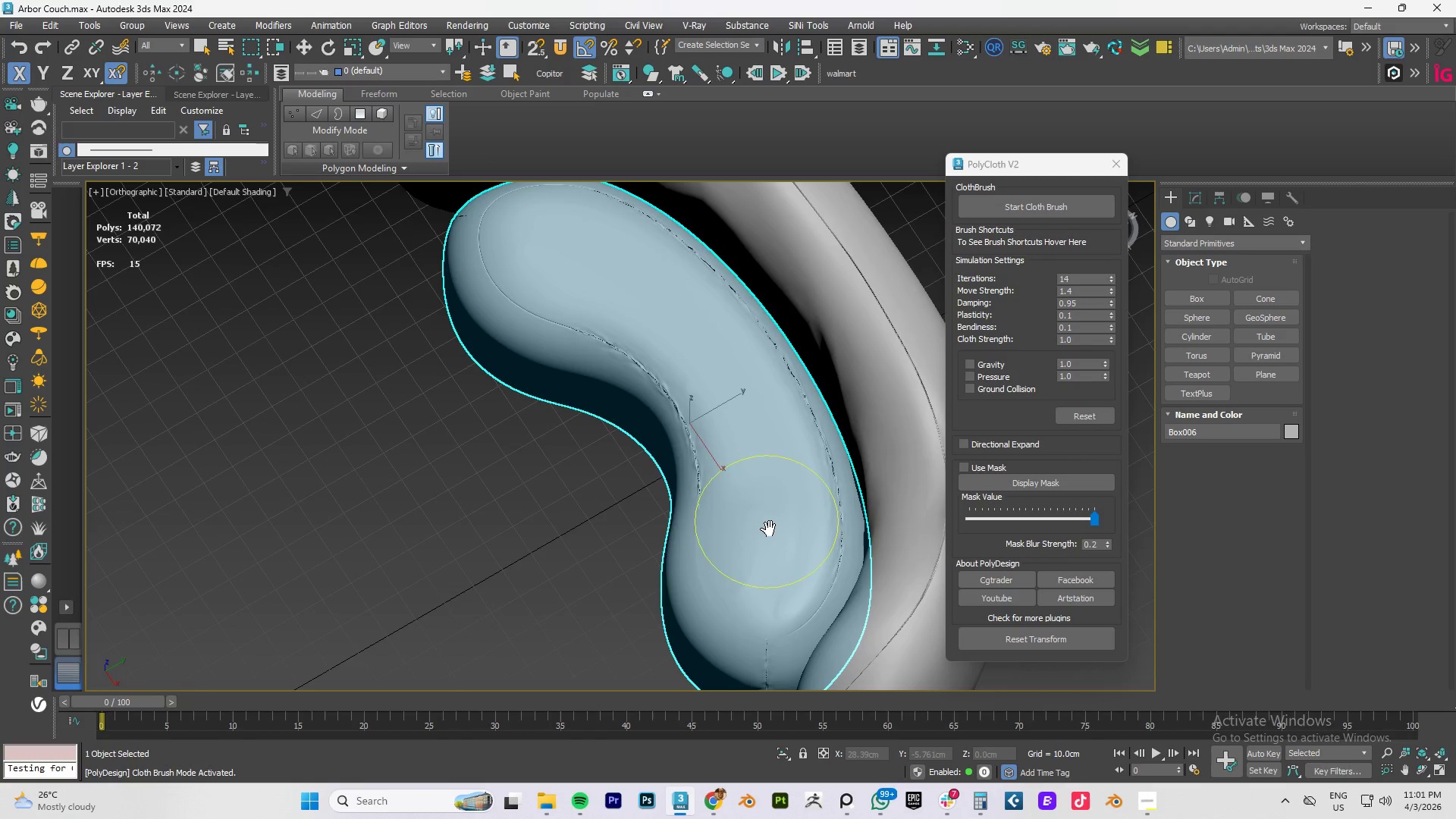 
key(Control+ControlLeft)
 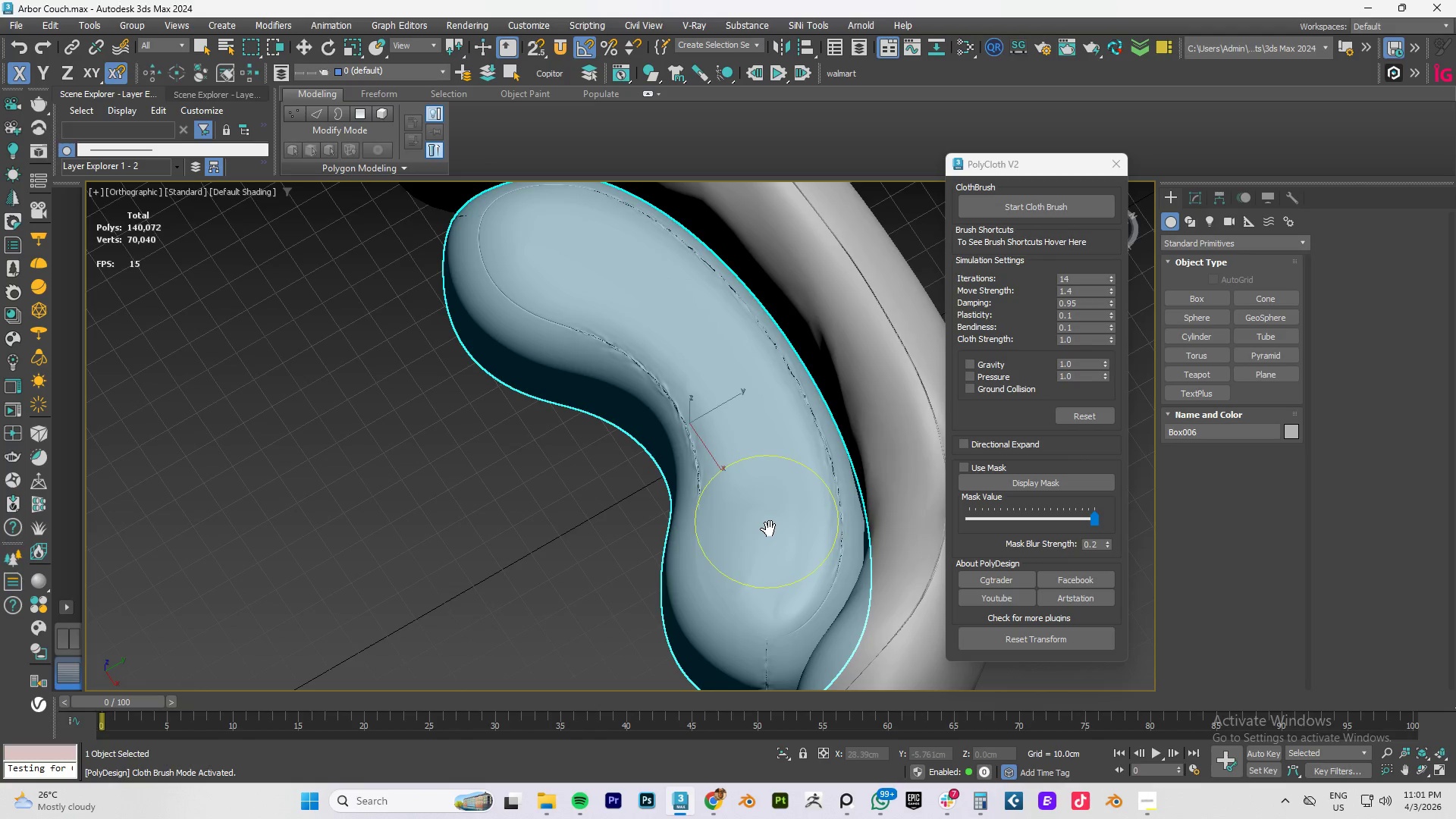 
key(Control+ControlLeft)
 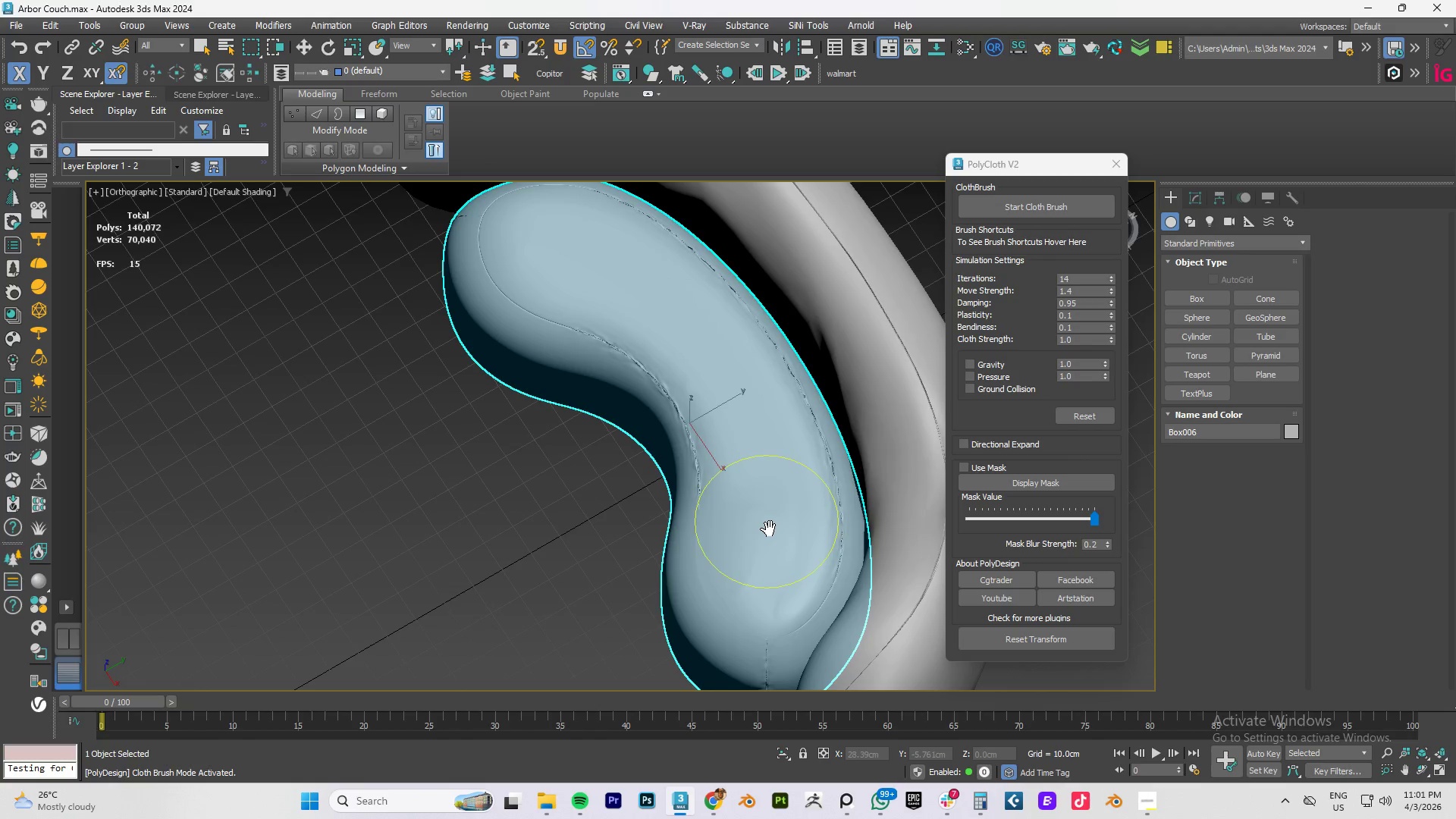 
key(Control+Z)
 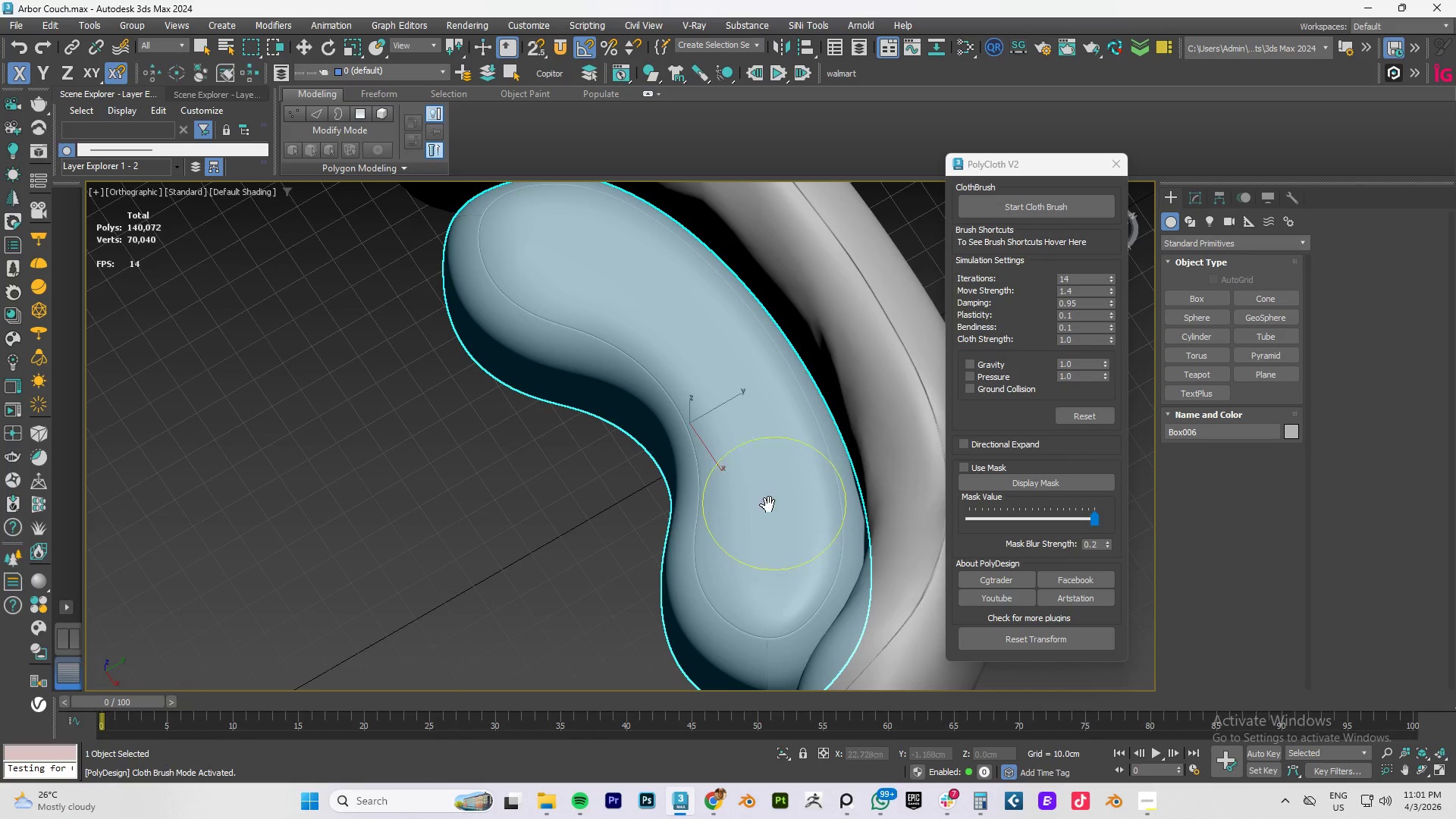 
hold_key(key=AltLeft, duration=0.58)
 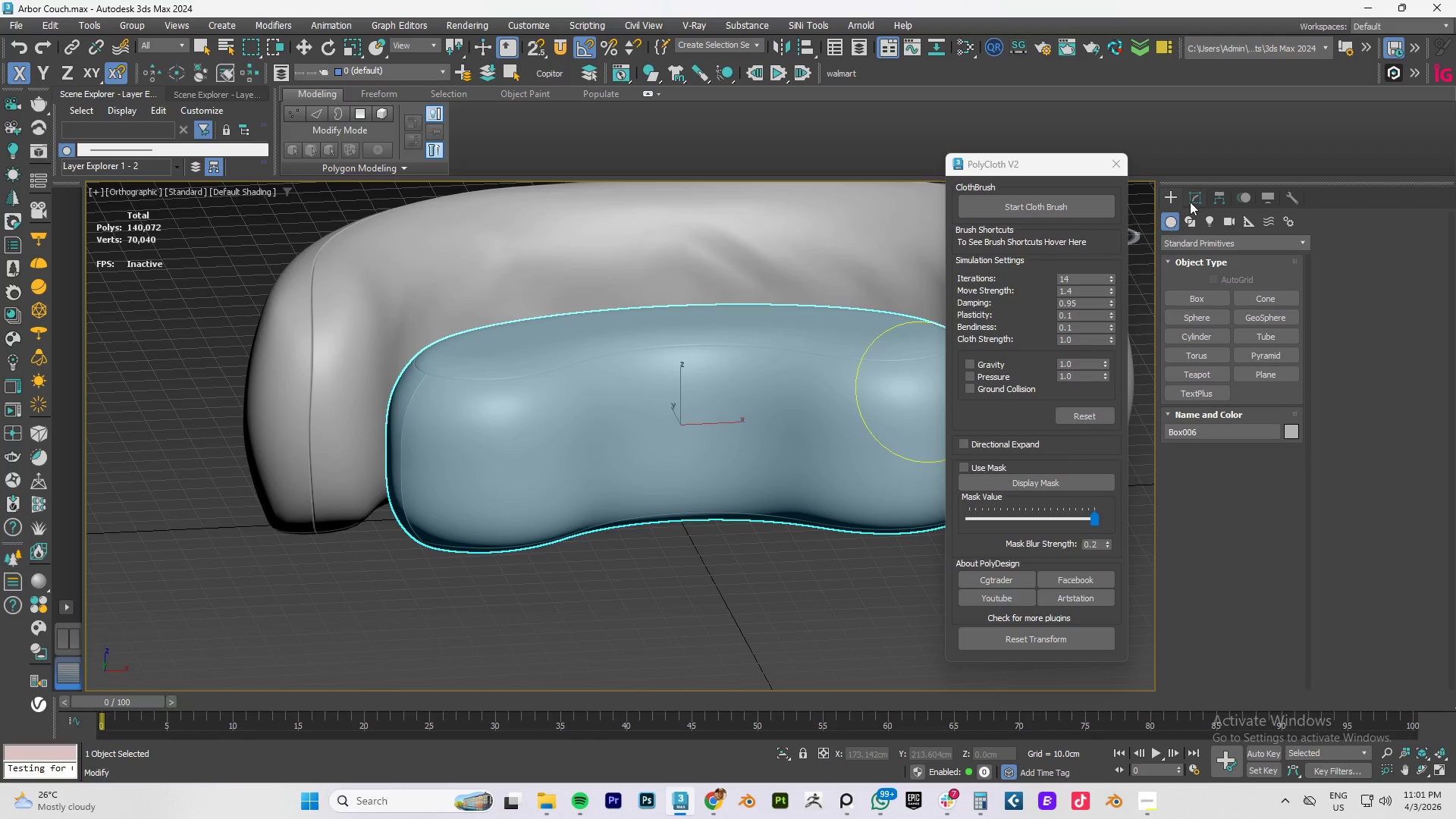 
left_click([1197, 198])
 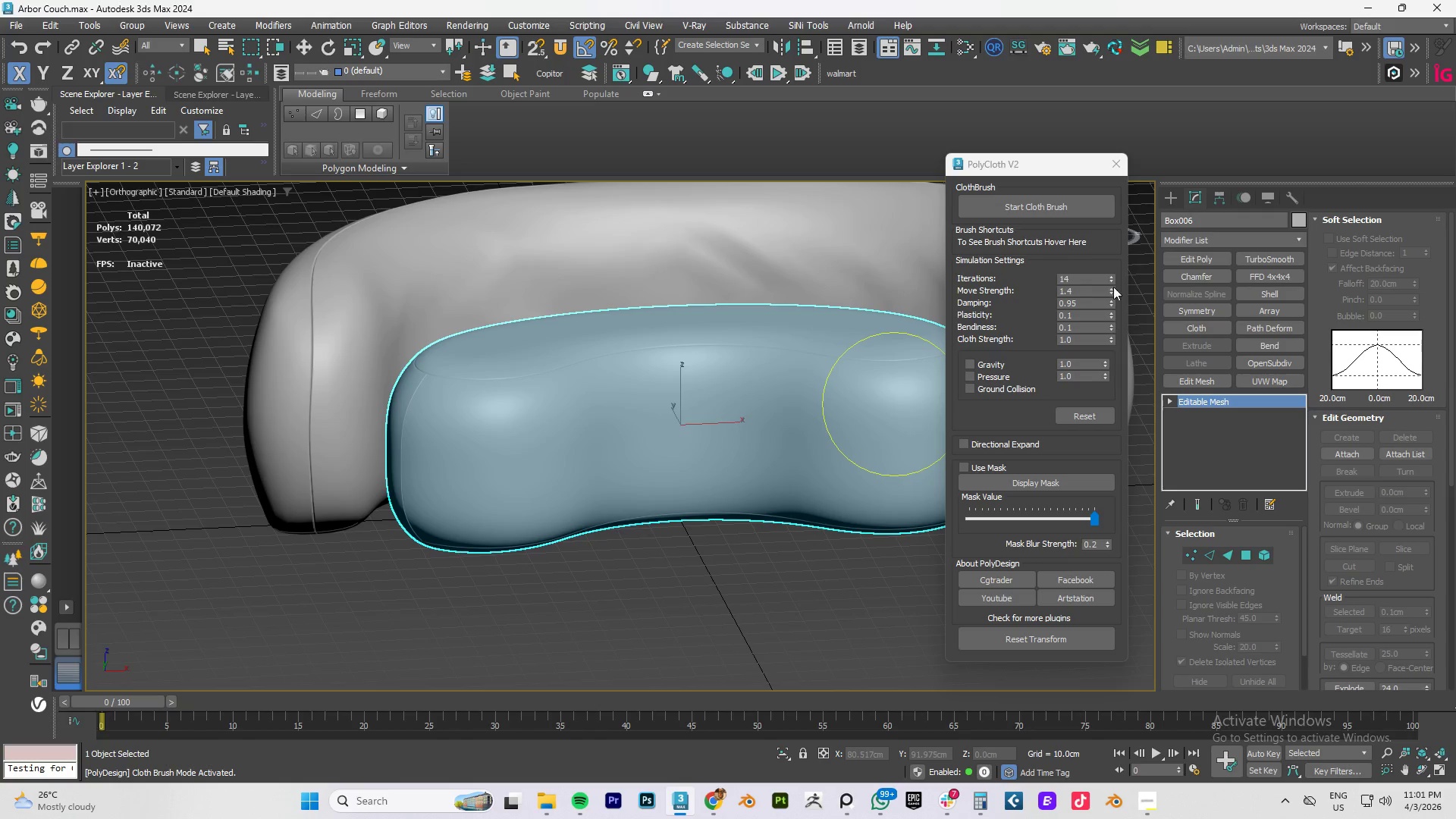 
left_click([1118, 166])
 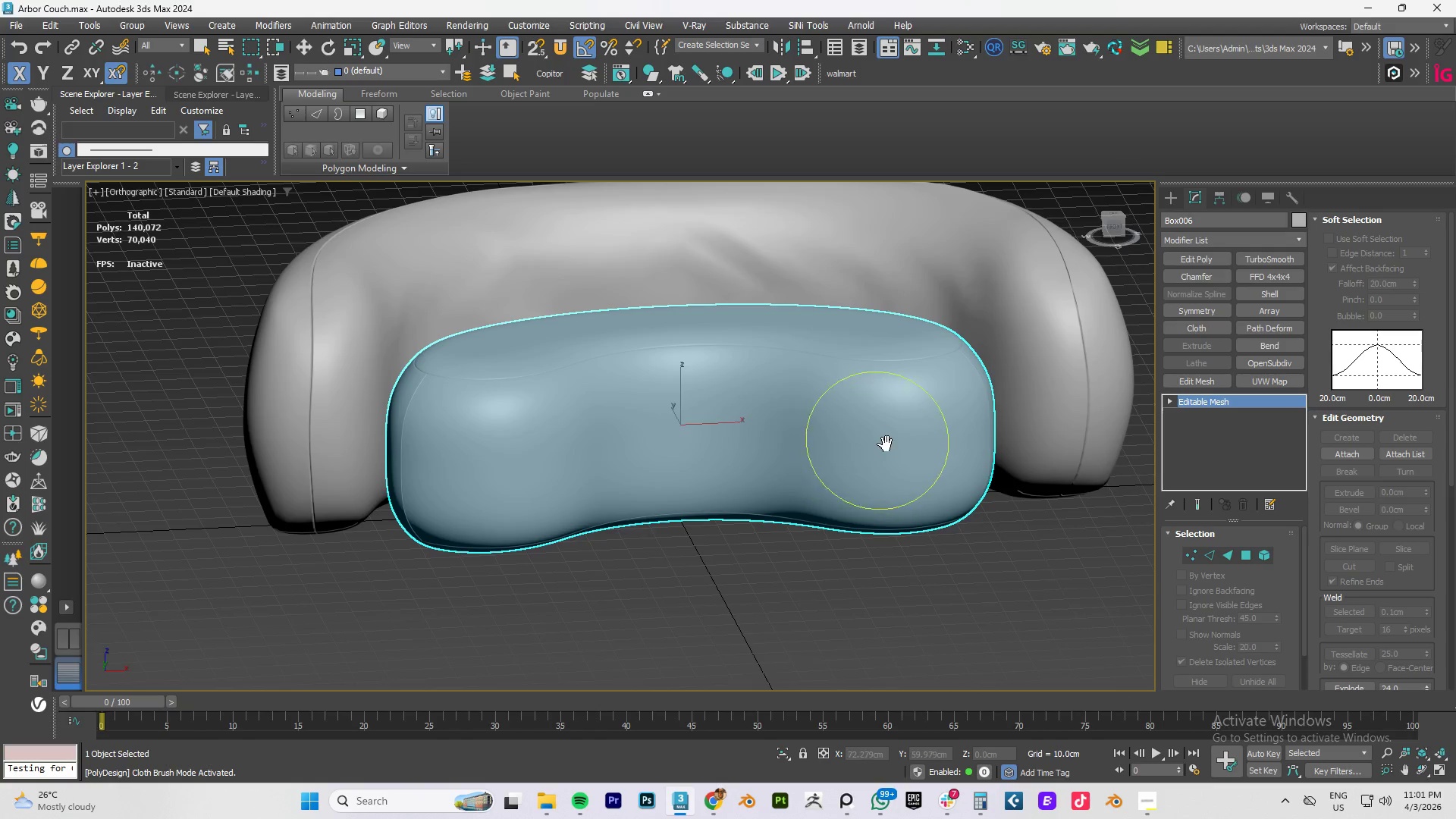 
hold_key(key=AltLeft, duration=0.44)
 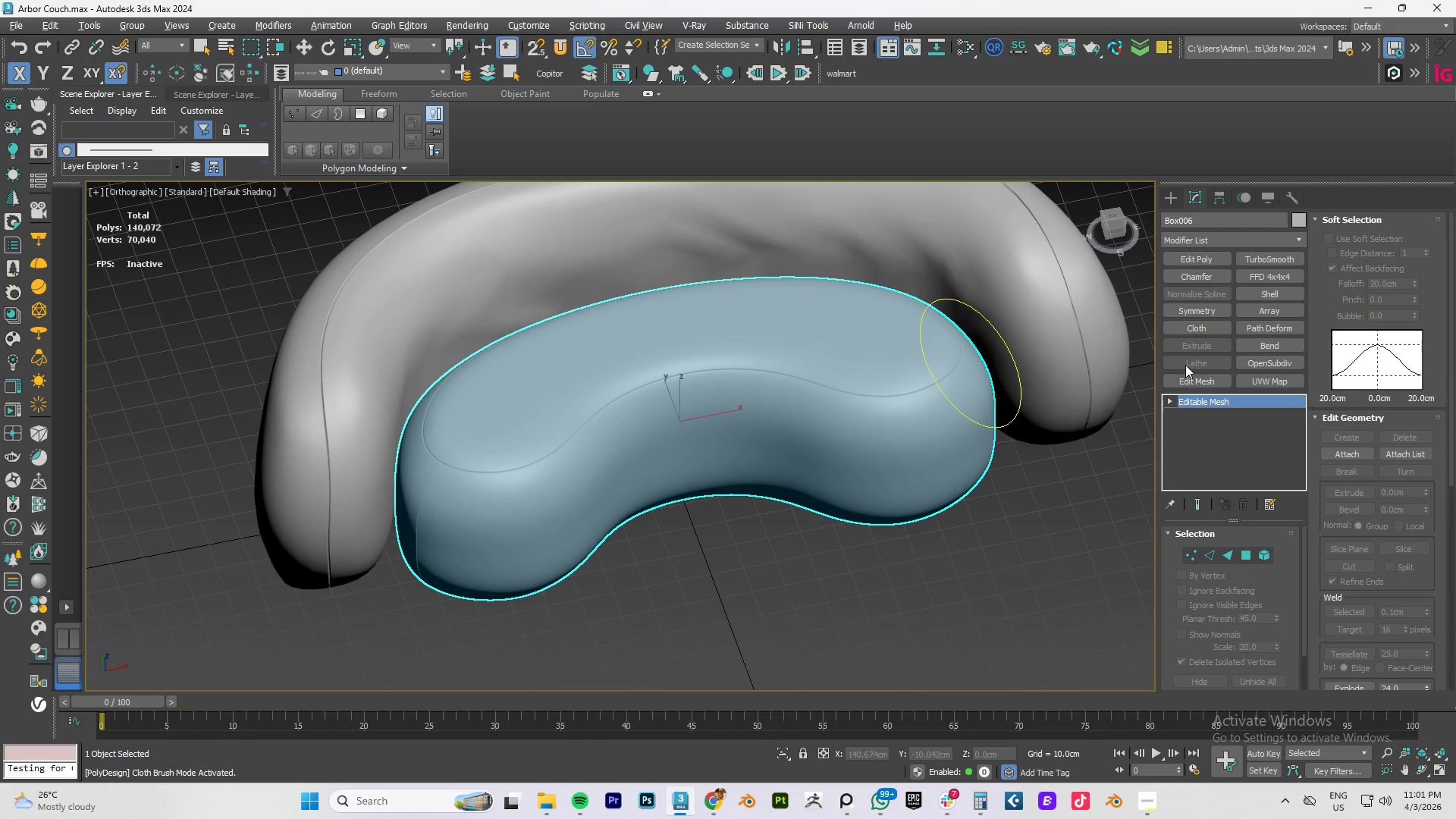 
key(Escape)
 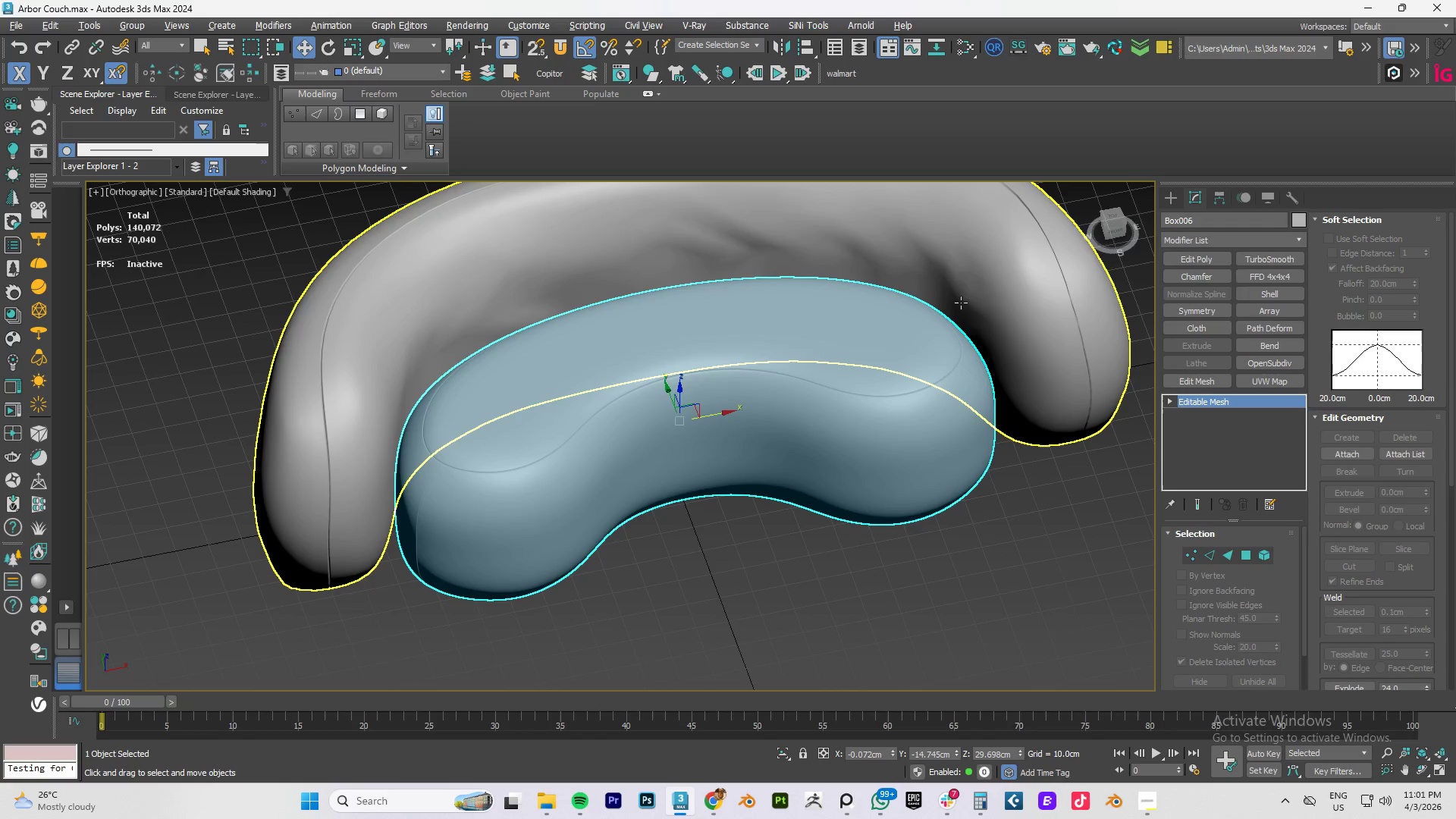 
left_click([1031, 273])
 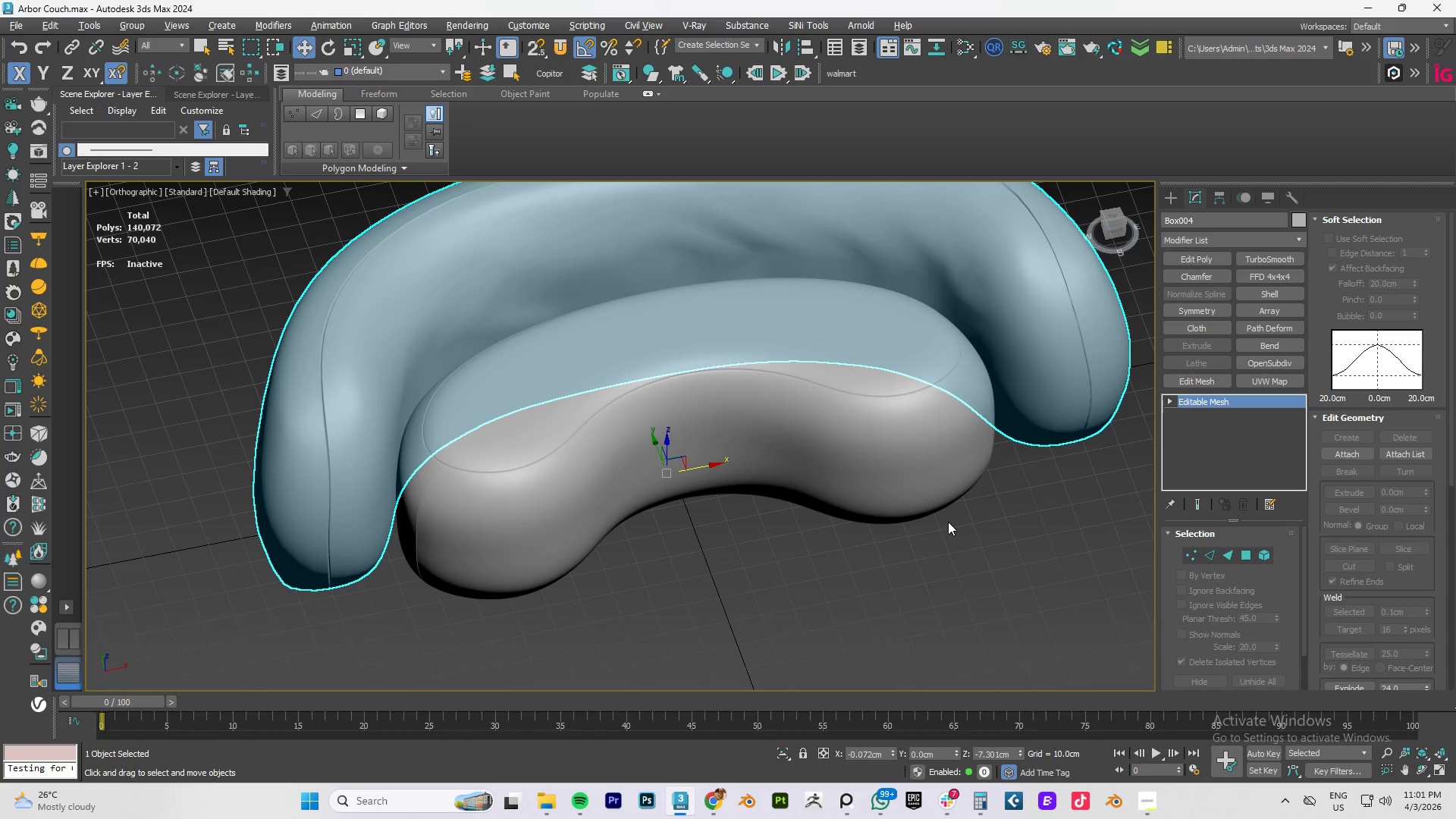 
scroll: coordinate [948, 522], scroll_direction: down, amount: 1.0
 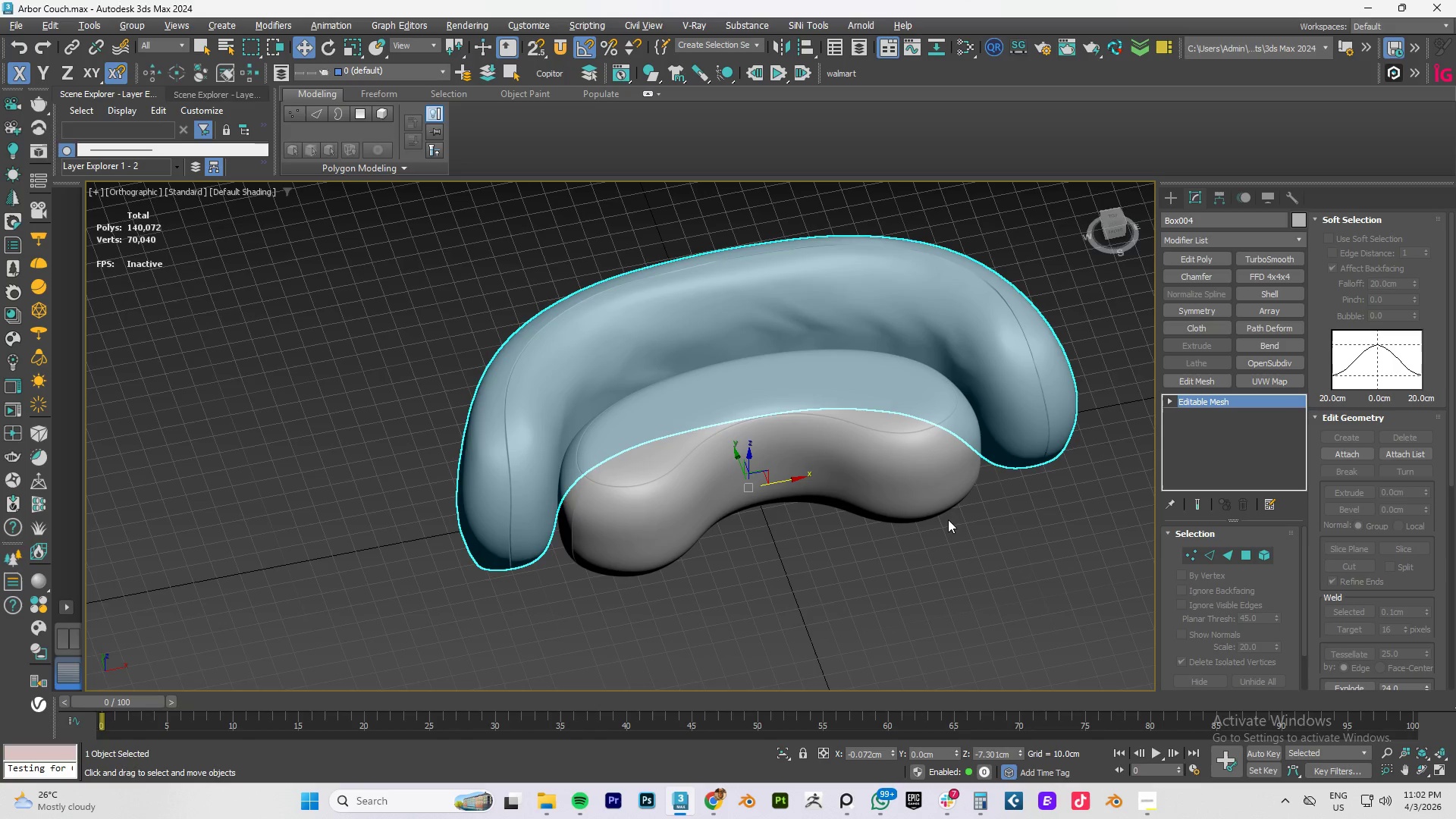 
wait(12.63)
 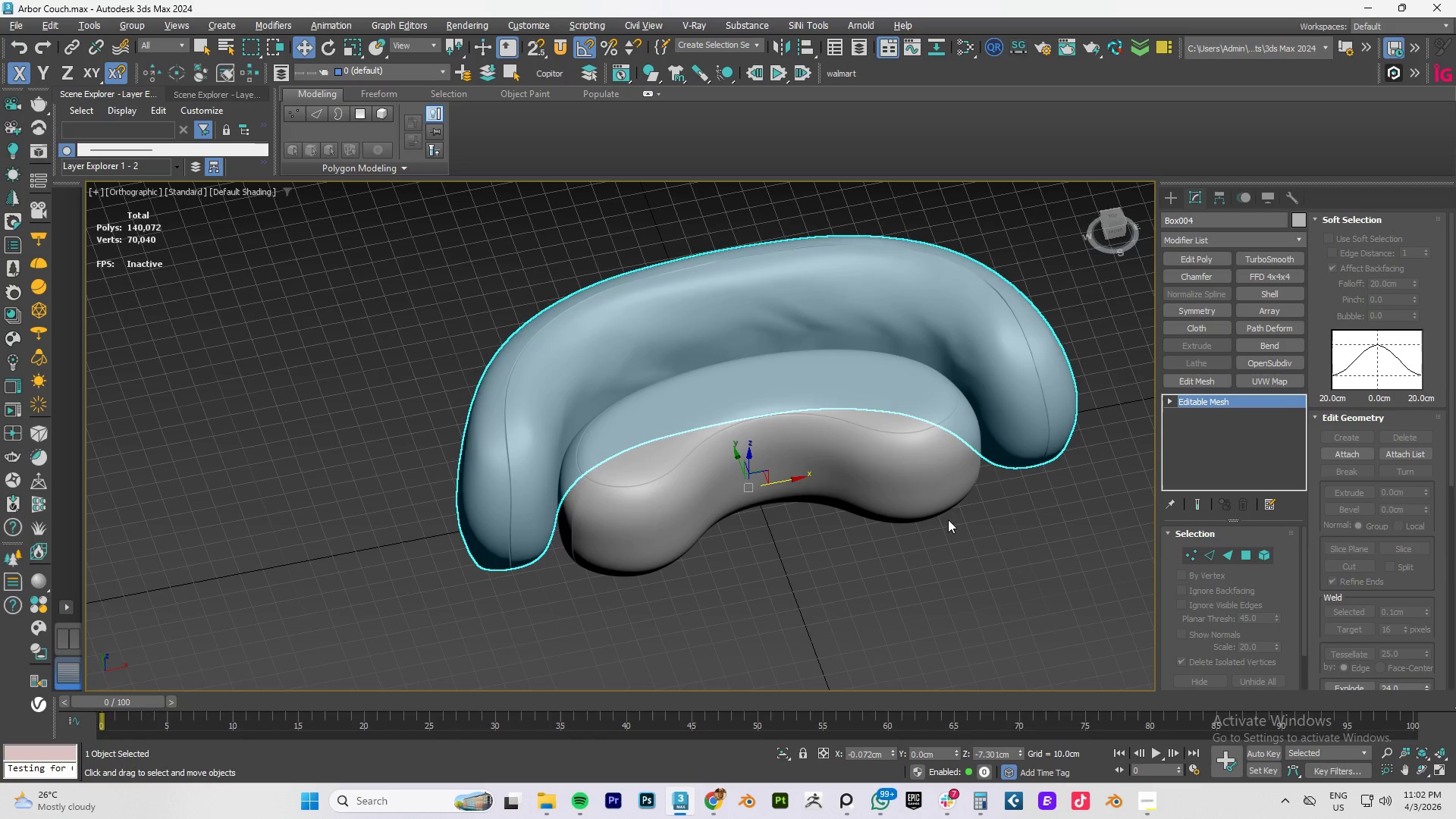 
left_click([843, 450])
 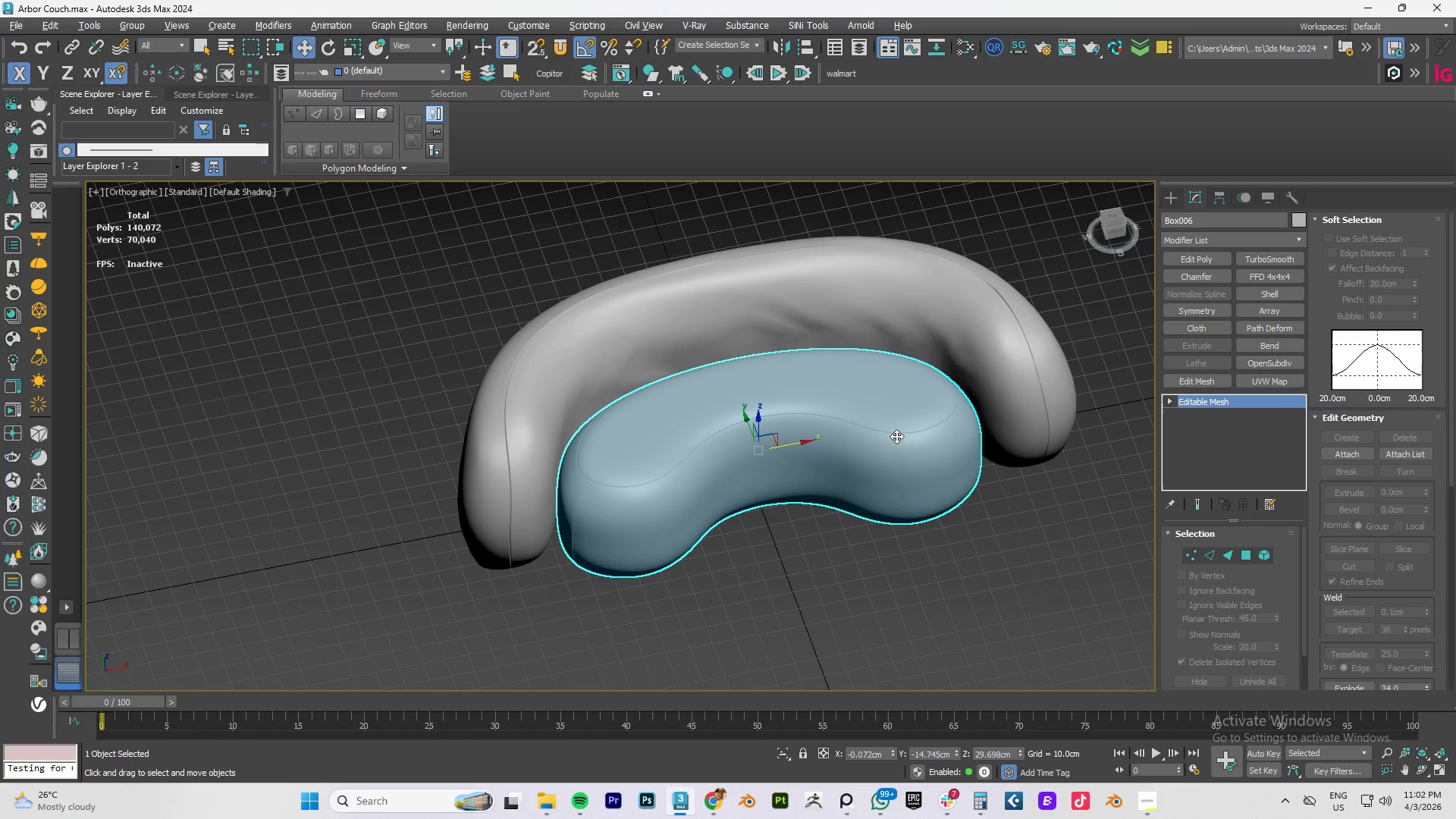 
key(Space)
 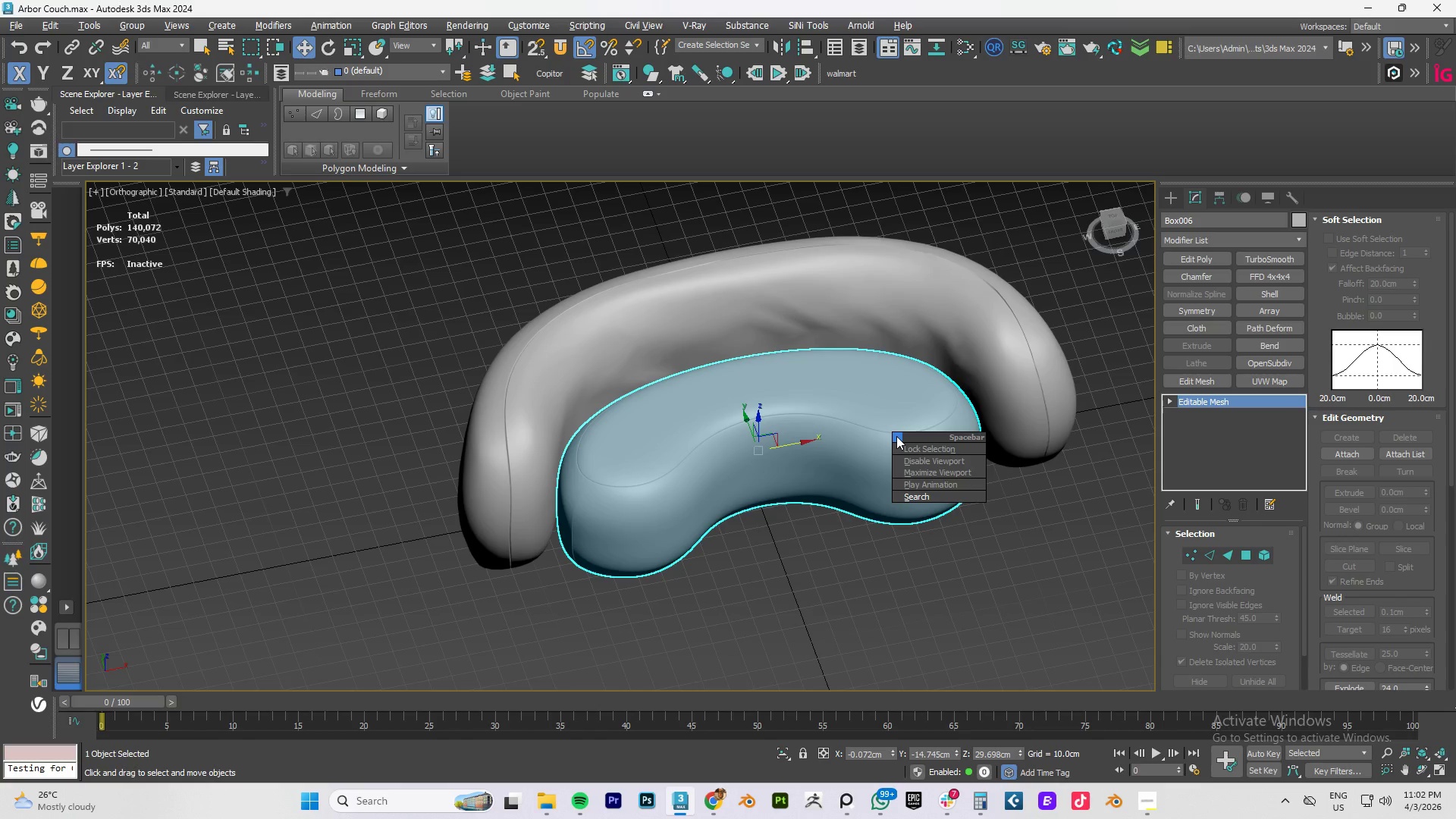 
scroll: coordinate [1030, 469], scroll_direction: up, amount: 1.0
 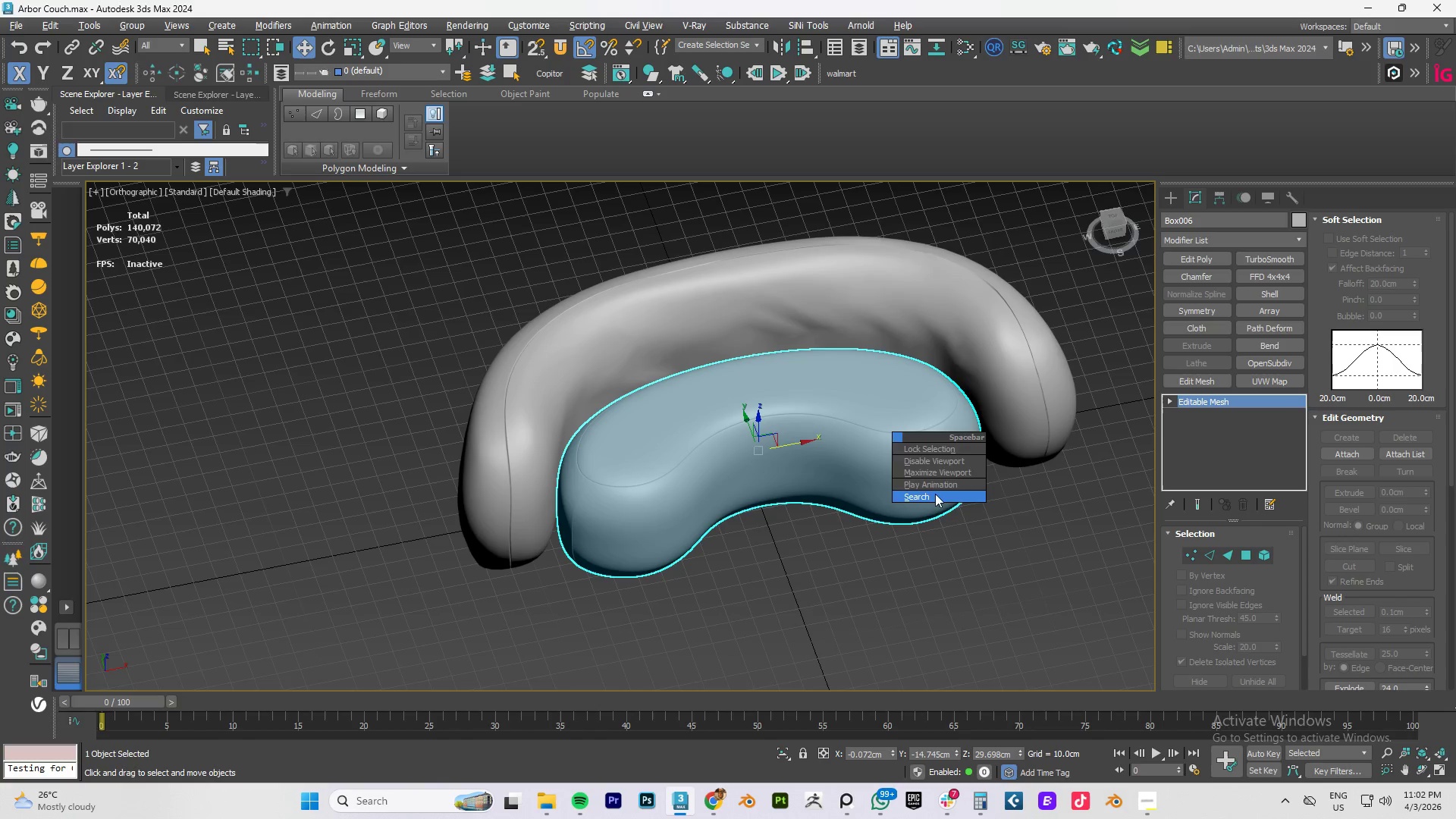 
left_click([935, 494])
 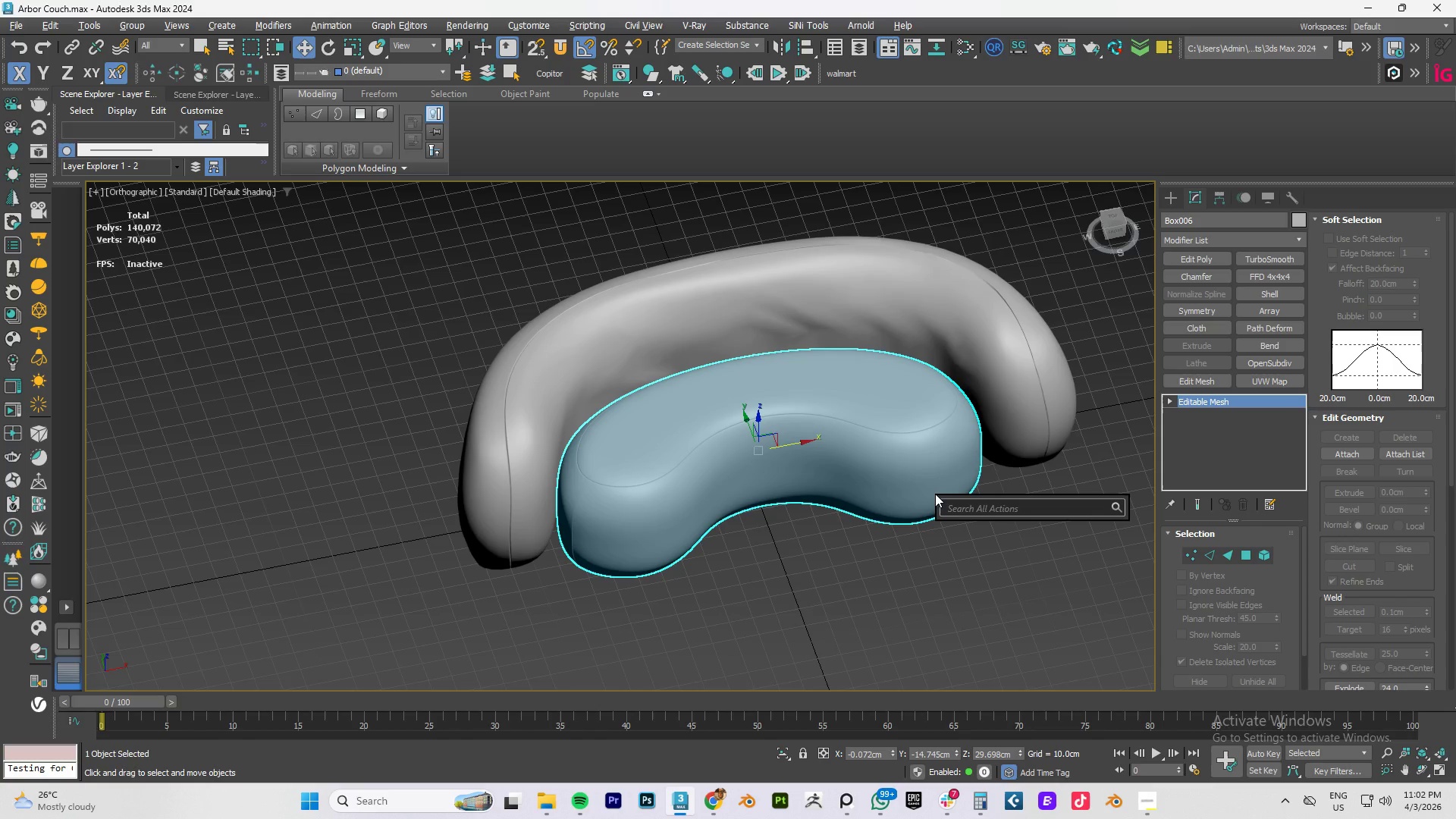 
type(polyc)
 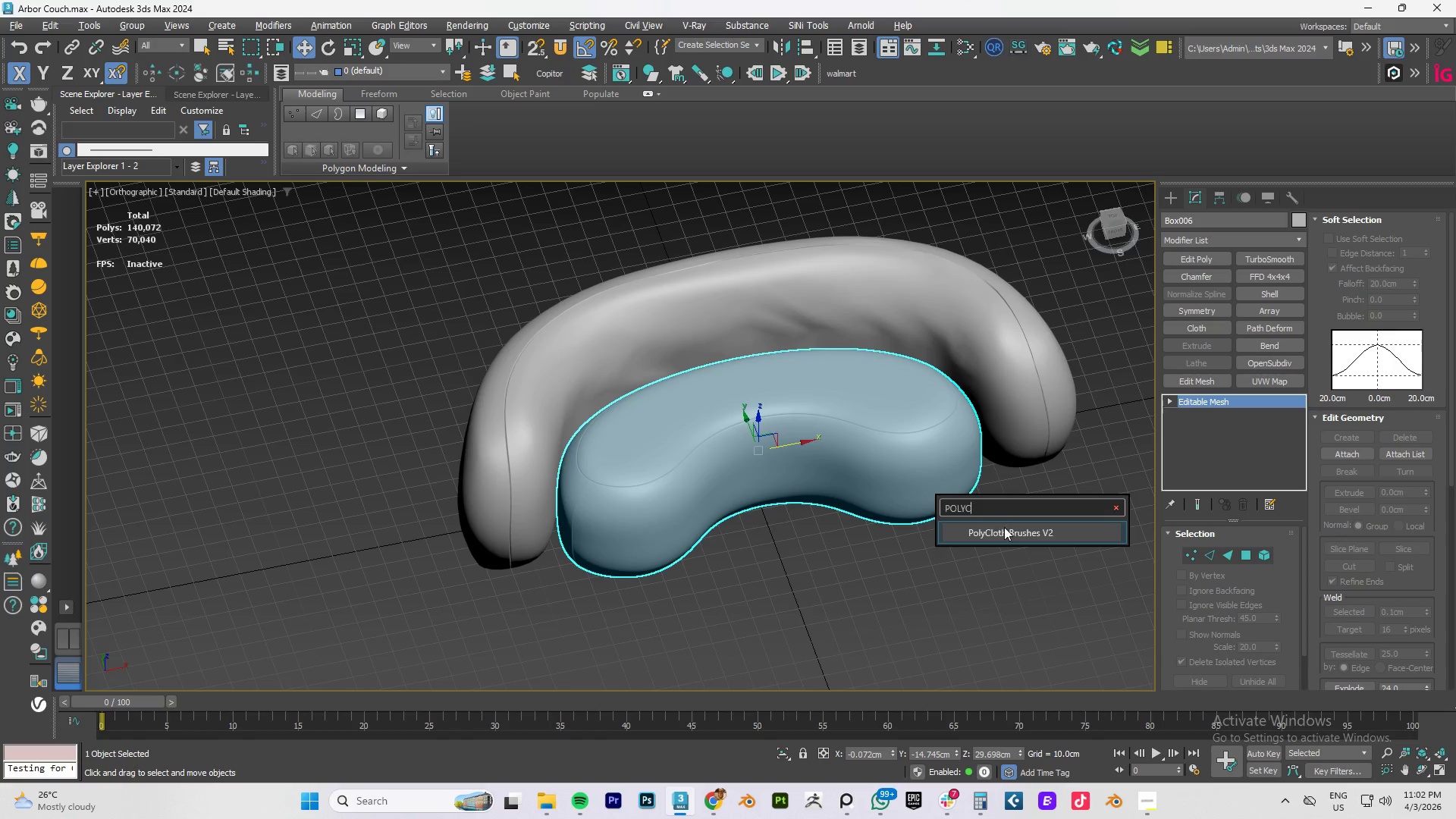 
left_click([1008, 538])
 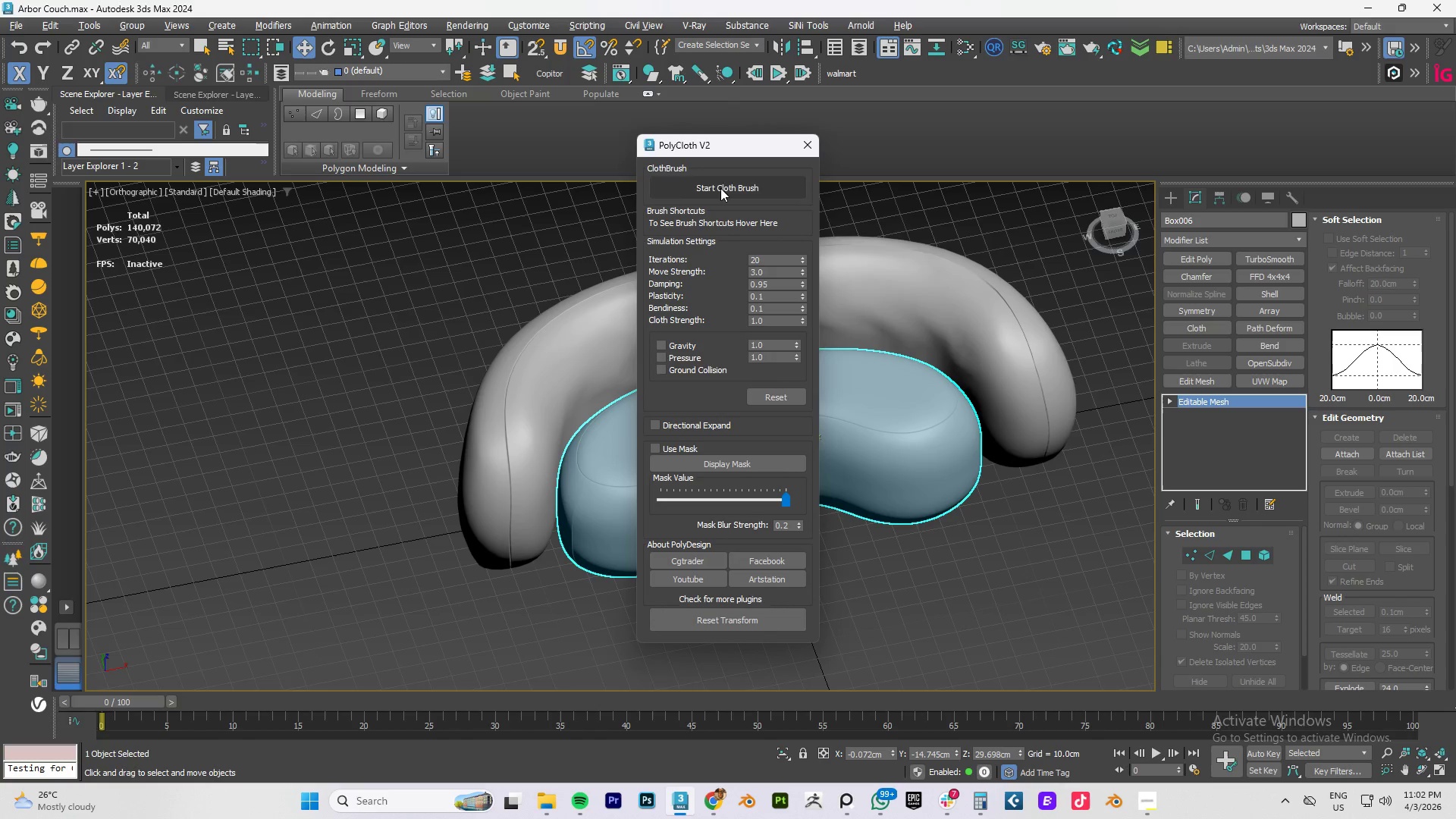 
left_click_drag(start_coordinate=[717, 156], to_coordinate=[1073, 144])
 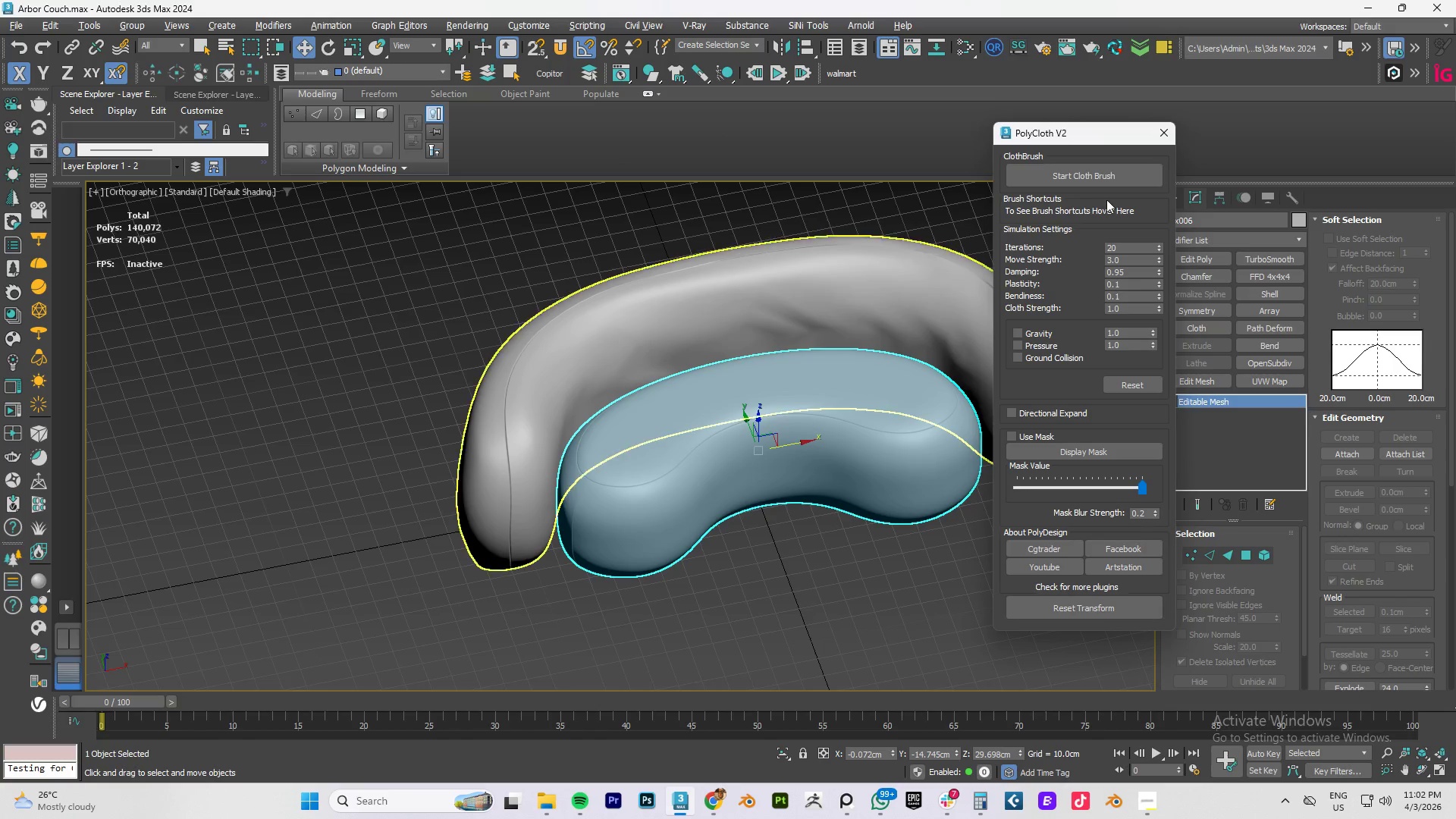 
left_click([1069, 174])
 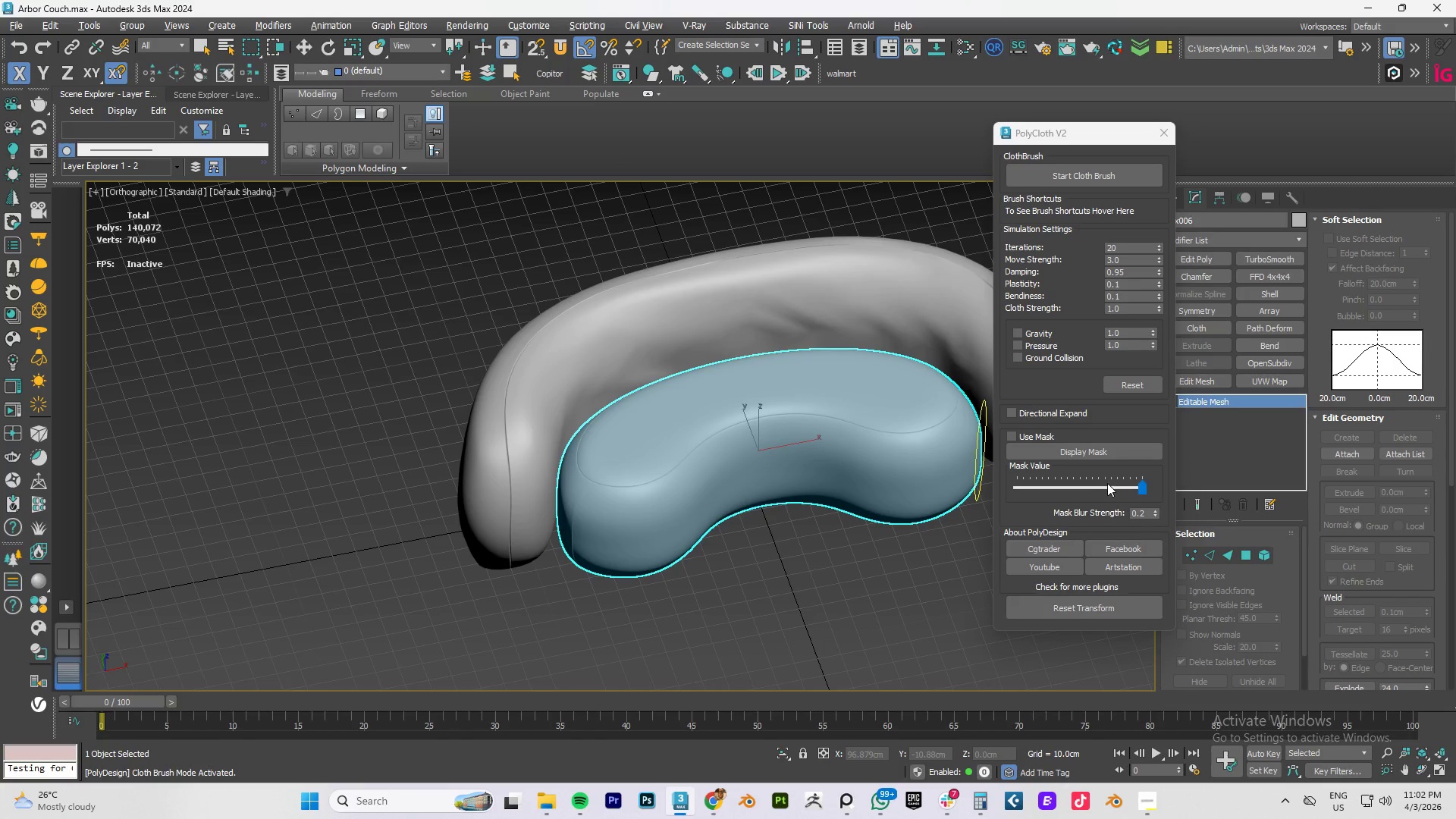 
left_click_drag(start_coordinate=[1138, 482], to_coordinate=[1068, 485])
 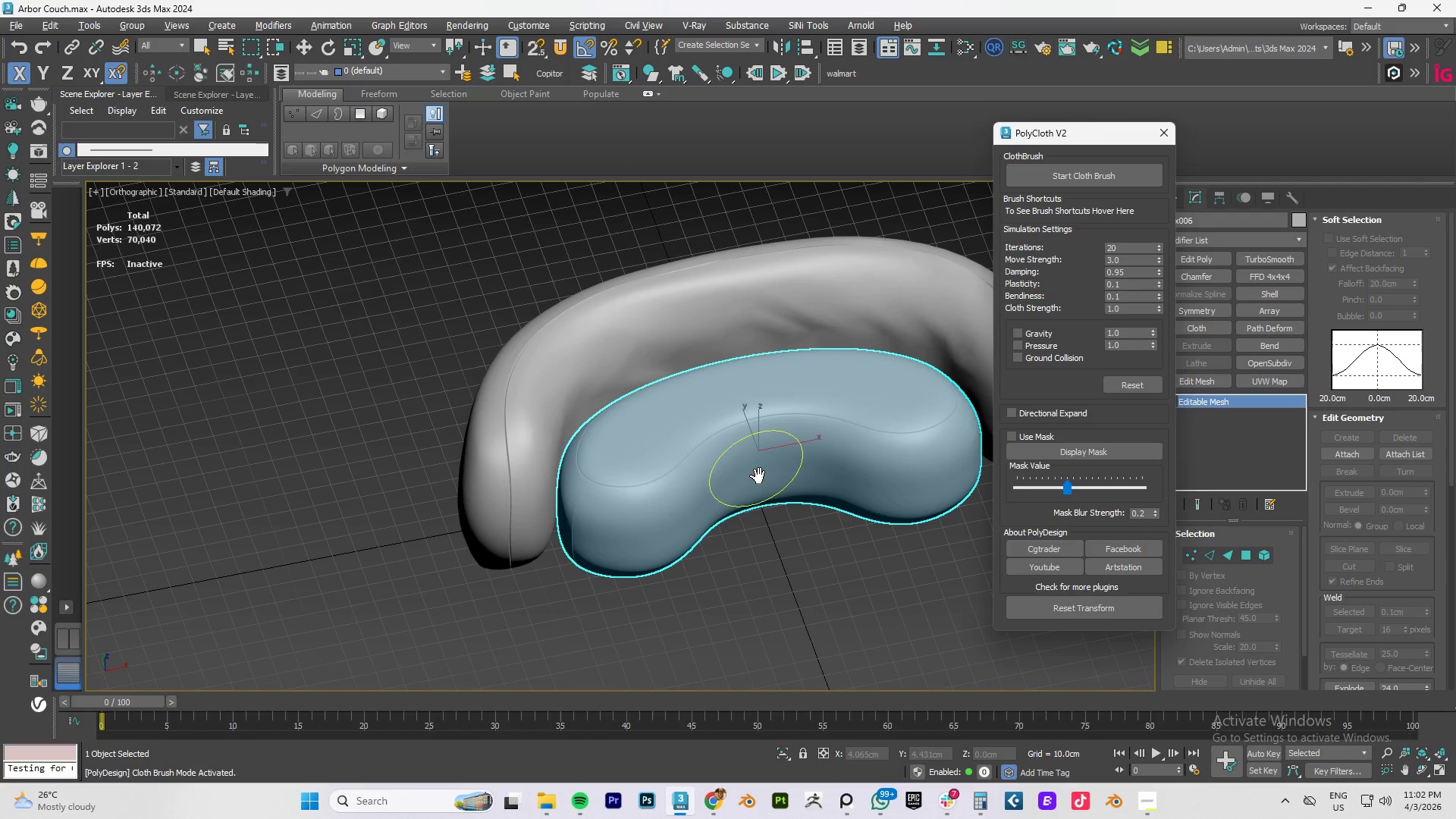 
left_click_drag(start_coordinate=[748, 472], to_coordinate=[739, 469])
 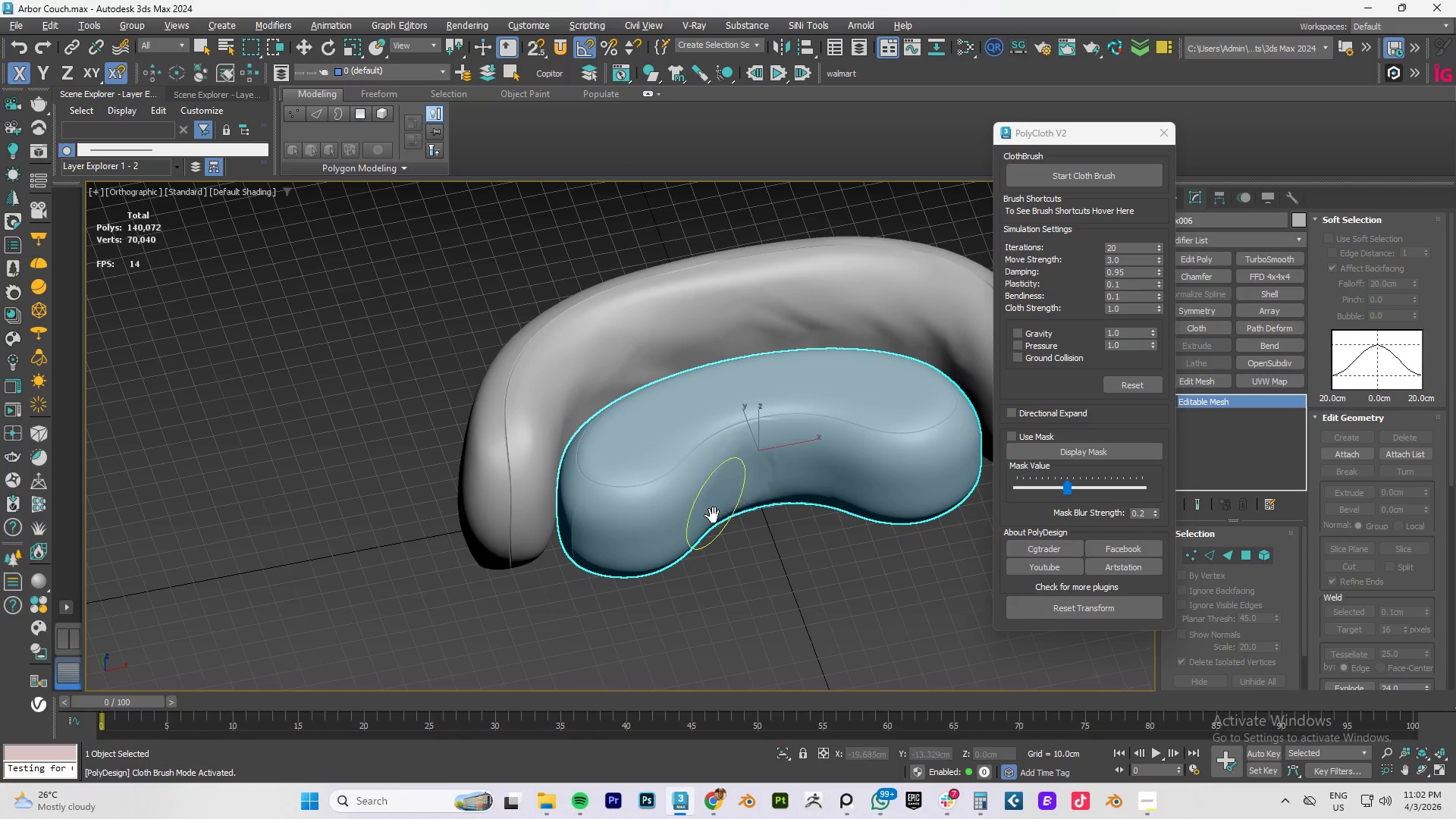 
hold_key(key=AltLeft, duration=1.38)
 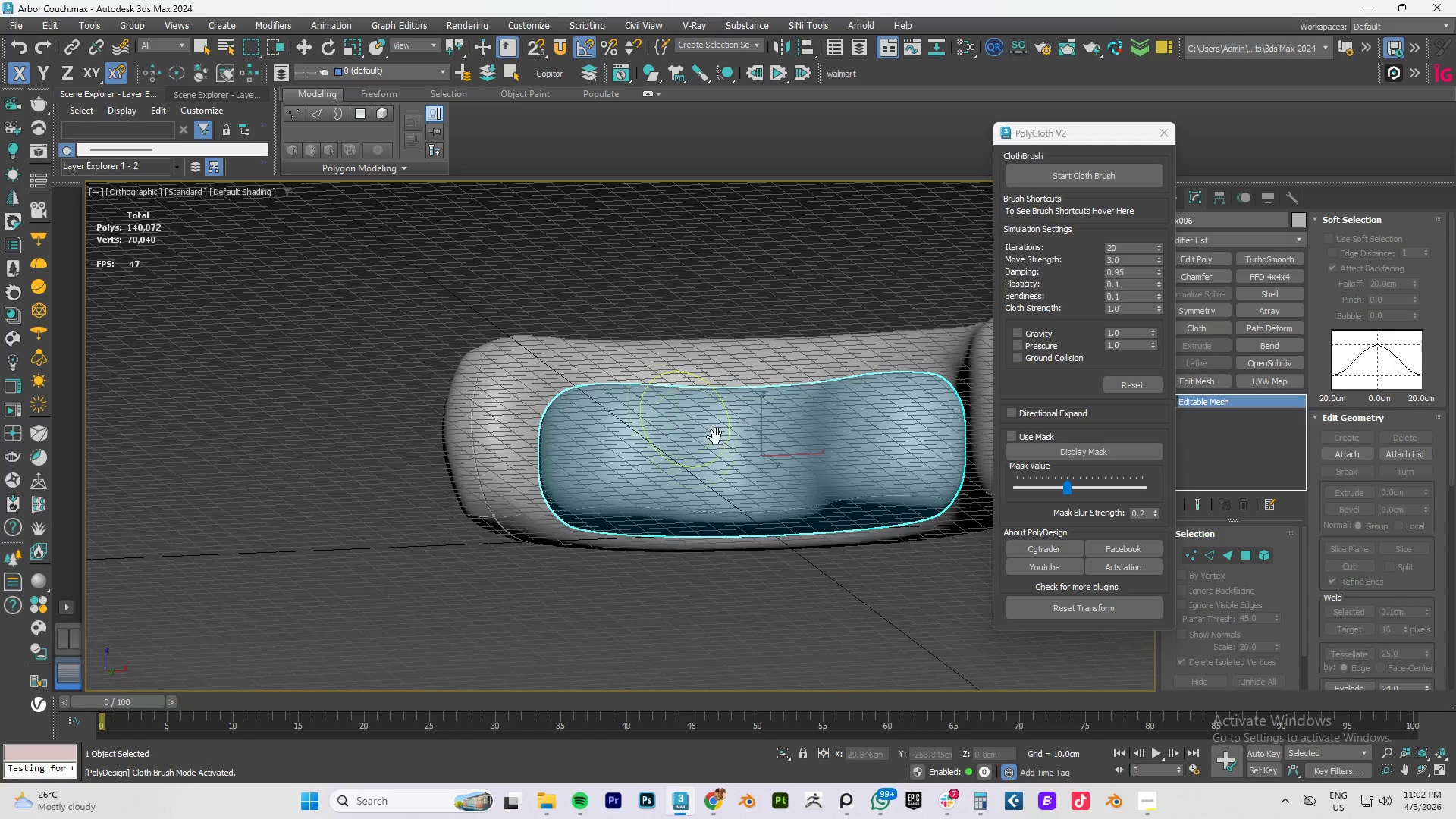 
key(Control+Z)
 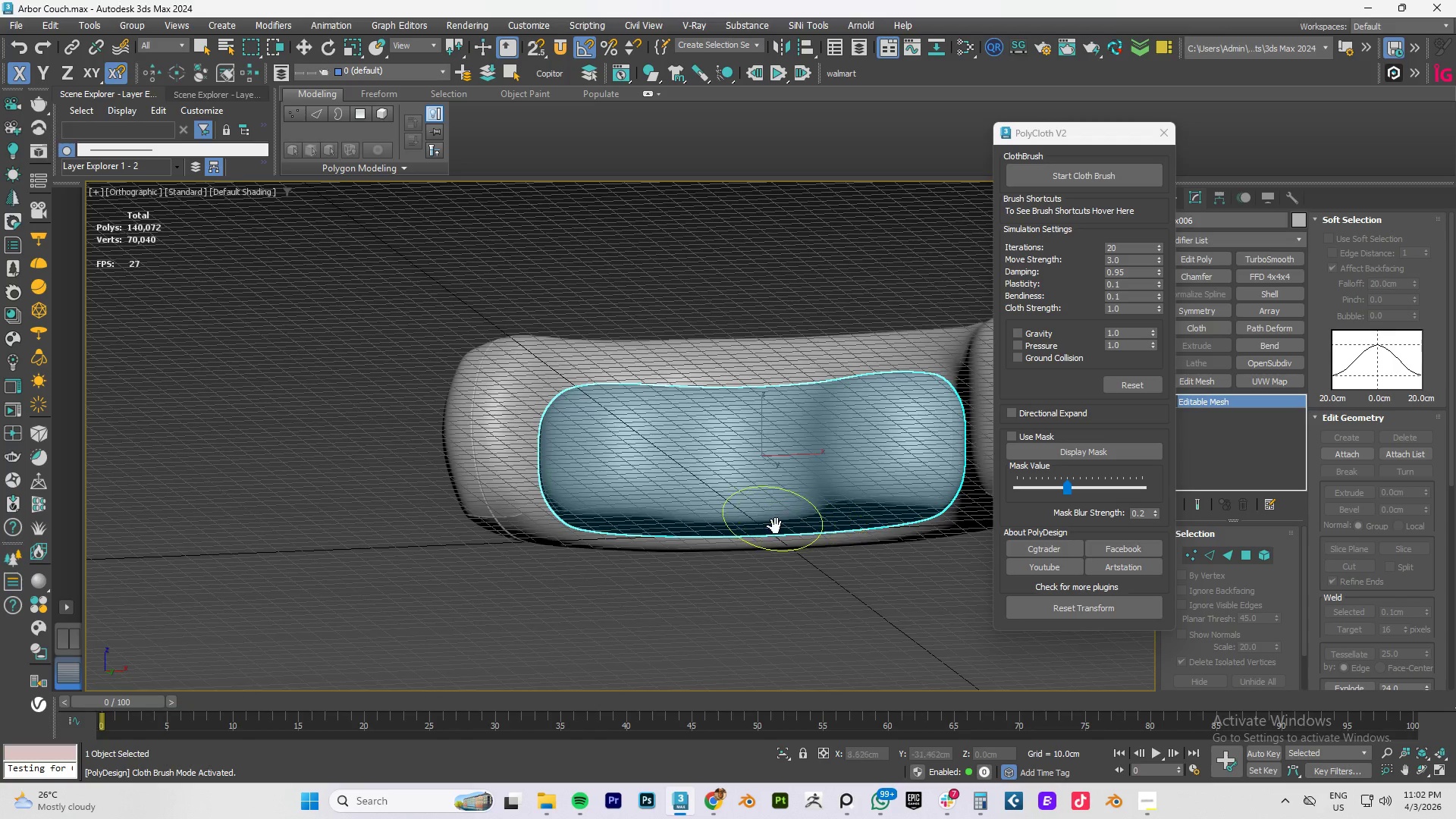 
hold_key(key=AltLeft, duration=0.53)
 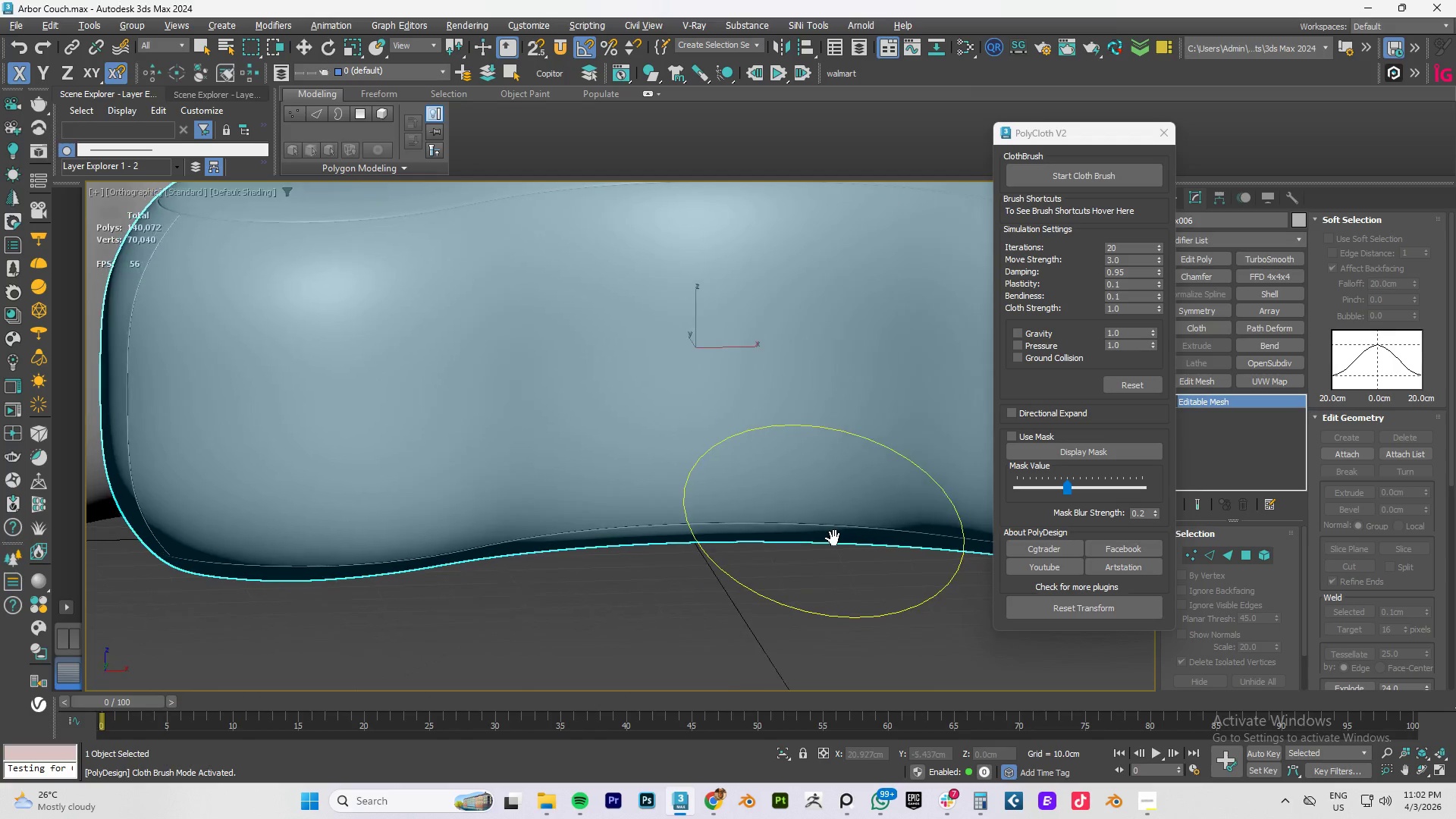 
scroll: coordinate [794, 512], scroll_direction: up, amount: 3.0
 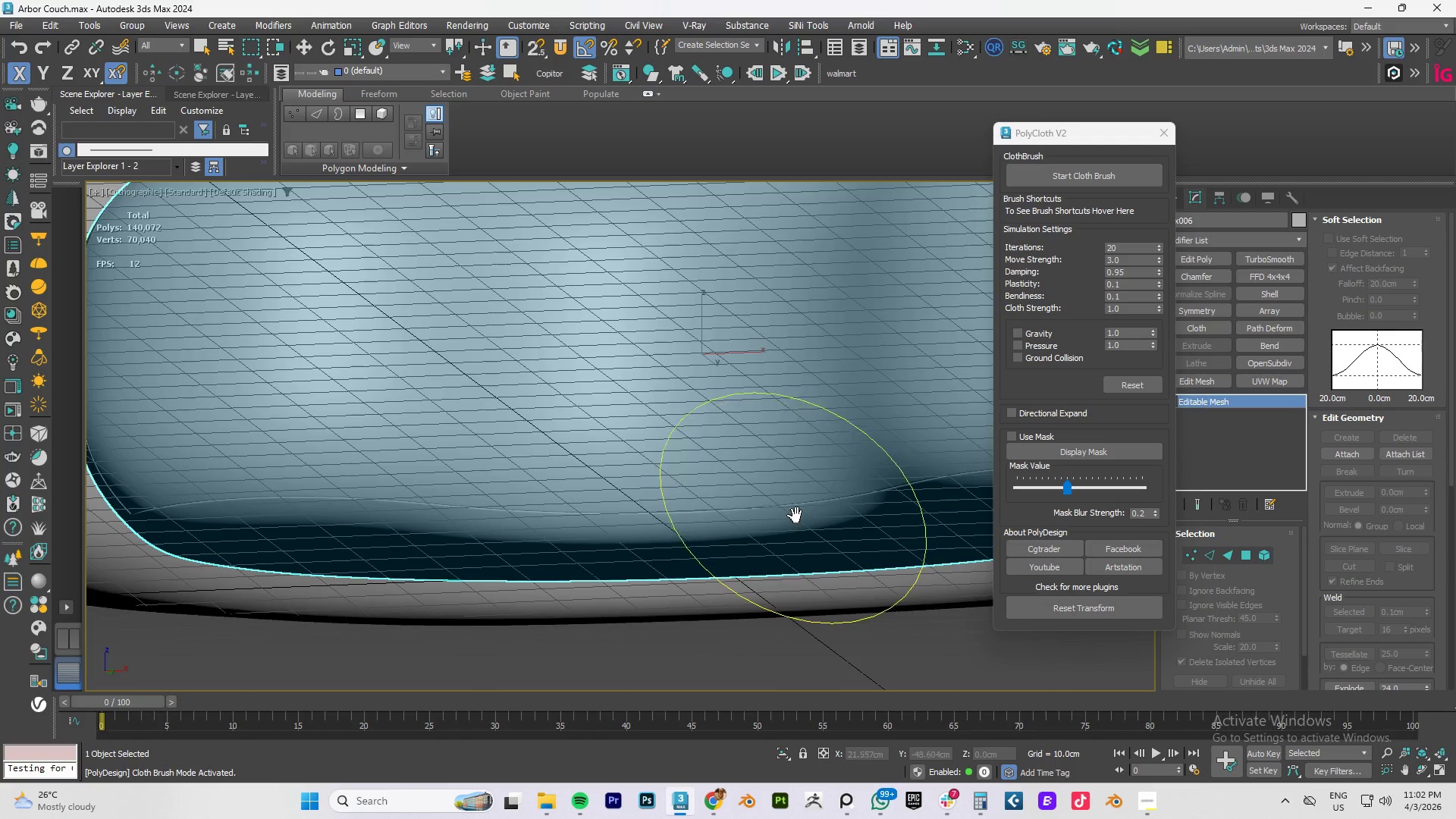 
scroll: coordinate [834, 517], scroll_direction: down, amount: 2.0
 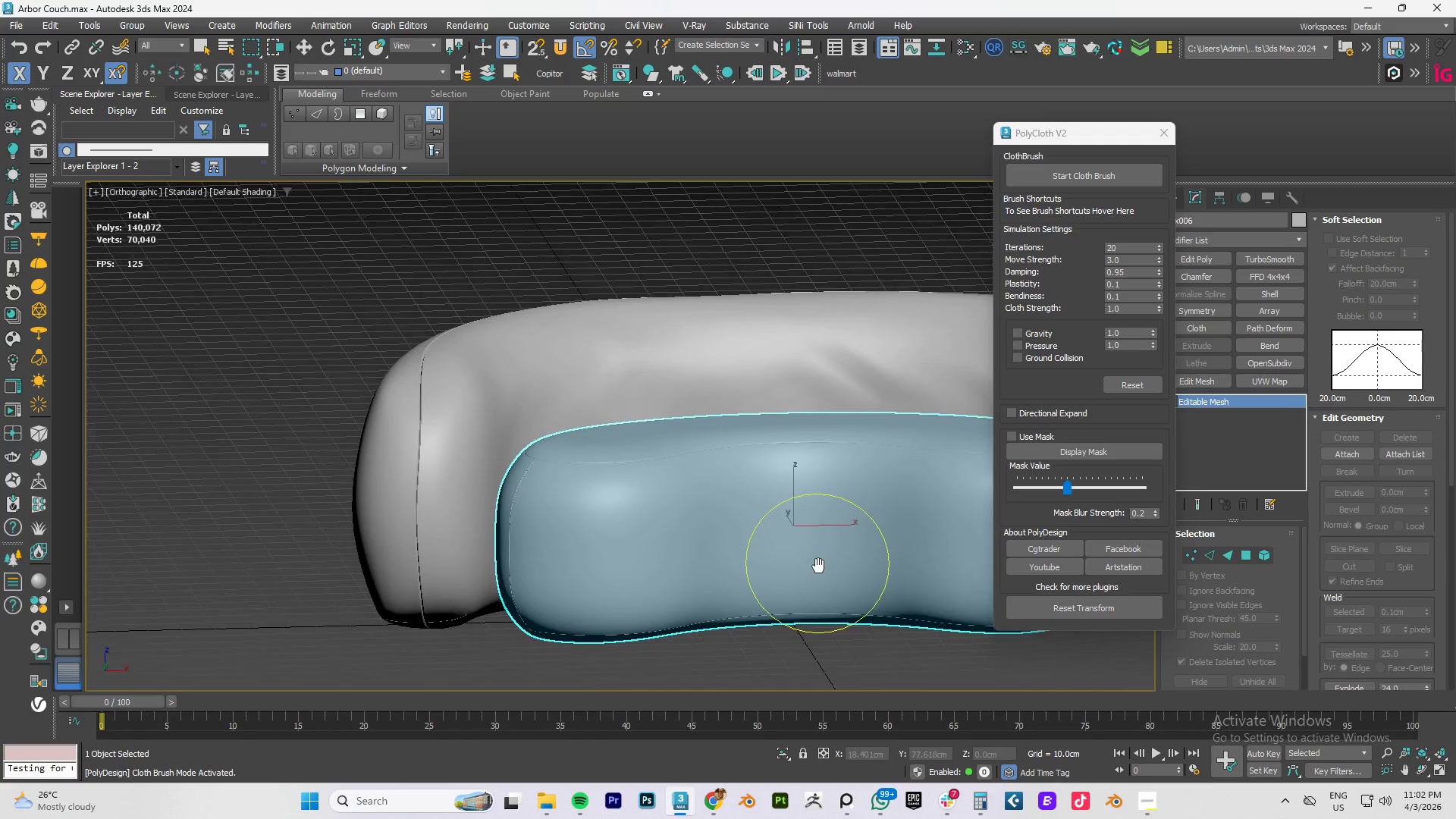 
hold_key(key=AltLeft, duration=0.56)
 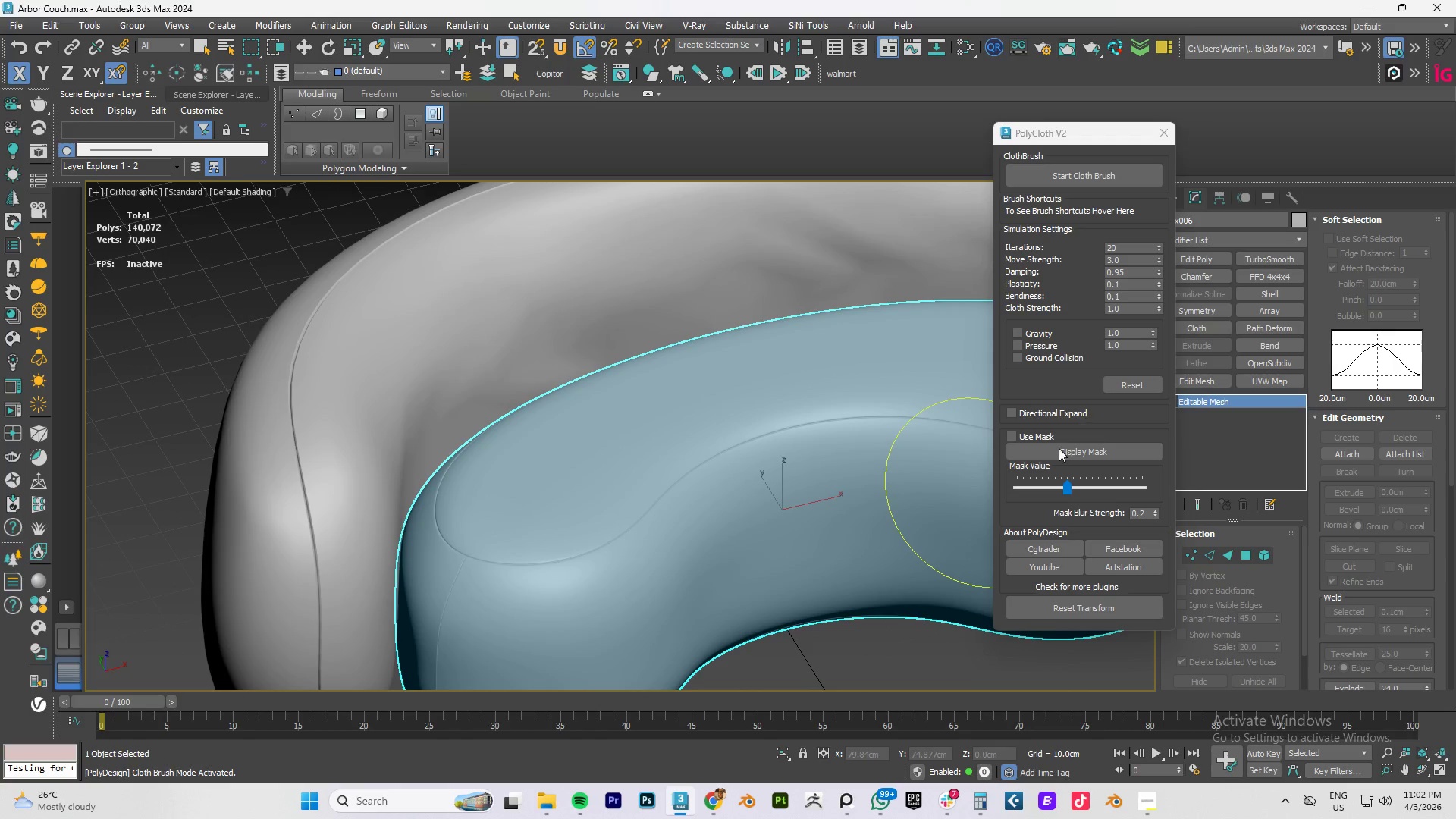 
scroll: coordinate [819, 564], scroll_direction: up, amount: 1.0
 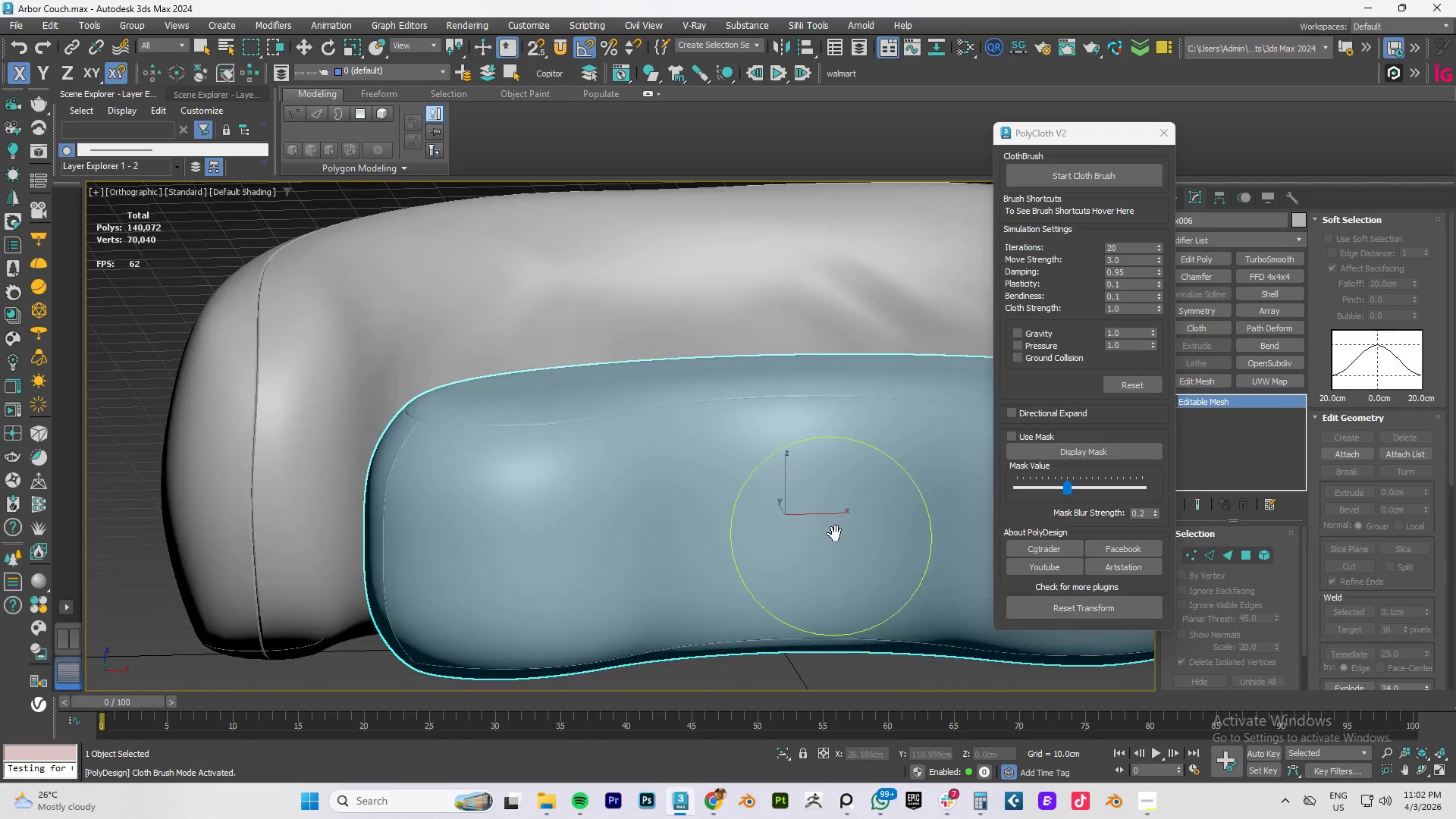 
left_click([1012, 436])
 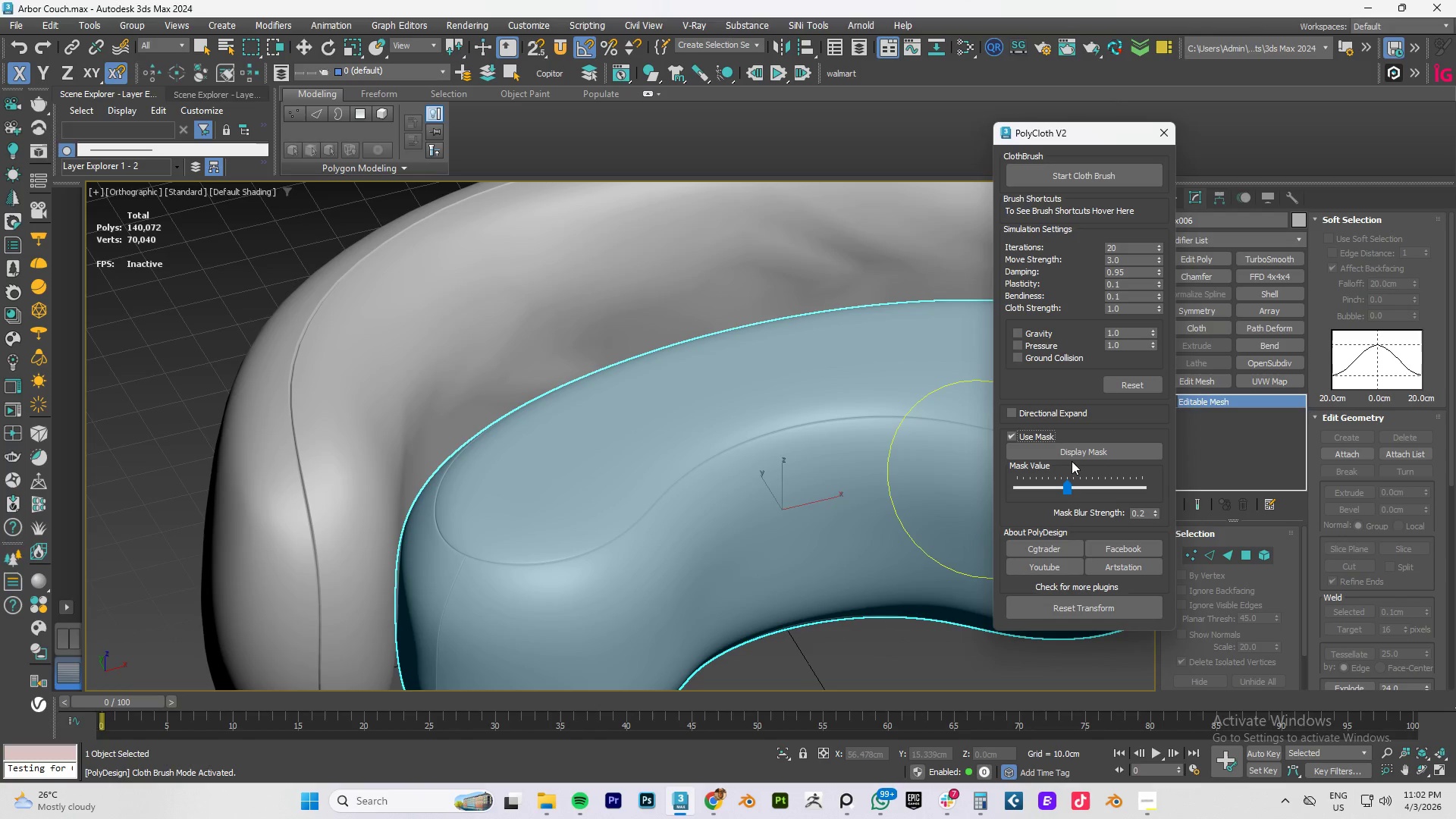 
left_click_drag(start_coordinate=[1068, 485], to_coordinate=[1197, 485])
 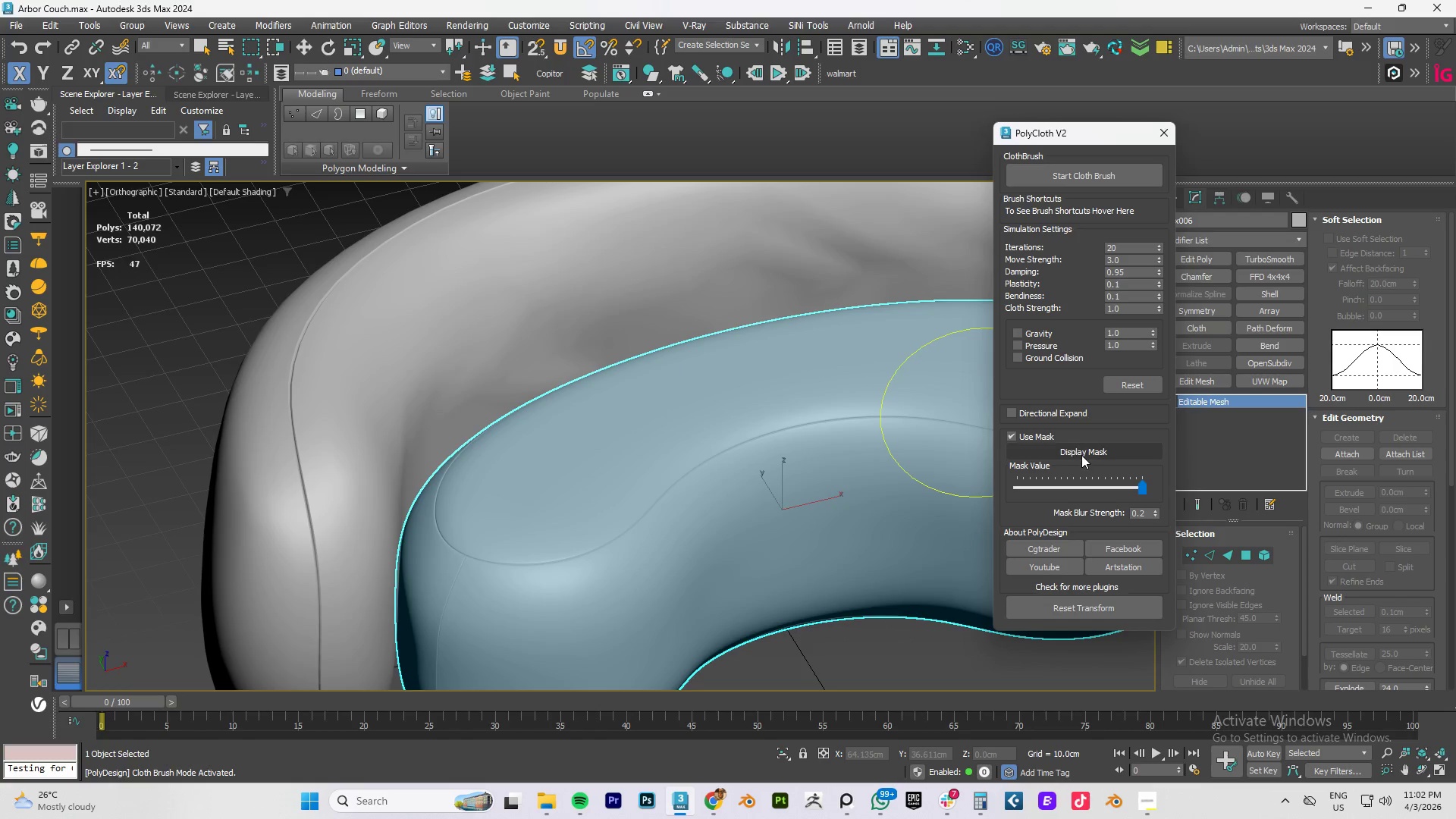 
left_click([1084, 450])
 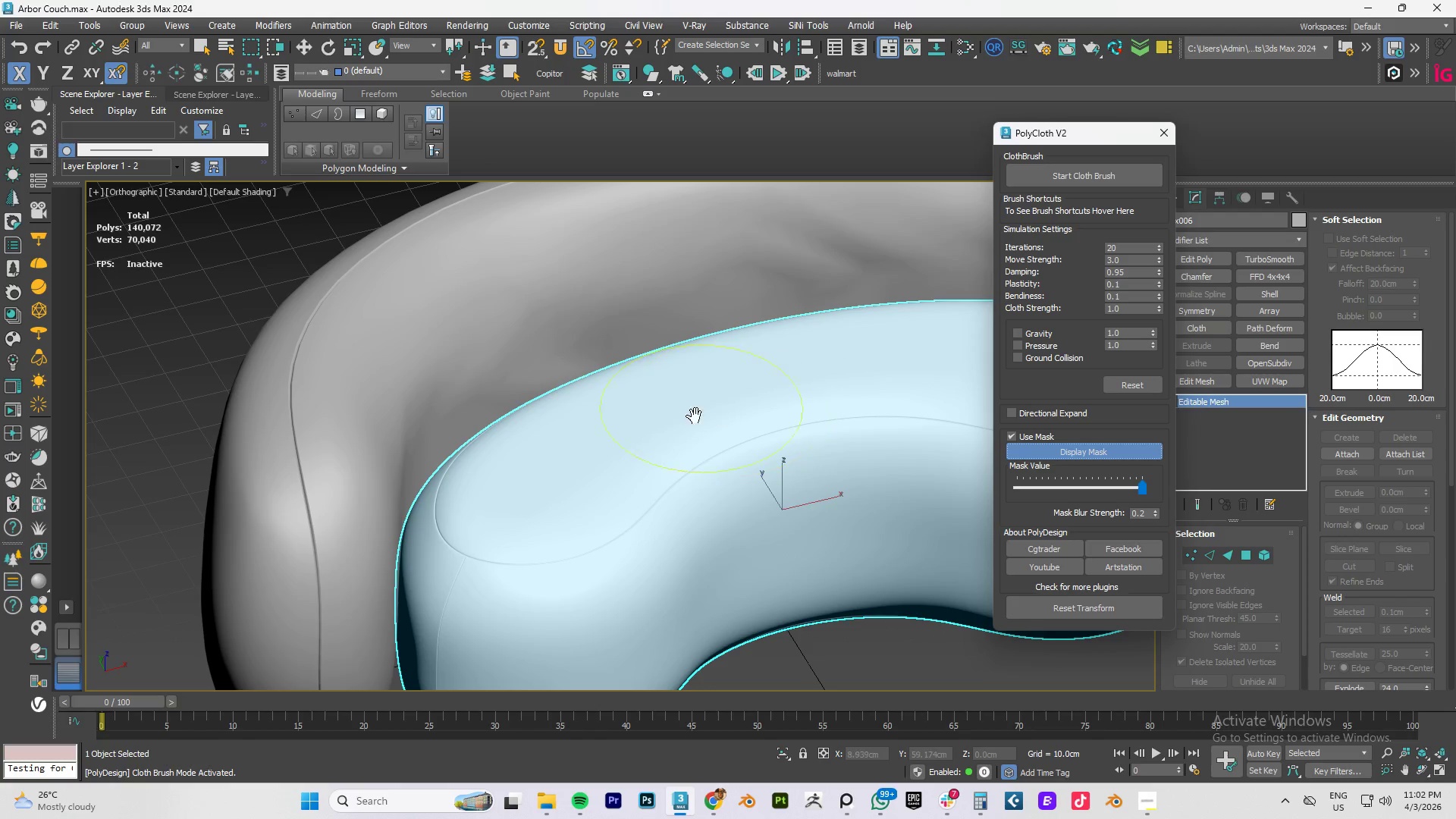 
left_click_drag(start_coordinate=[643, 447], to_coordinate=[679, 406])
 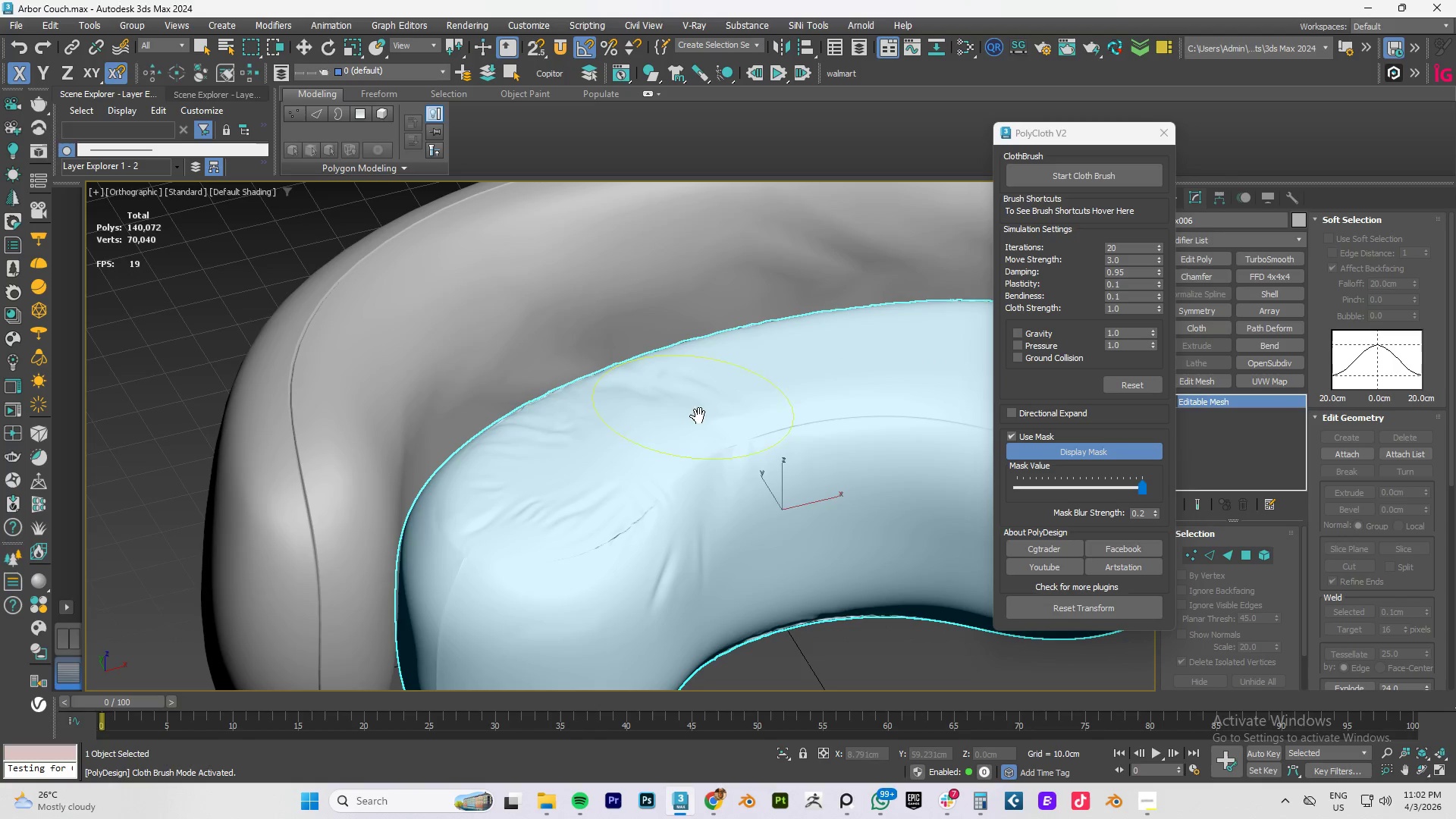 
key(Control+Z)
 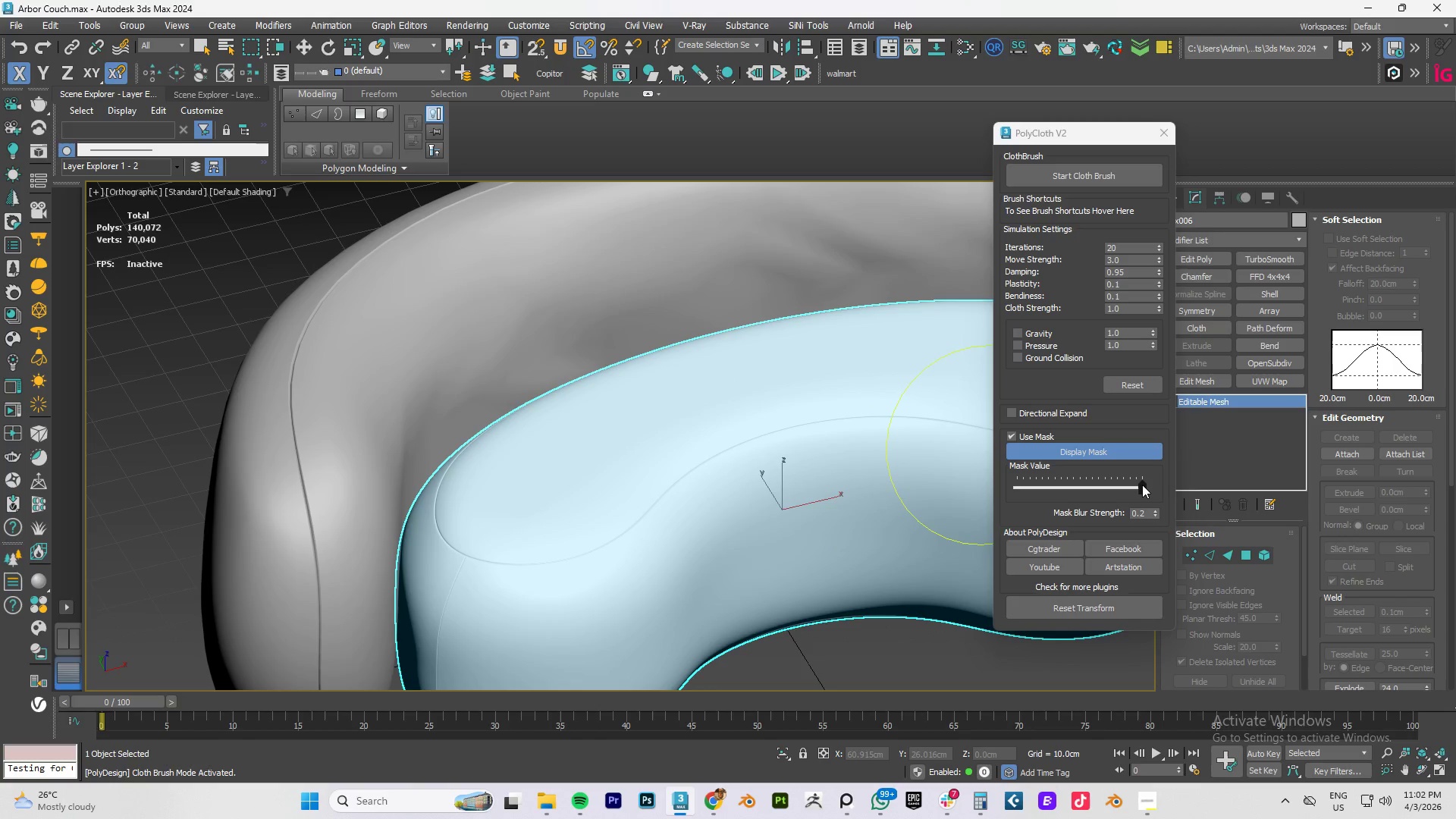 
left_click_drag(start_coordinate=[1139, 488], to_coordinate=[1083, 491])
 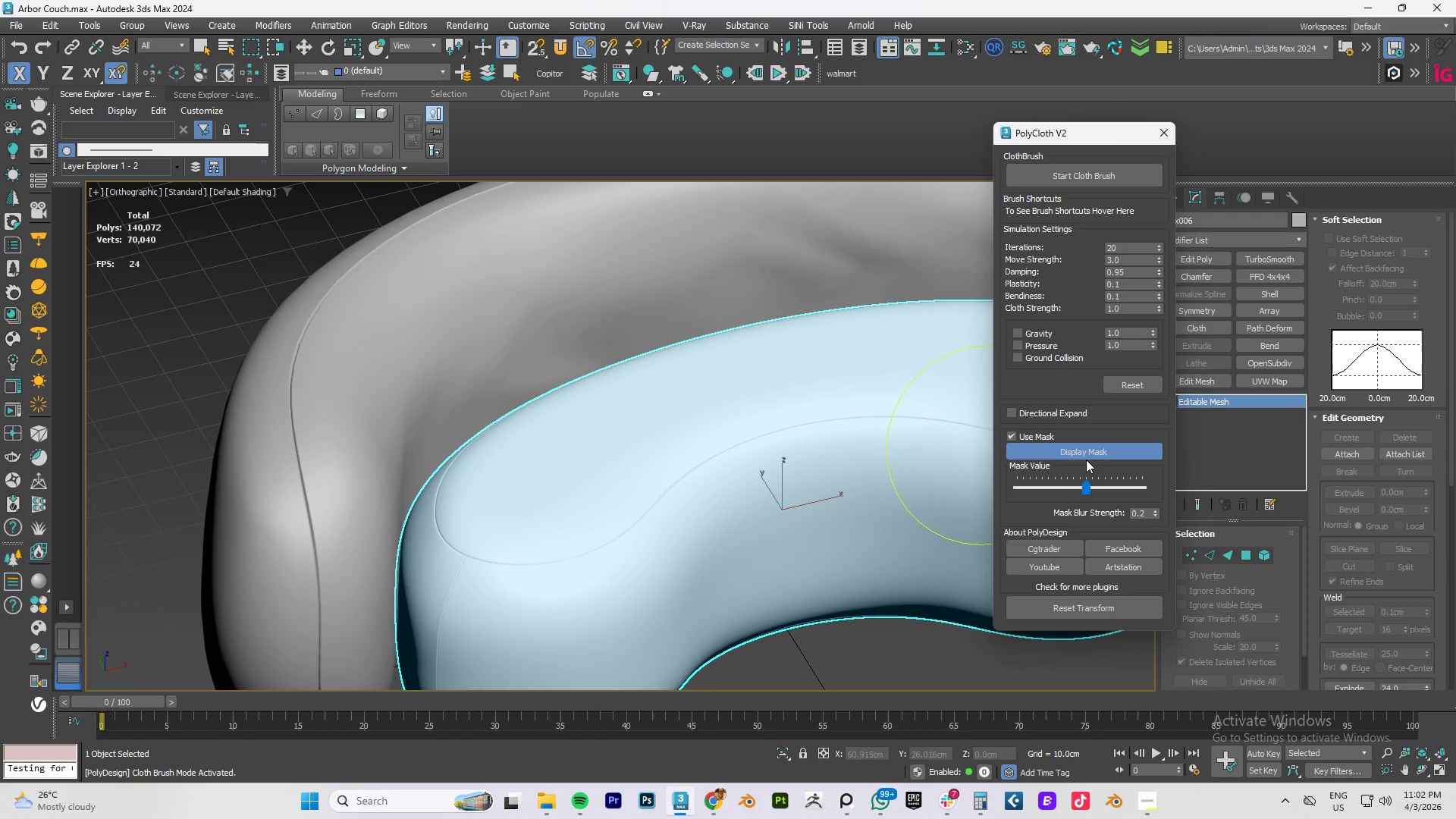 
left_click([1086, 454])
 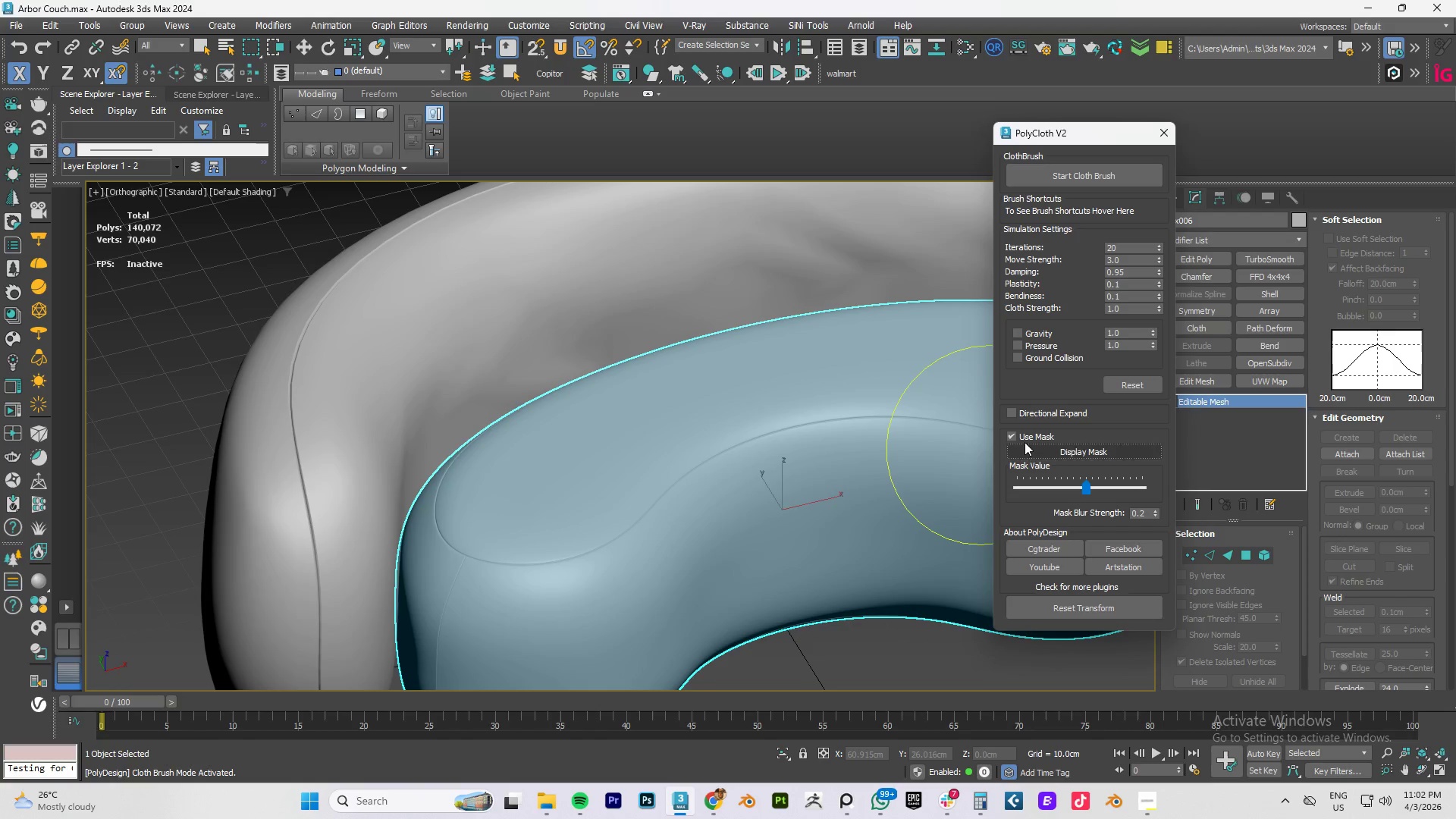 
left_click([1013, 438])
 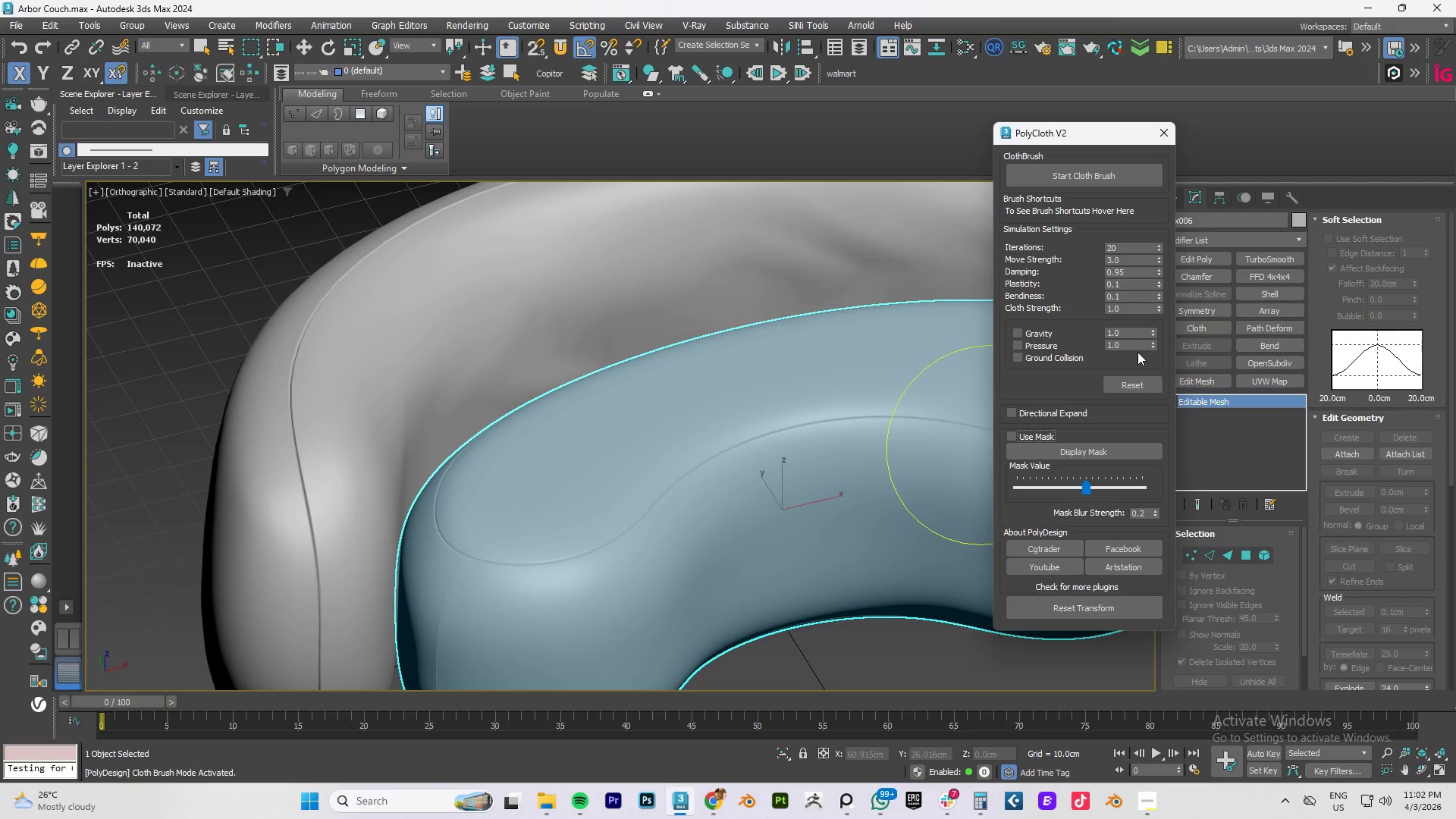 
left_click([1134, 388])
 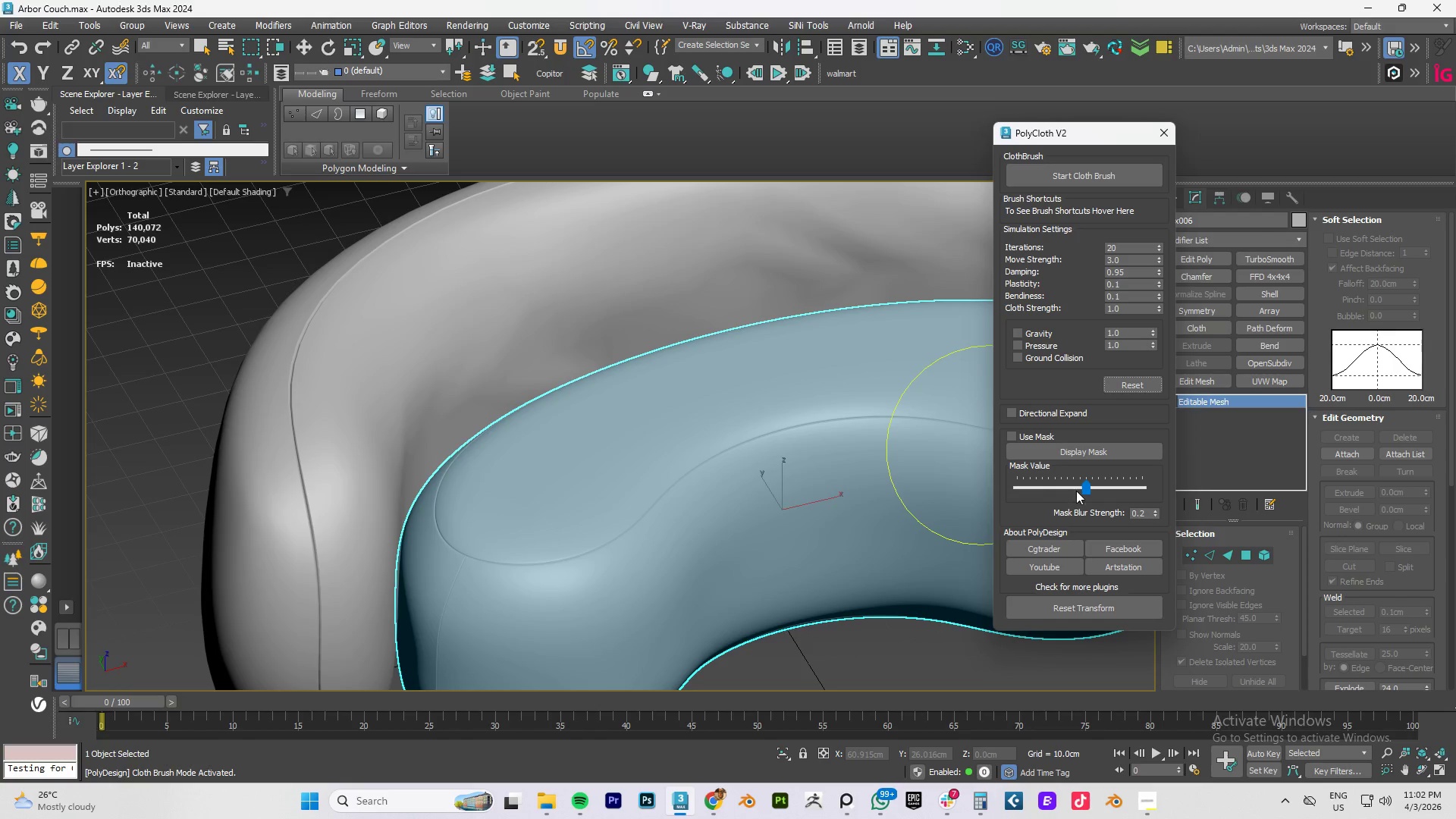 
left_click_drag(start_coordinate=[1087, 490], to_coordinate=[1240, 477])
 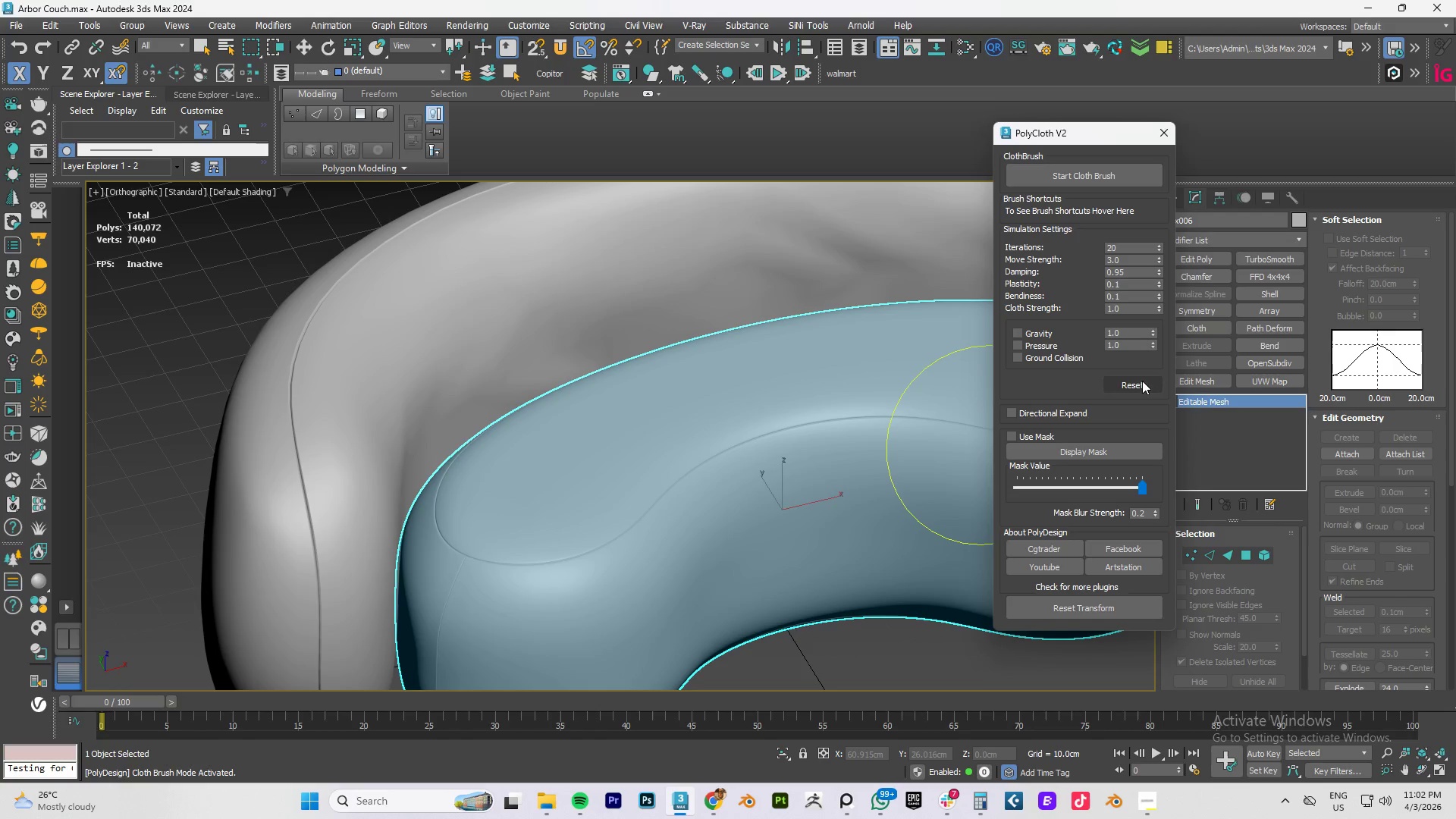 
double_click([1142, 381])
 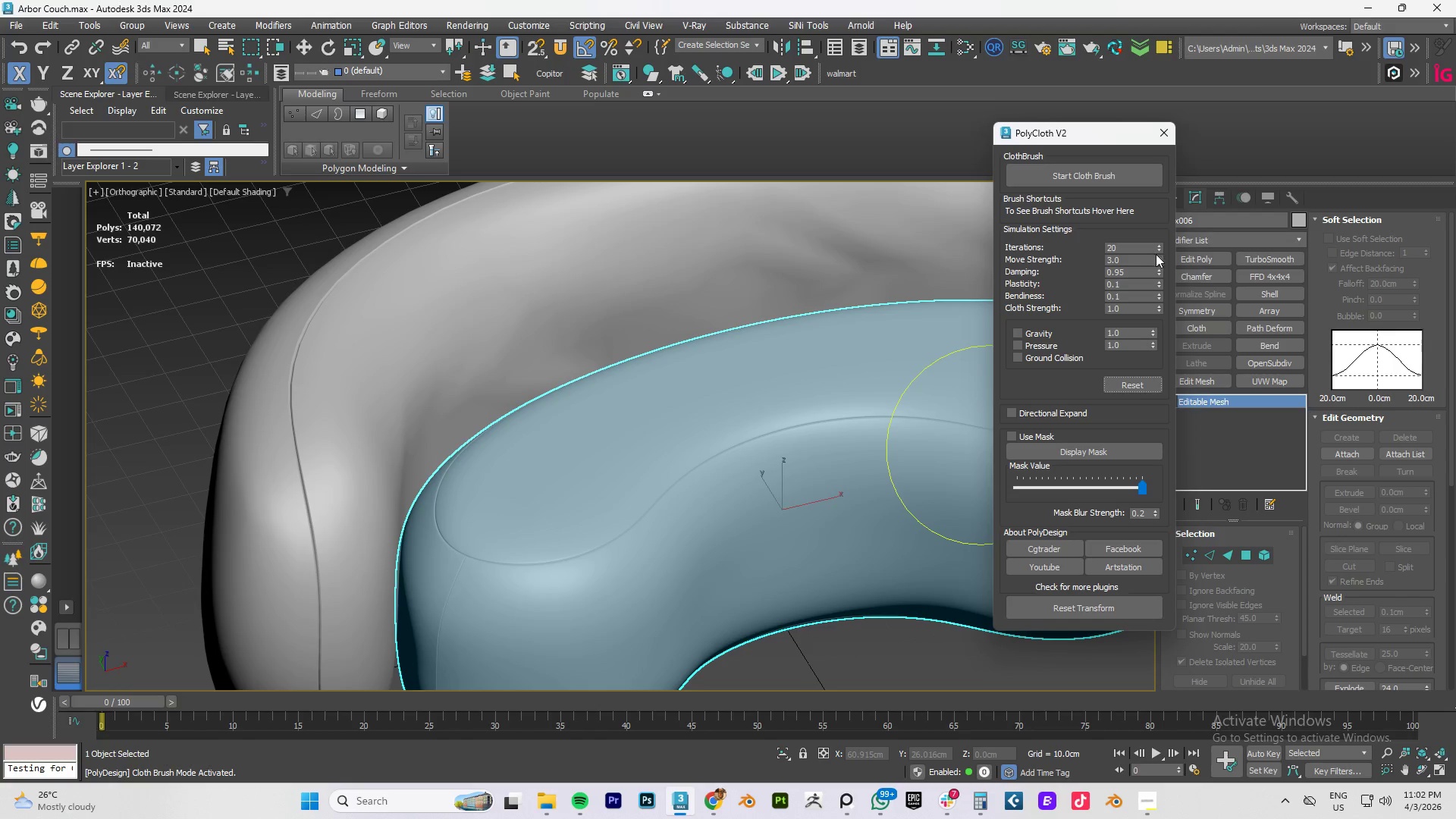 
left_click_drag(start_coordinate=[1159, 255], to_coordinate=[1159, 267])
 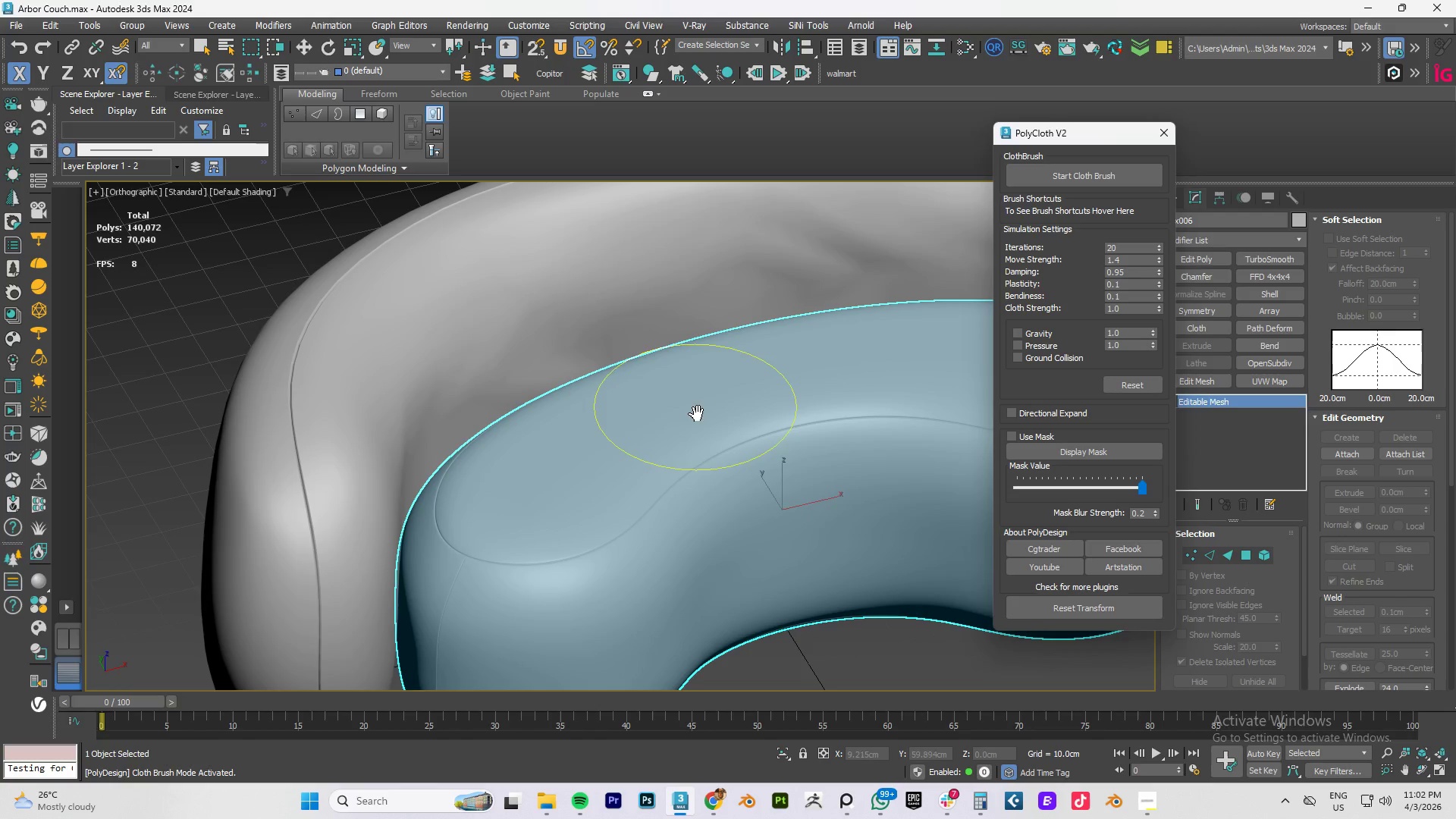 
left_click_drag(start_coordinate=[695, 406], to_coordinate=[674, 417])
 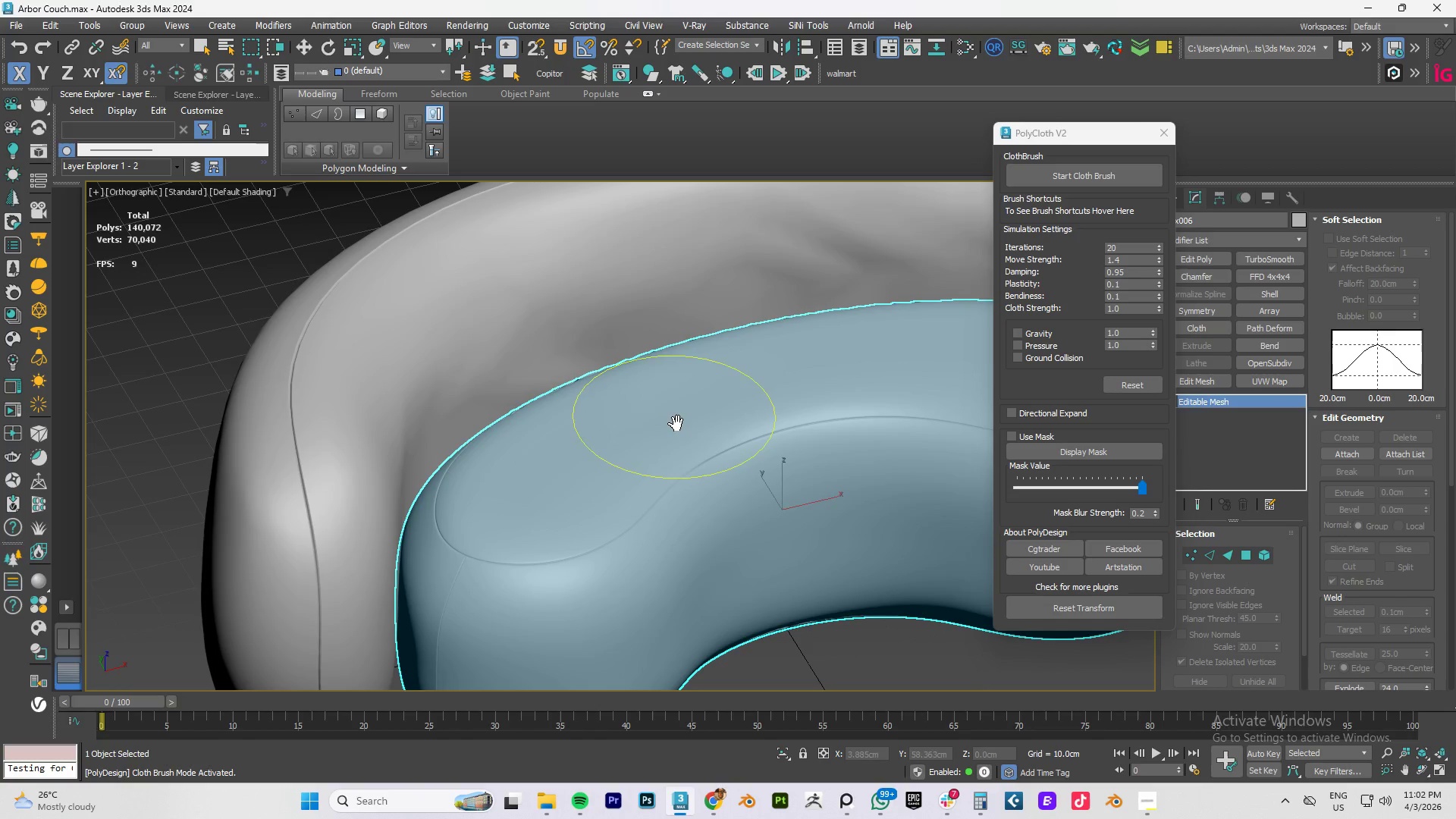 
key(Control+ControlLeft)
 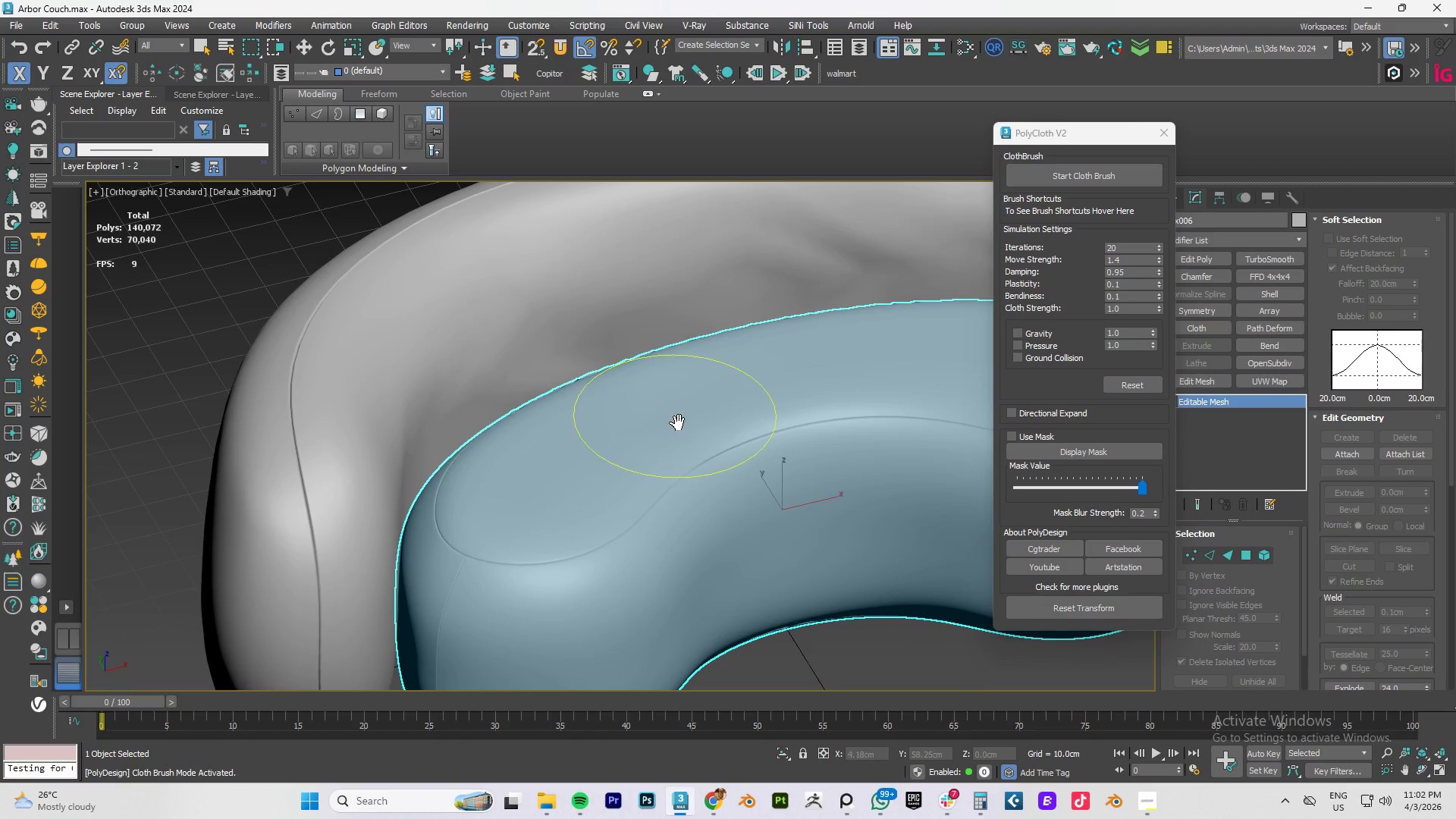 
key(Control+Z)
 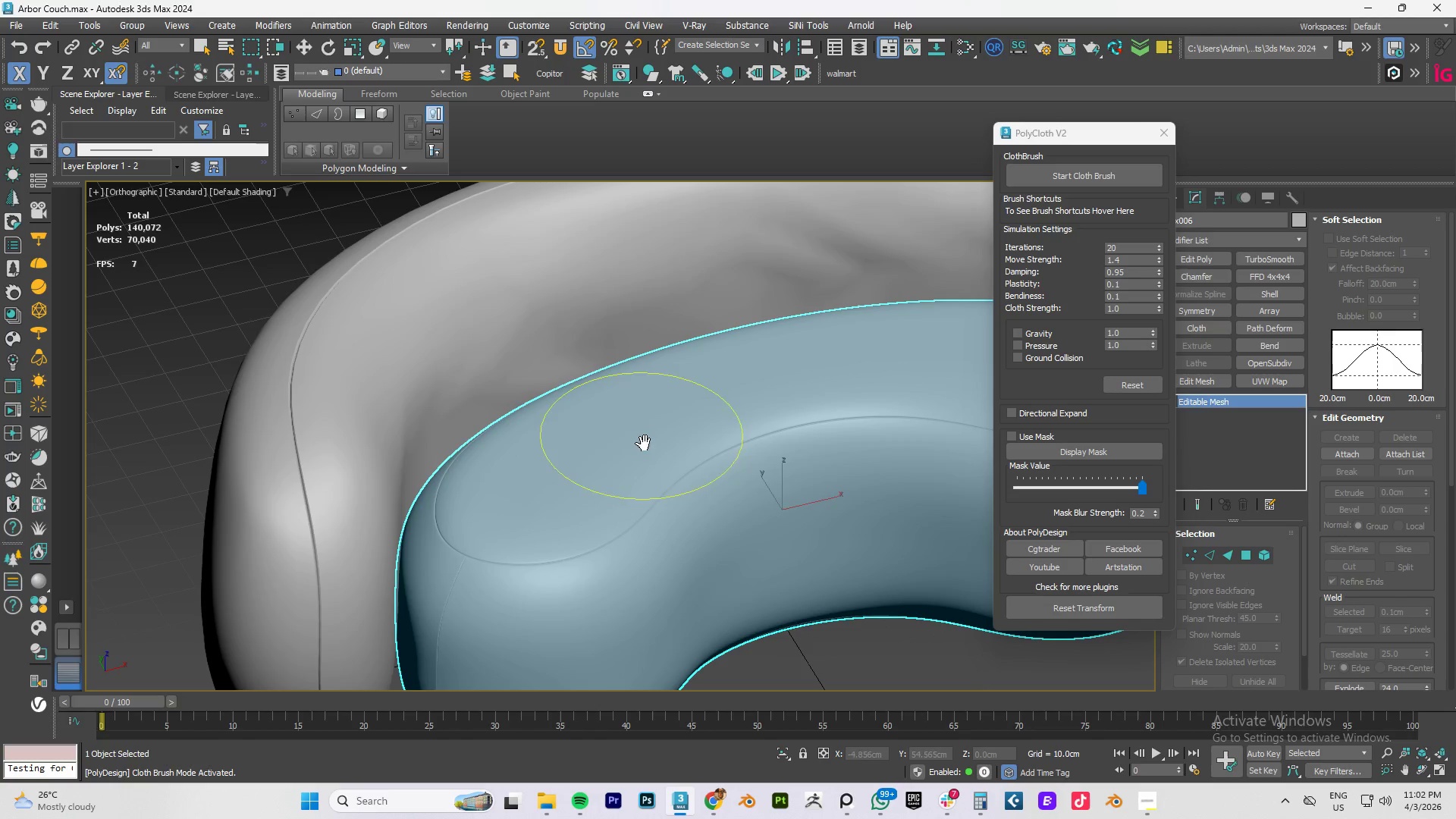 
hold_key(key=AltLeft, duration=0.64)
 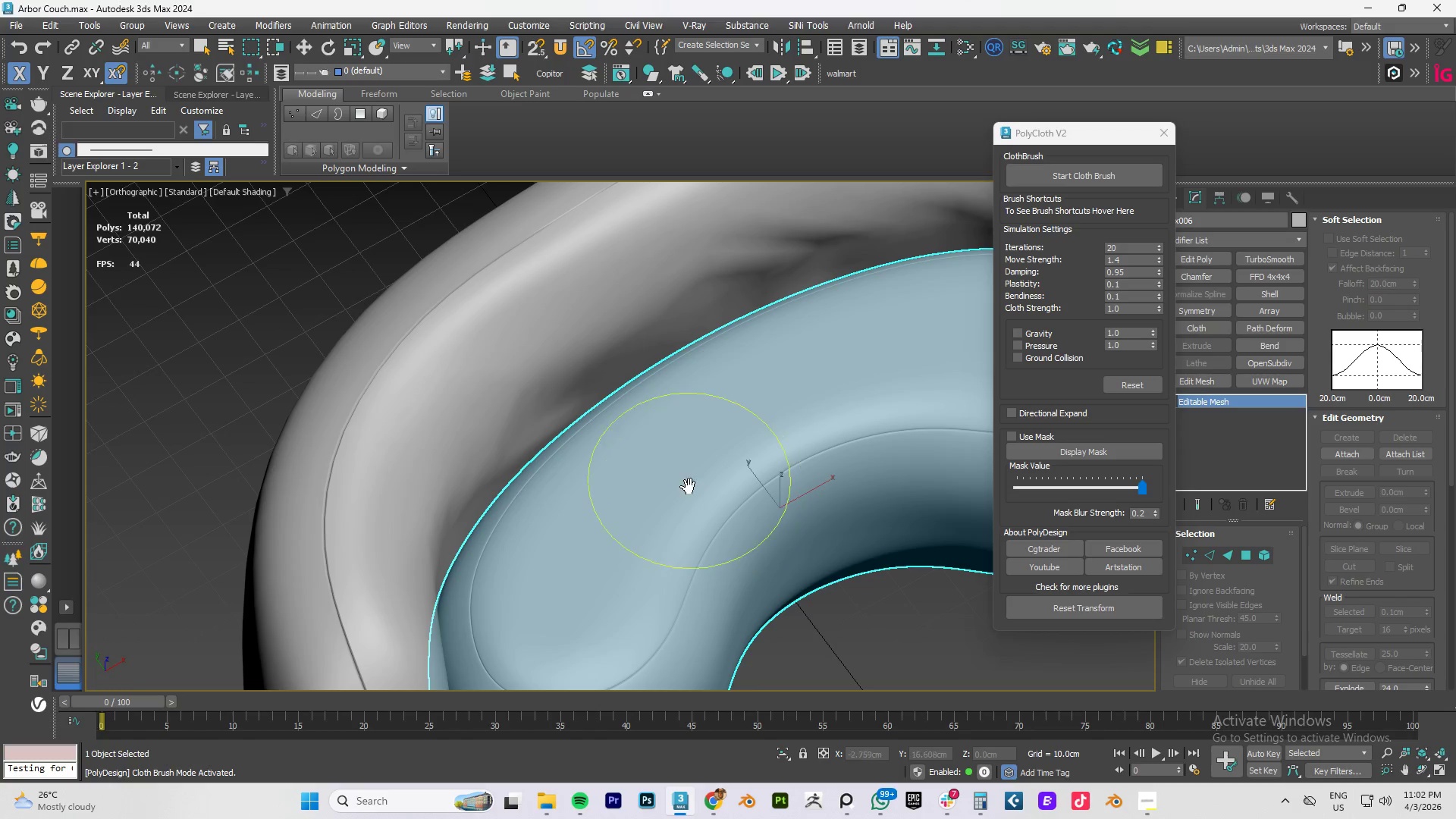 
left_click_drag(start_coordinate=[686, 479], to_coordinate=[708, 460])
 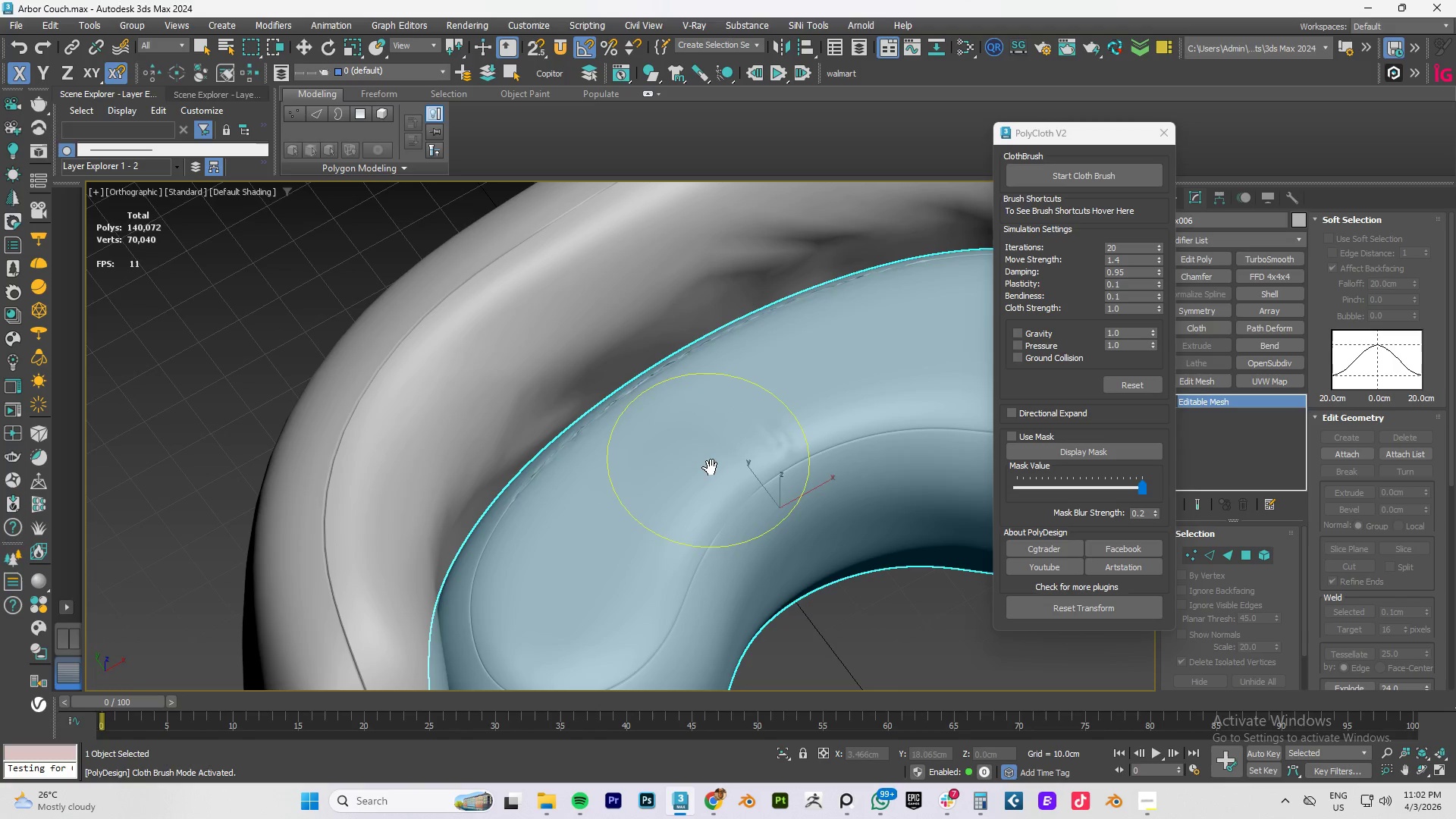 
key(Control+ControlLeft)
 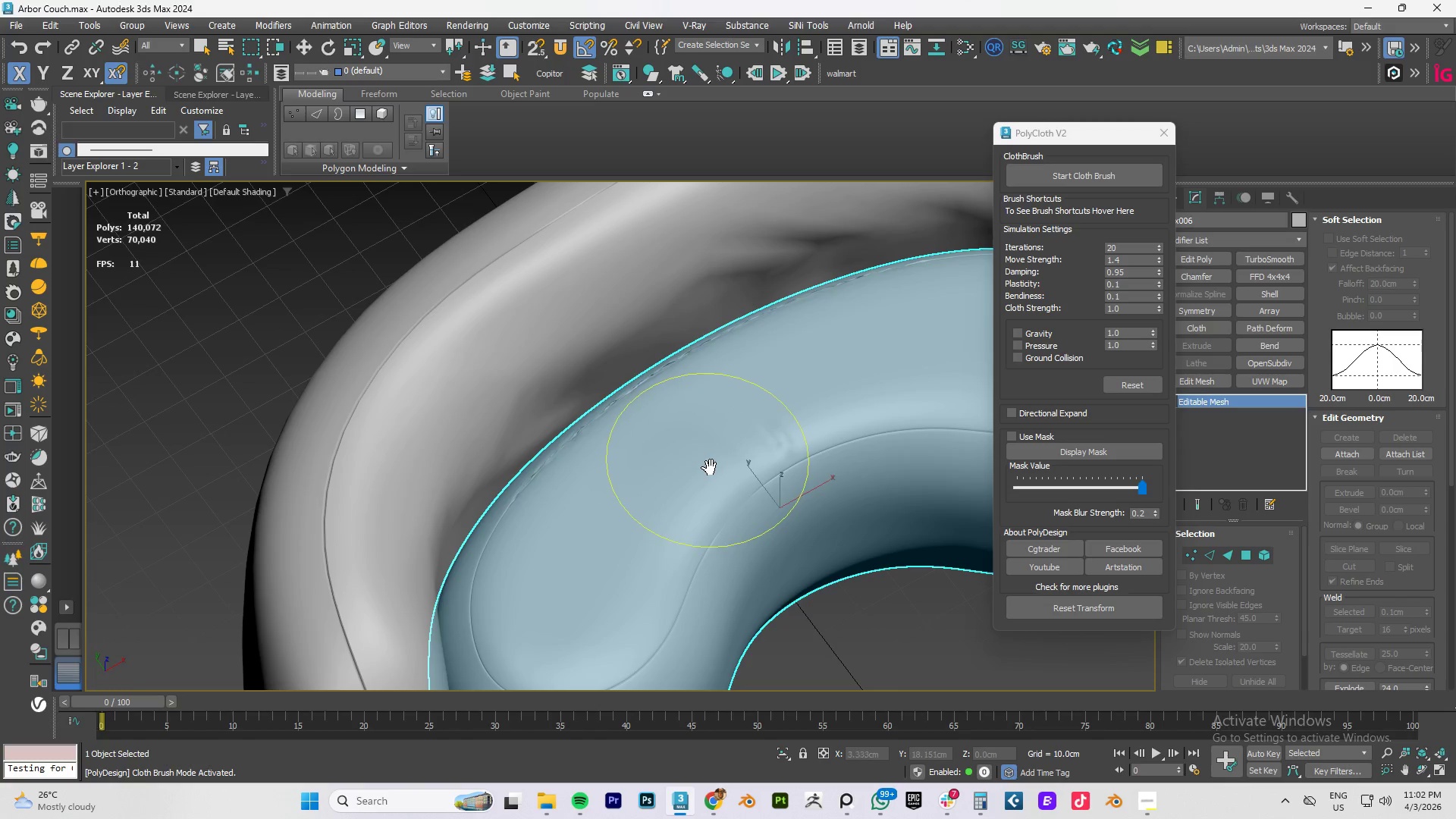 
key(Control+Z)
 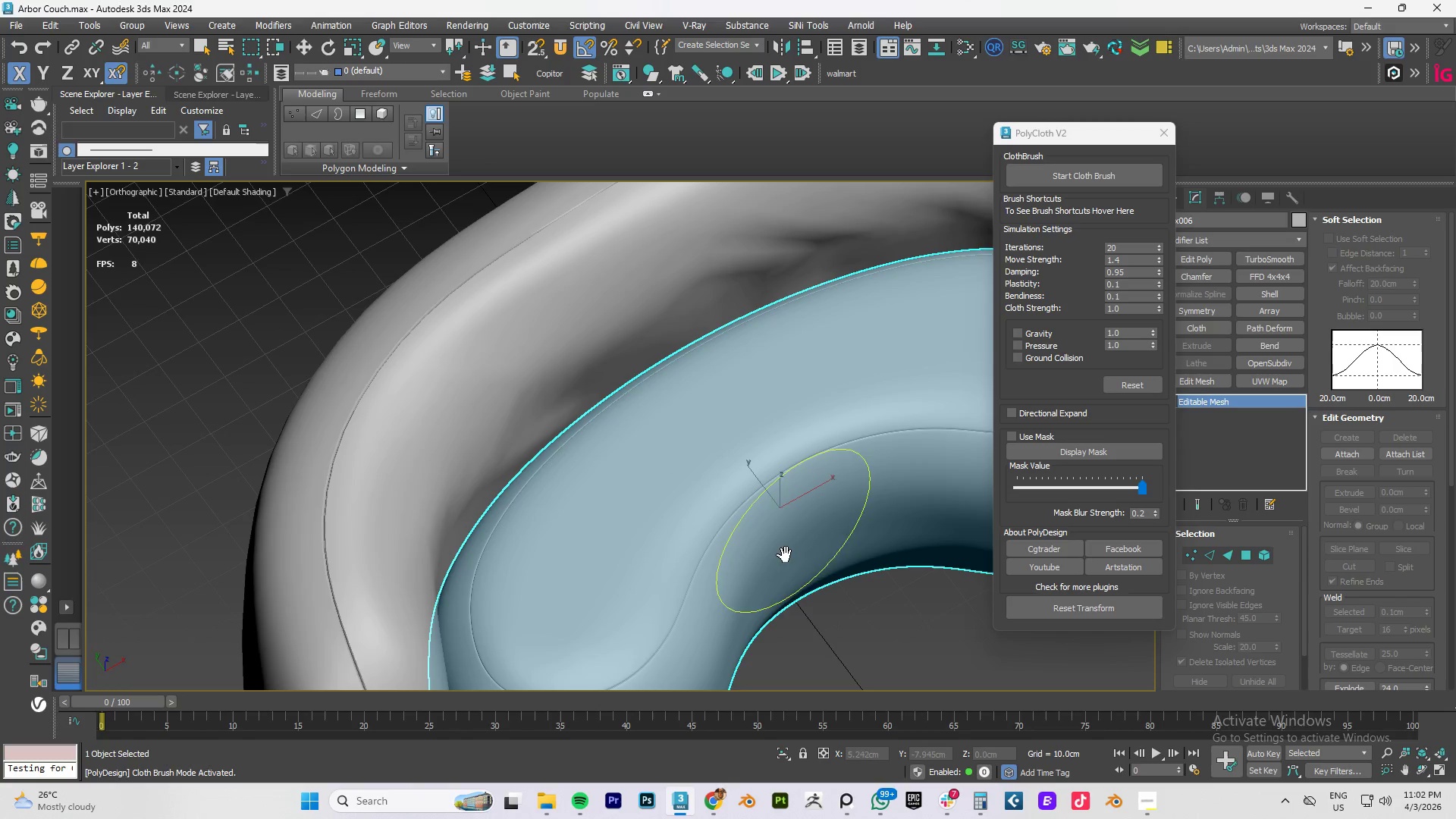 
hold_key(key=AltLeft, duration=0.73)
 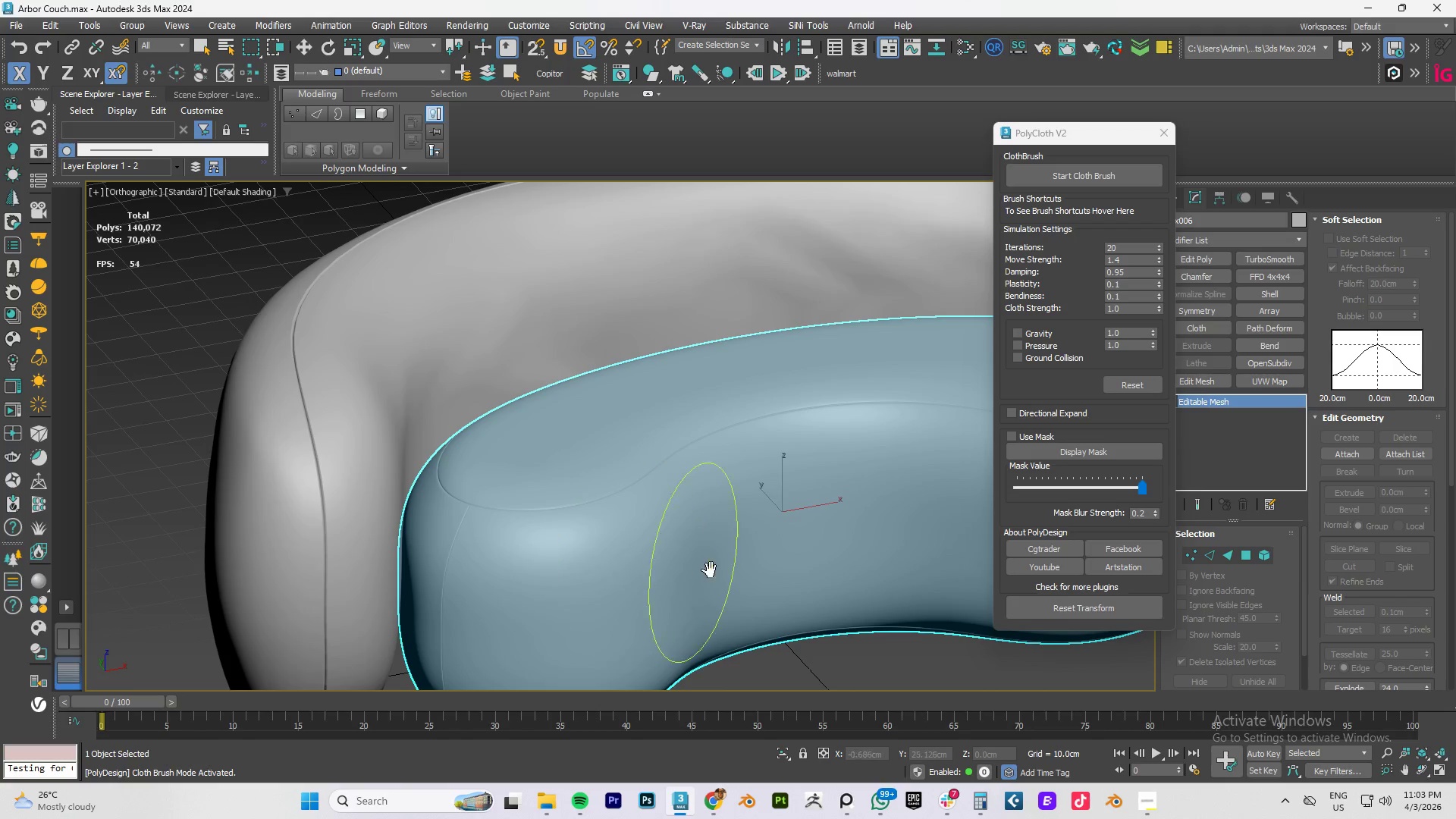 
hold_key(key=AltLeft, duration=0.61)
 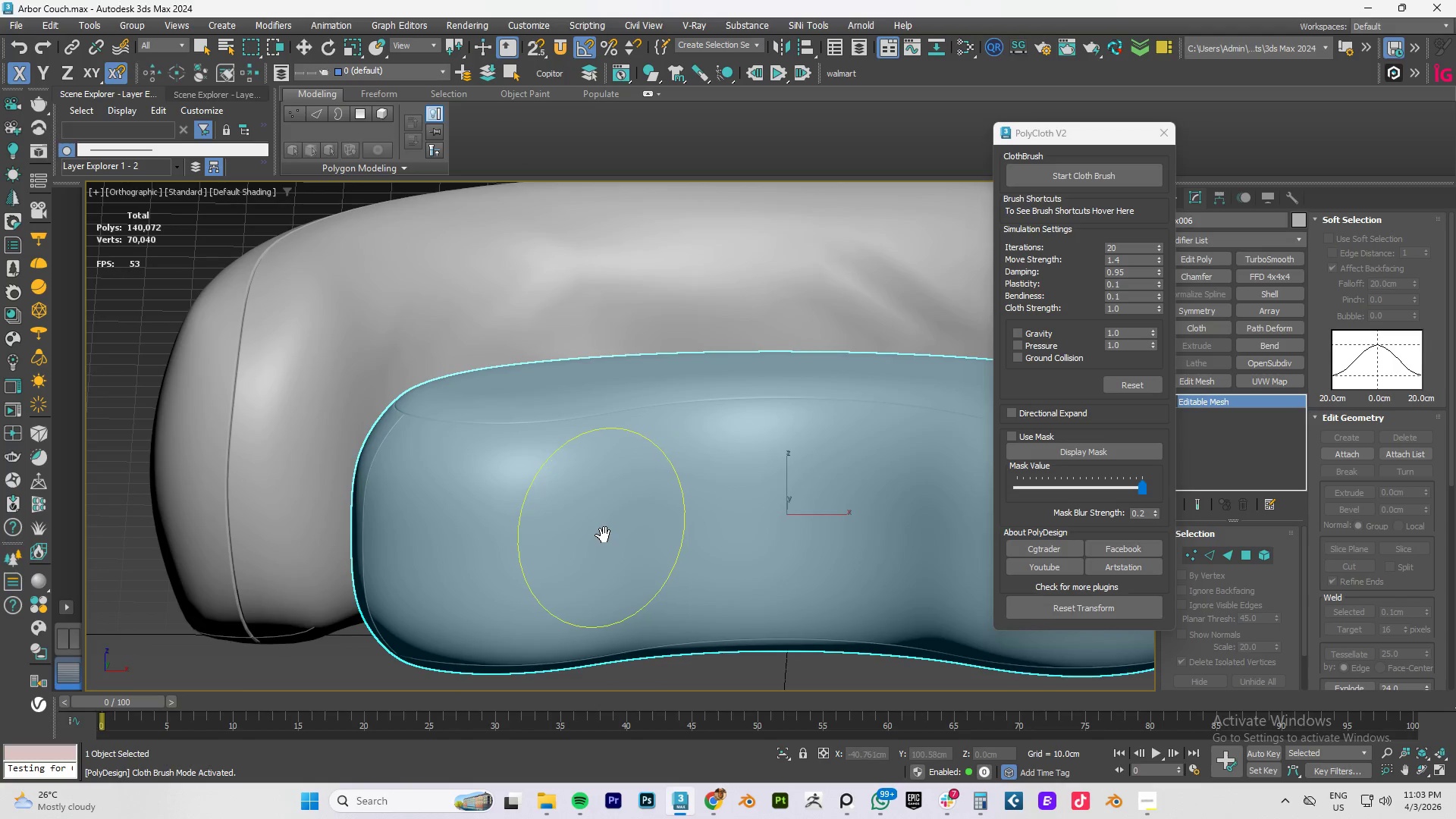 
left_click_drag(start_coordinate=[601, 528], to_coordinate=[615, 524])
 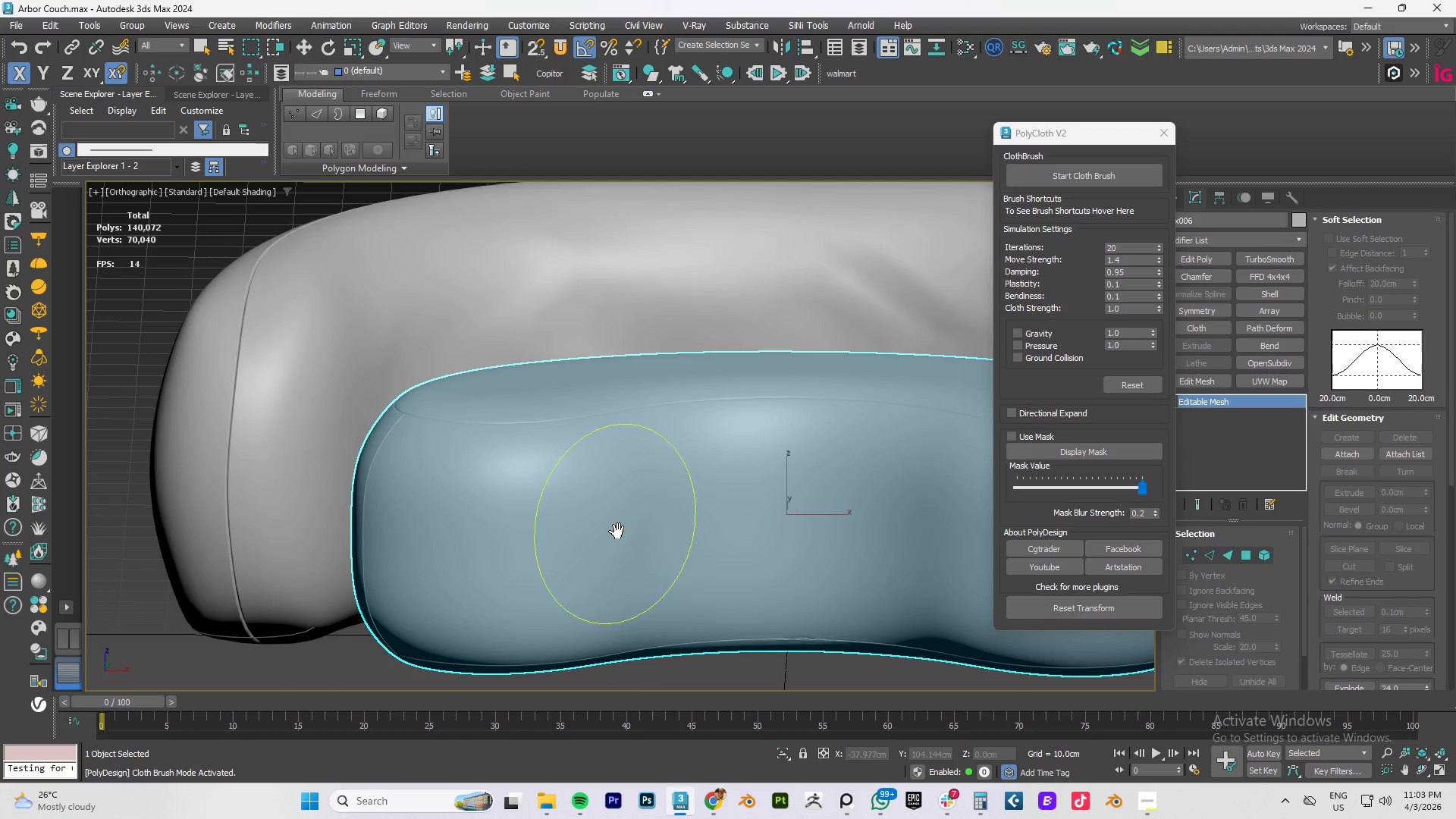 
key(Control+ControlLeft)
 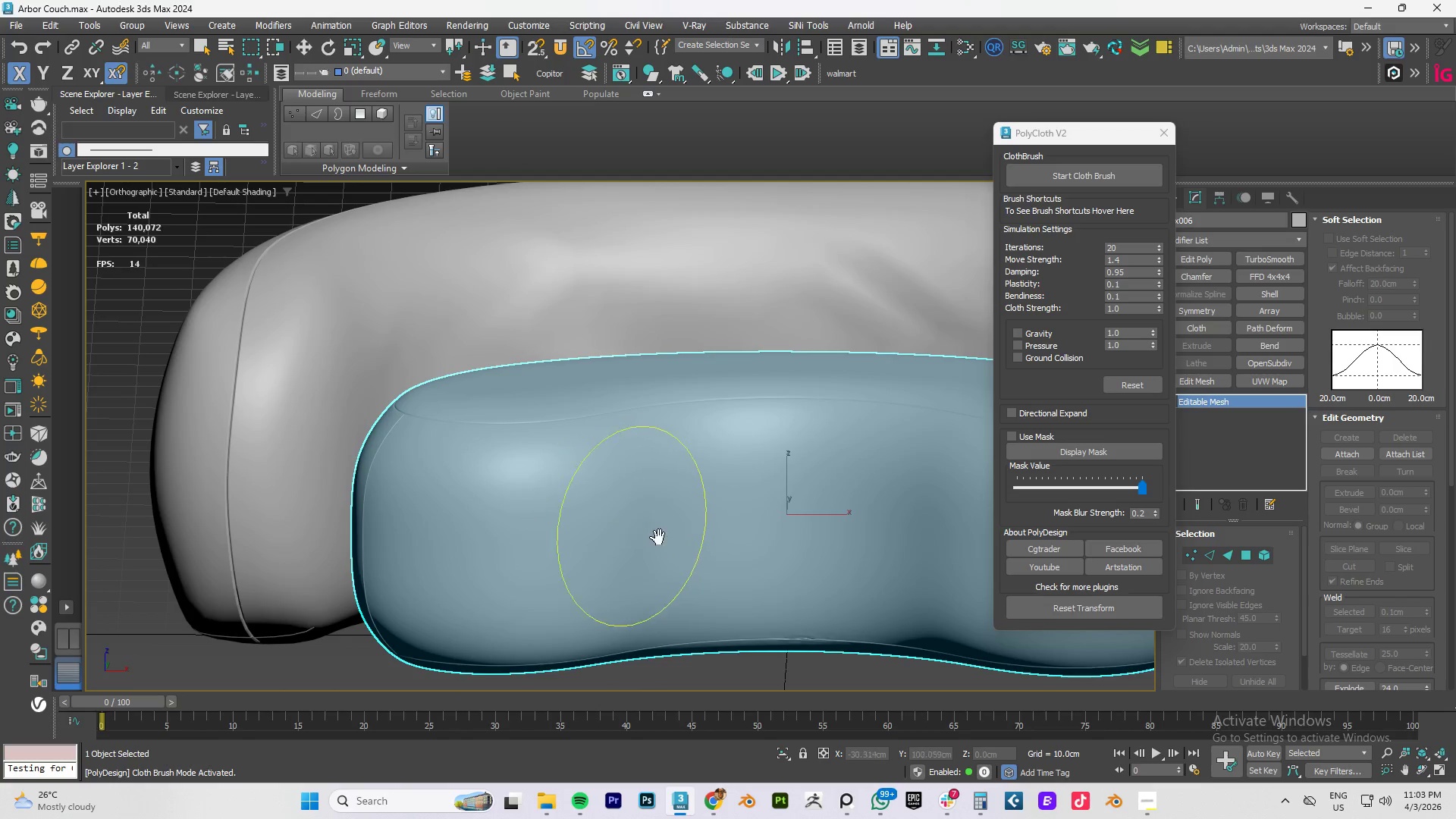 
key(Control+Z)
 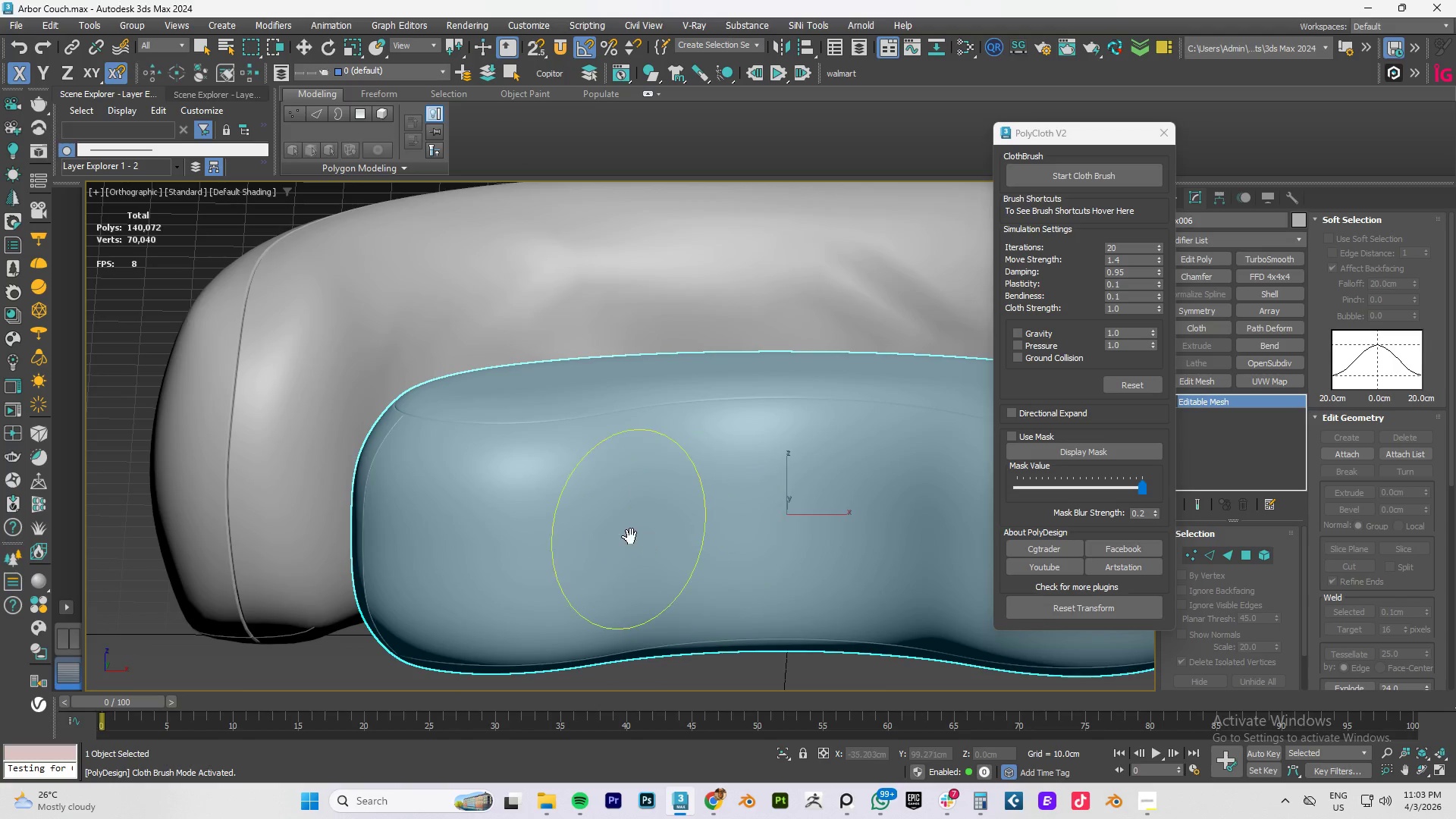 
left_click_drag(start_coordinate=[628, 529], to_coordinate=[645, 416])
 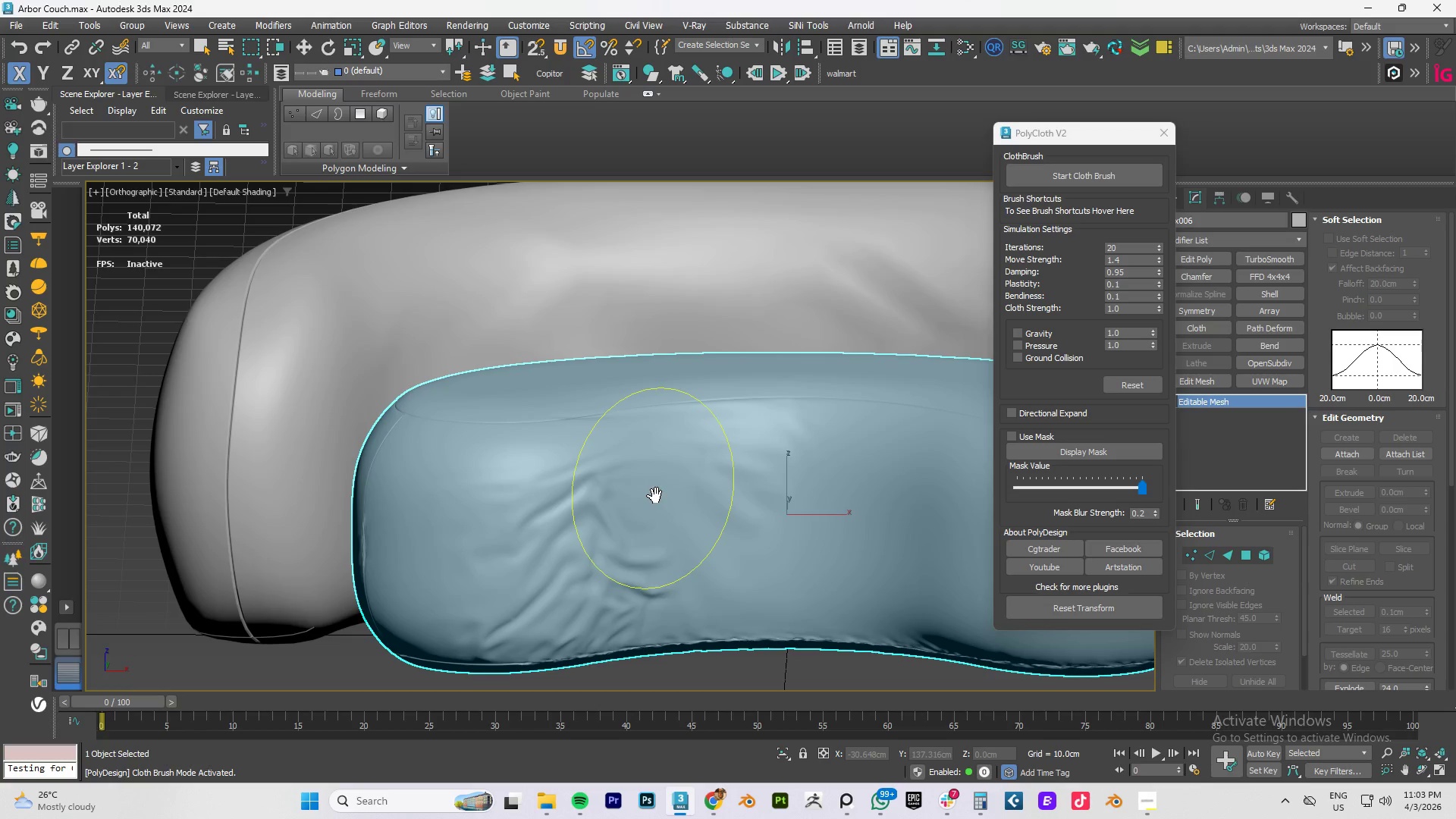 
wait(10.48)
 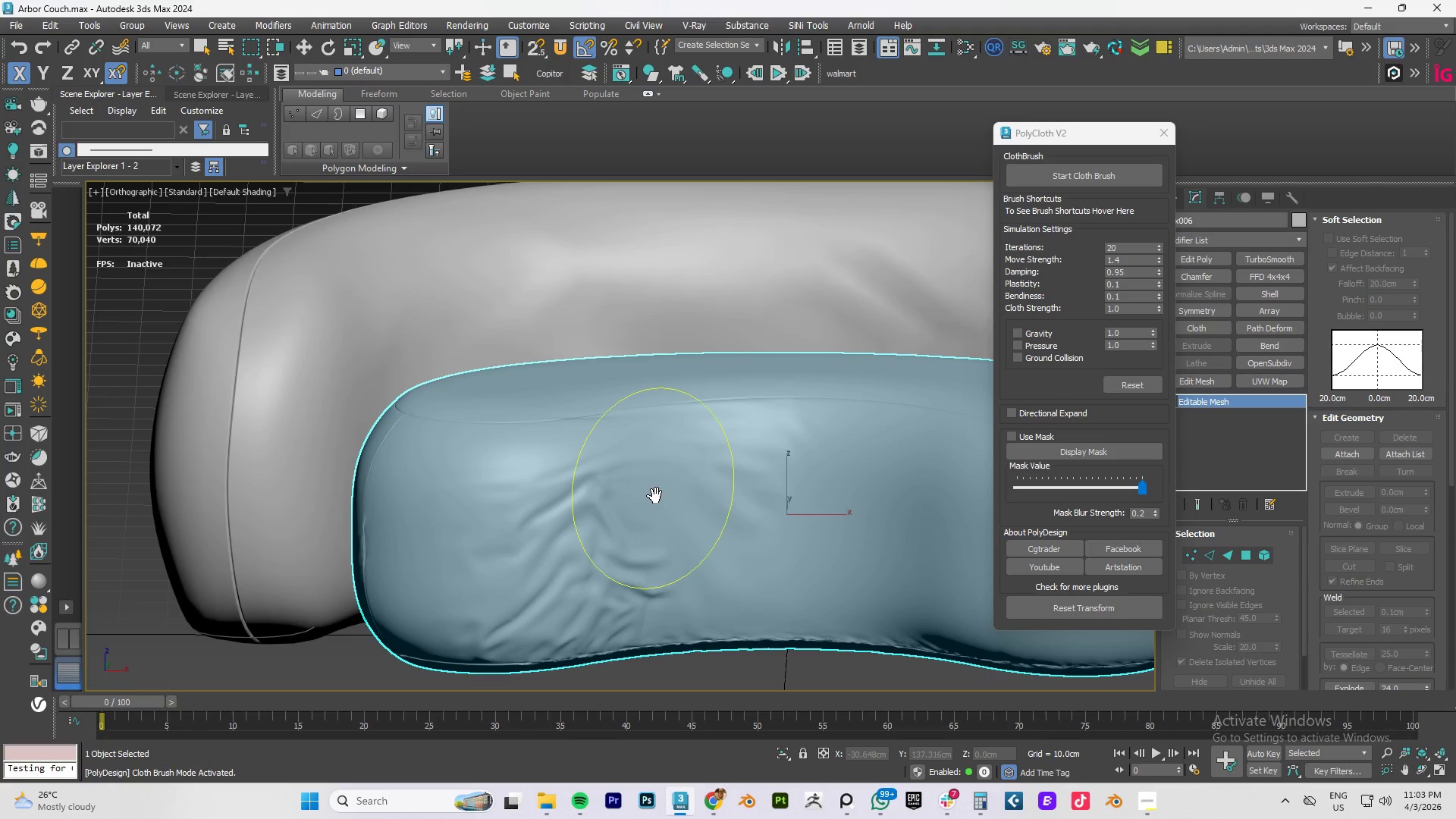 
hold_key(key=AltLeft, duration=0.75)
 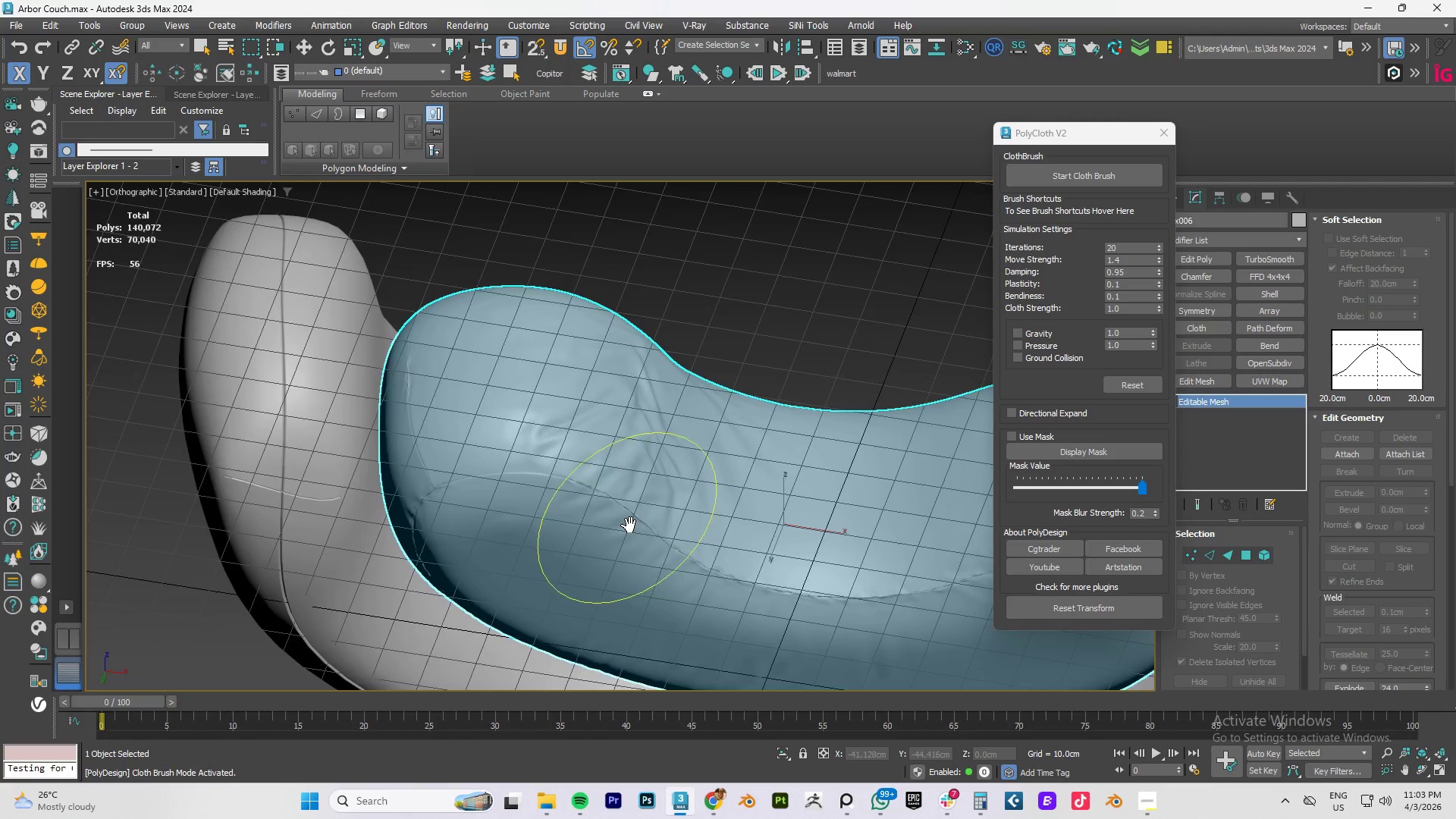 
scroll: coordinate [630, 471], scroll_direction: up, amount: 7.0
 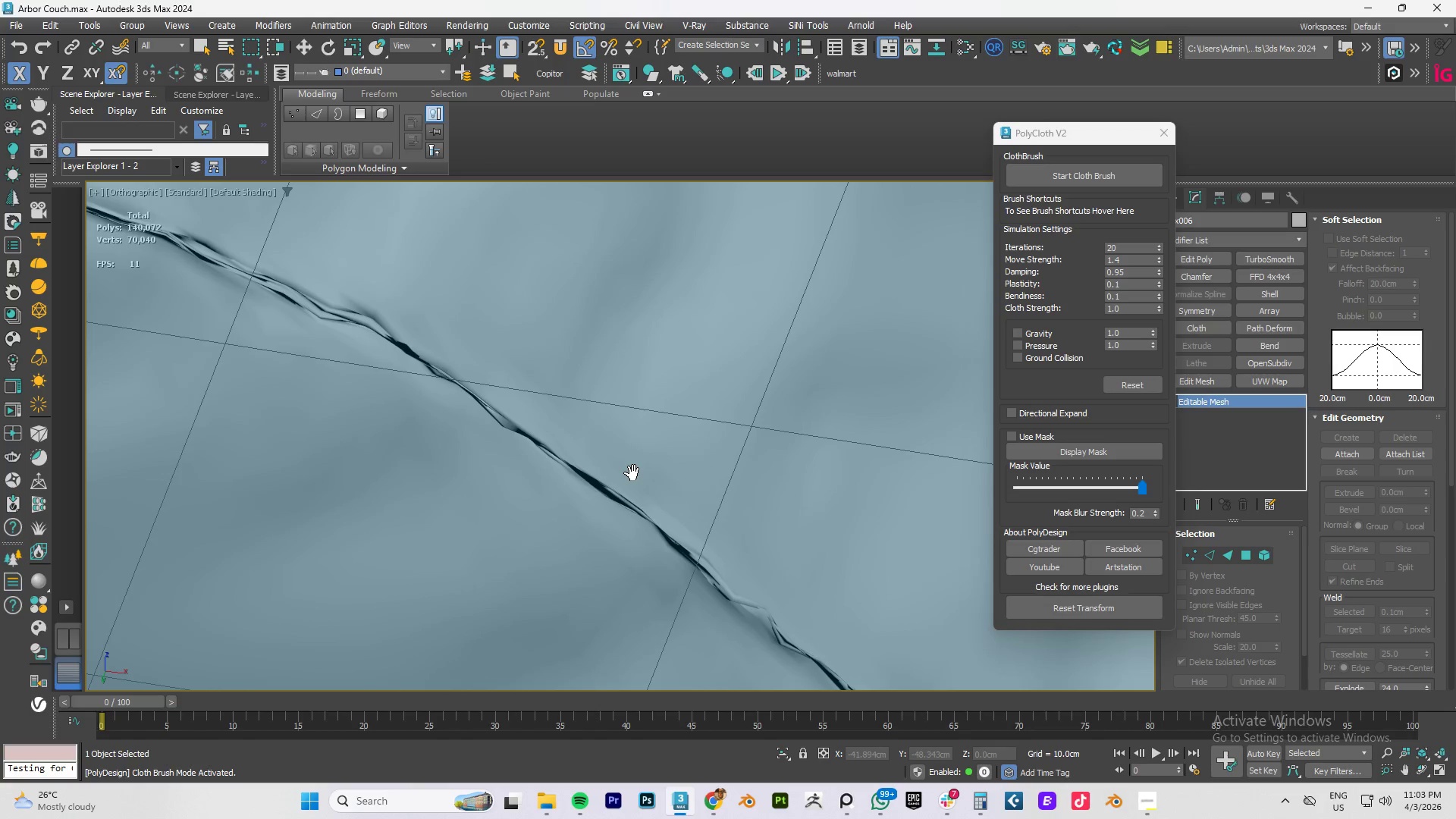 
key(F4)
 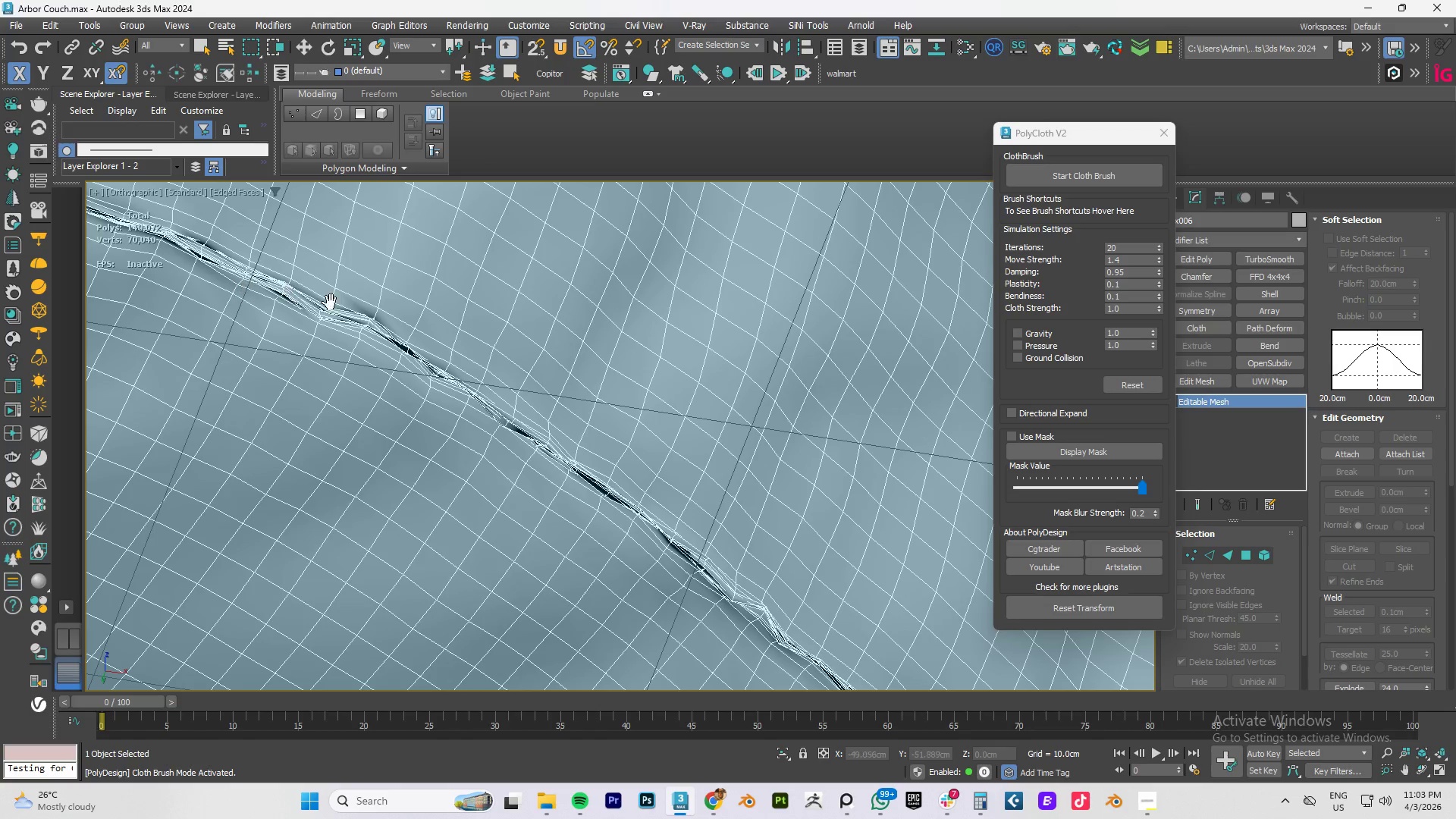 
scroll: coordinate [376, 318], scroll_direction: down, amount: 2.0
 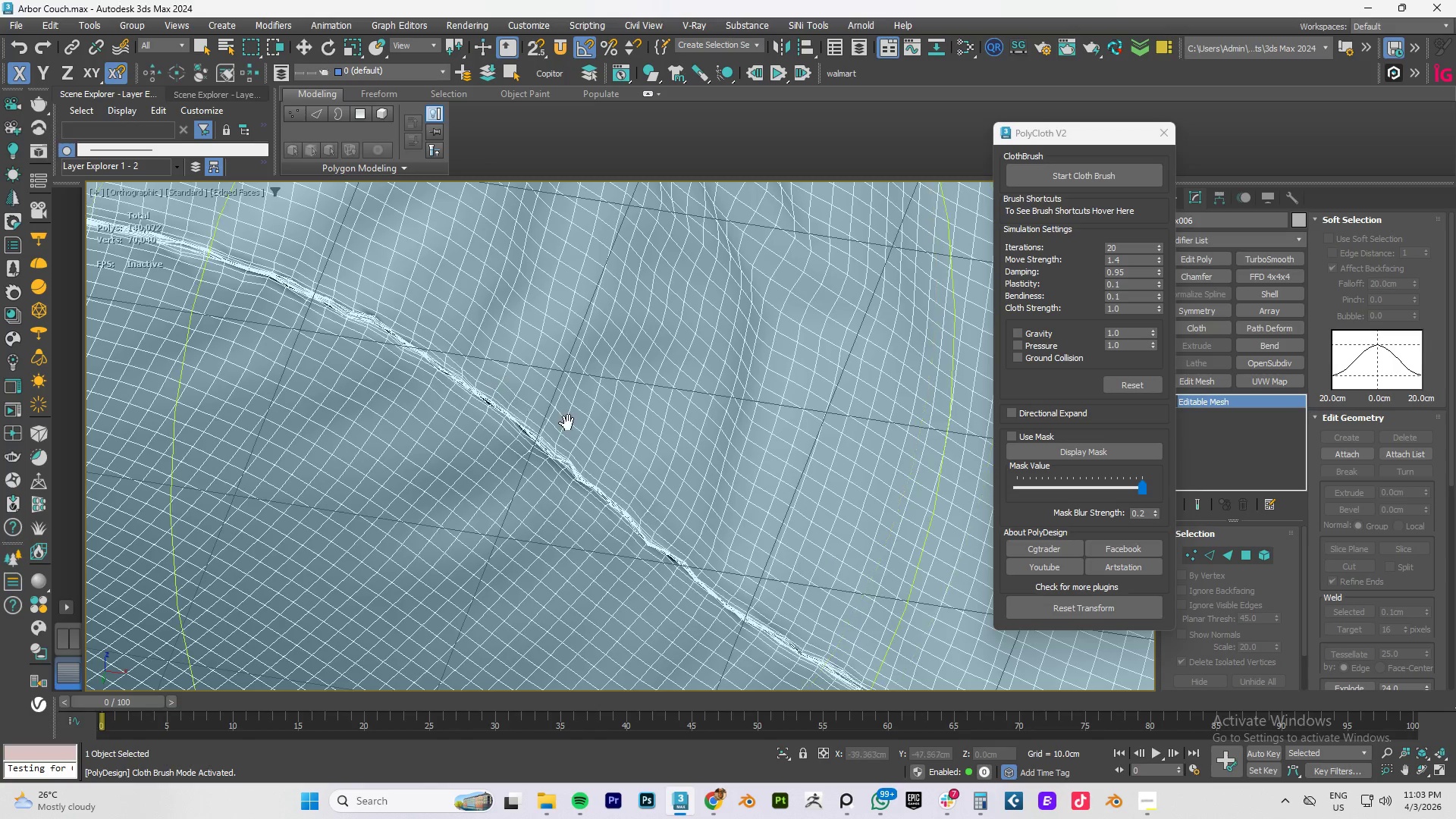 
hold_key(key=AltLeft, duration=0.61)
 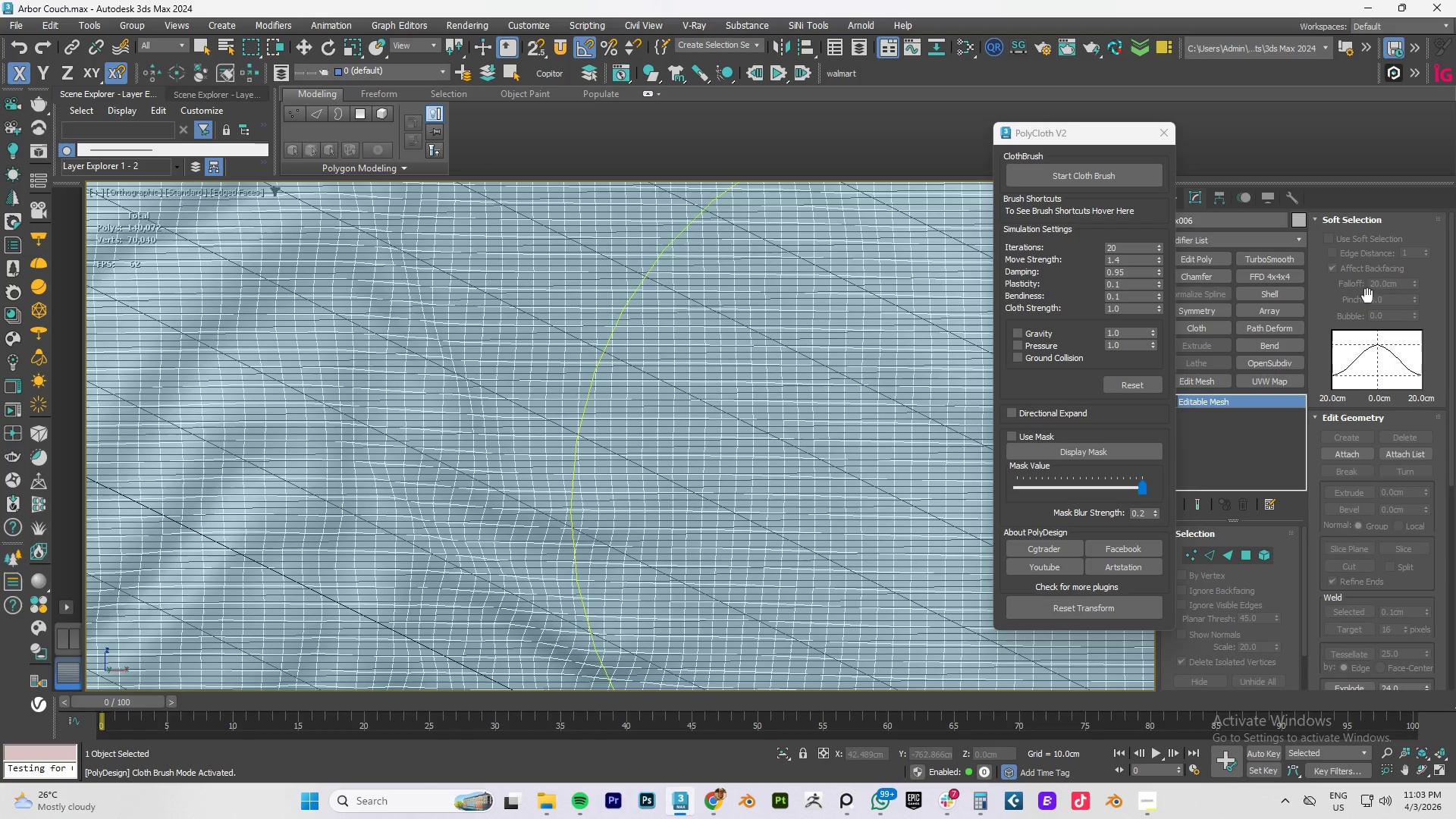 
scroll: coordinate [565, 416], scroll_direction: down, amount: 1.0
 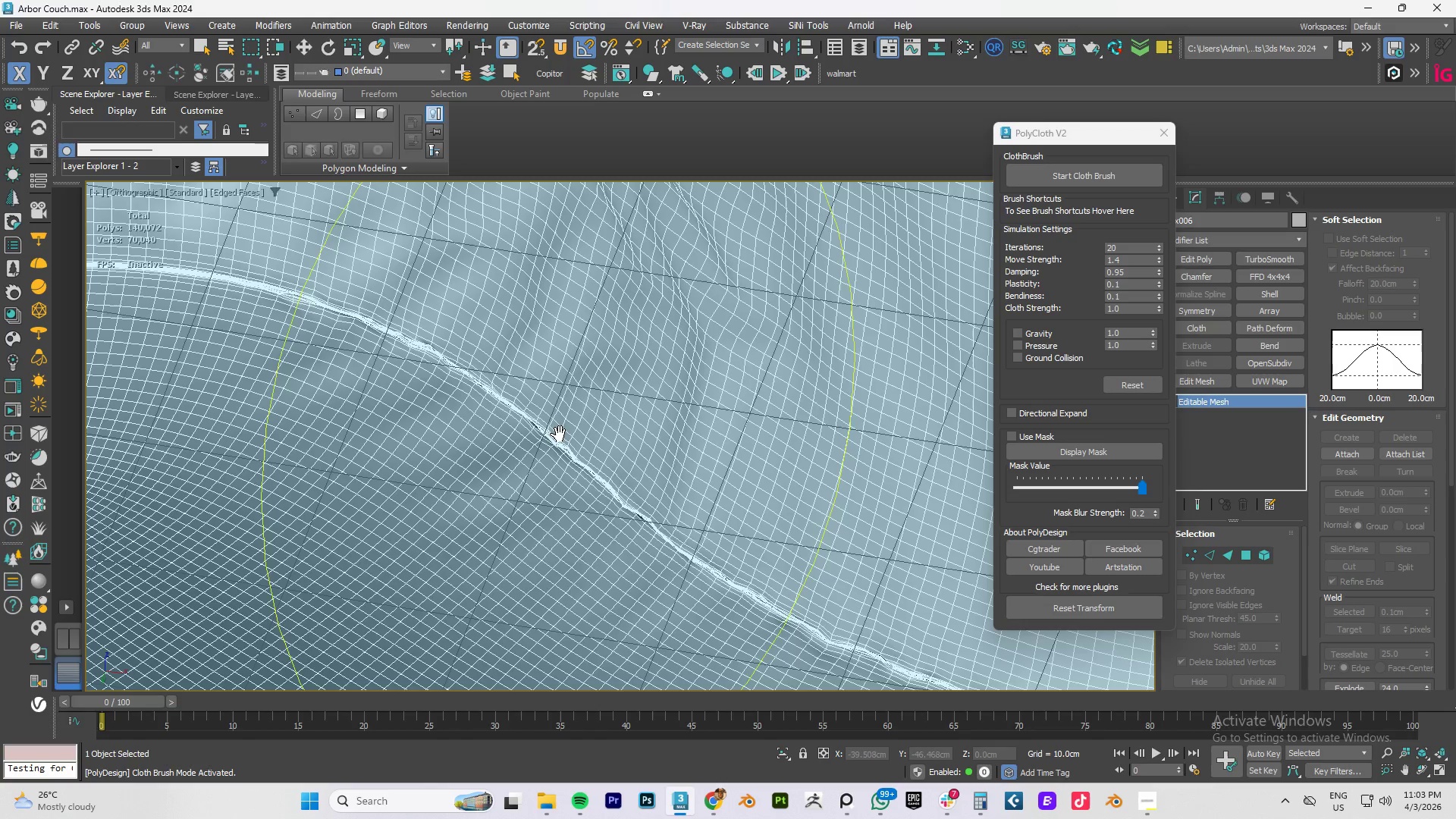 
hold_key(key=AltLeft, duration=2.81)
left_click([1282, 261])
 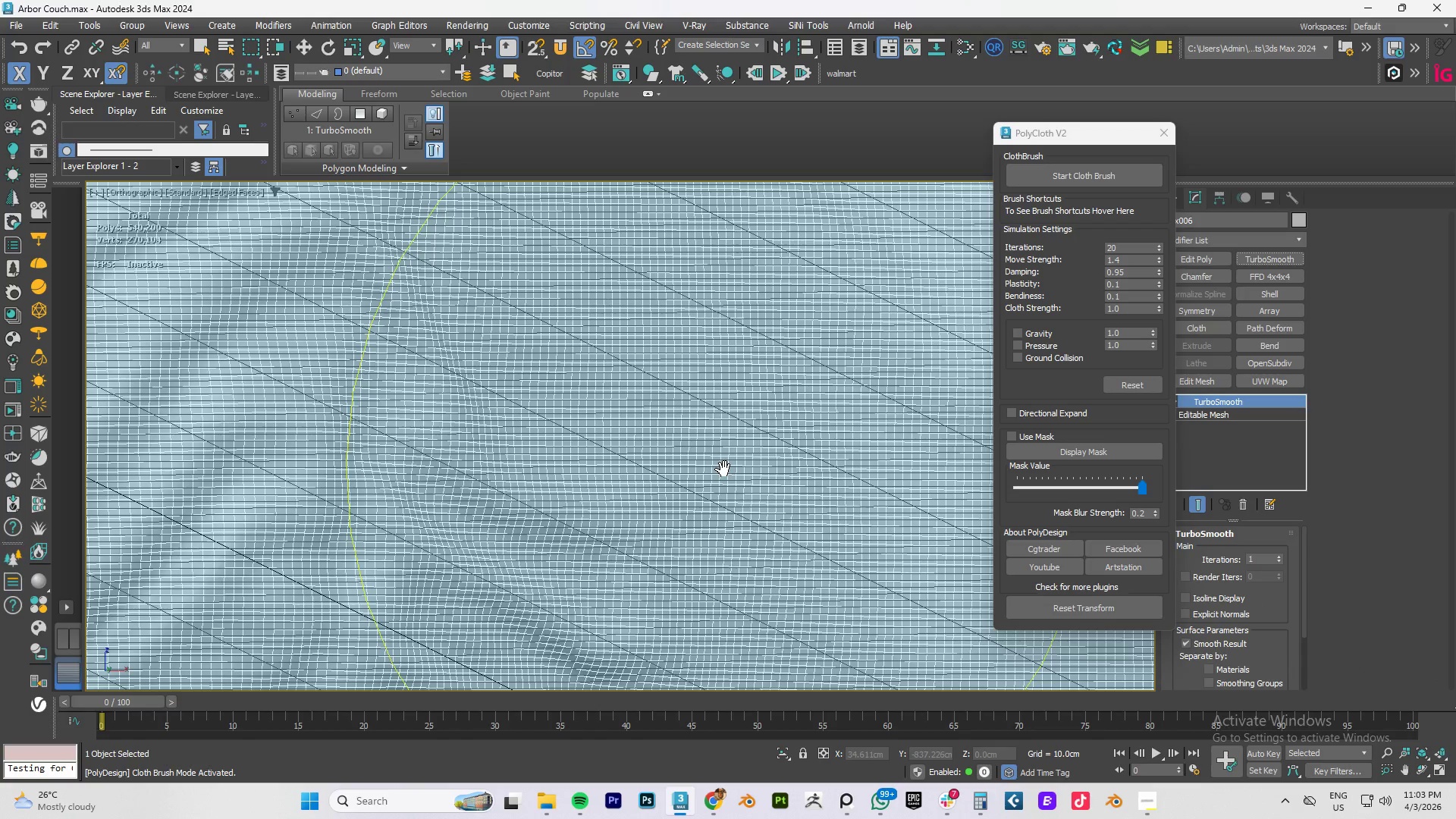 
scroll: coordinate [745, 554], scroll_direction: down, amount: 2.0
 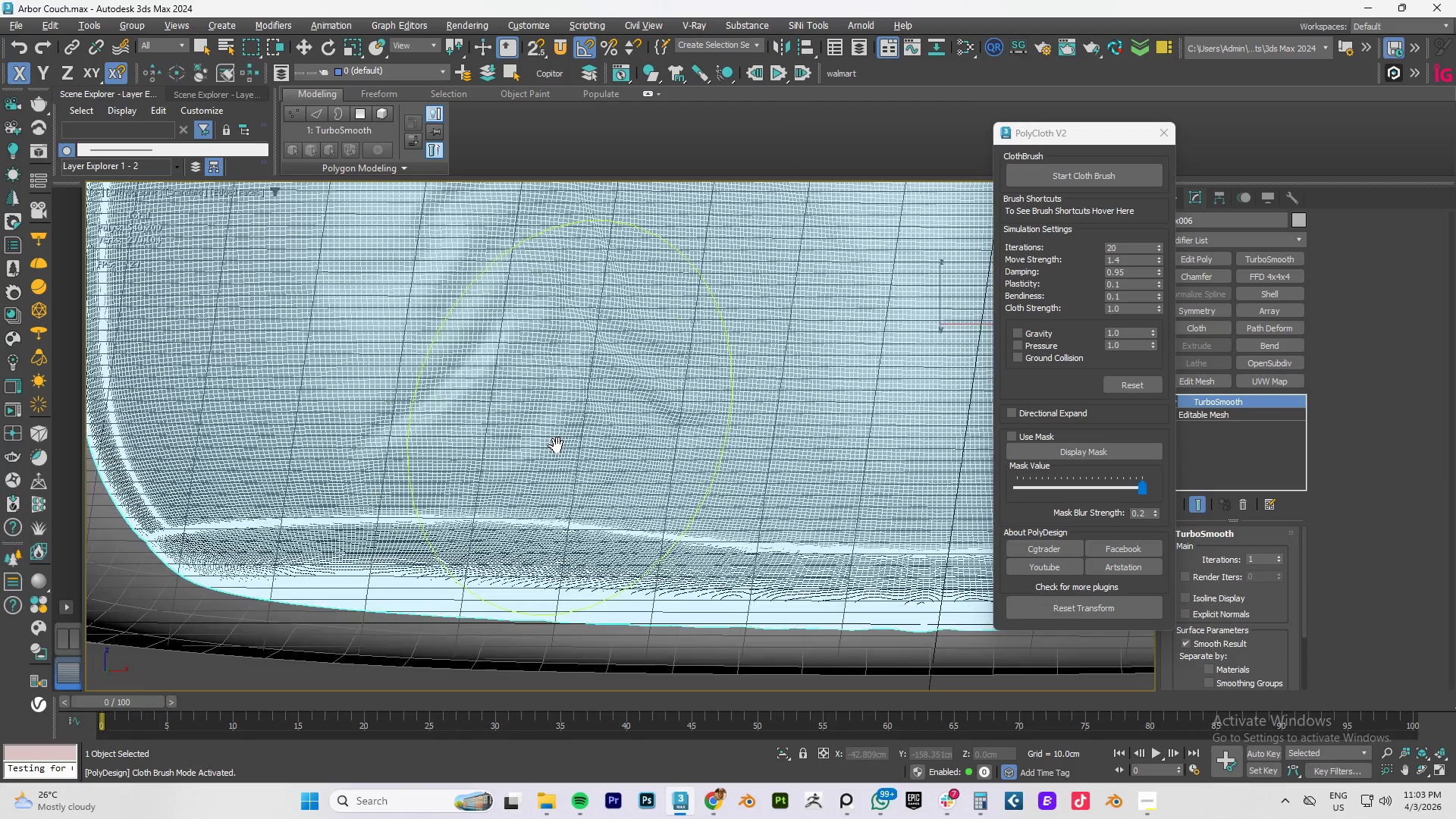 
key(F4)
 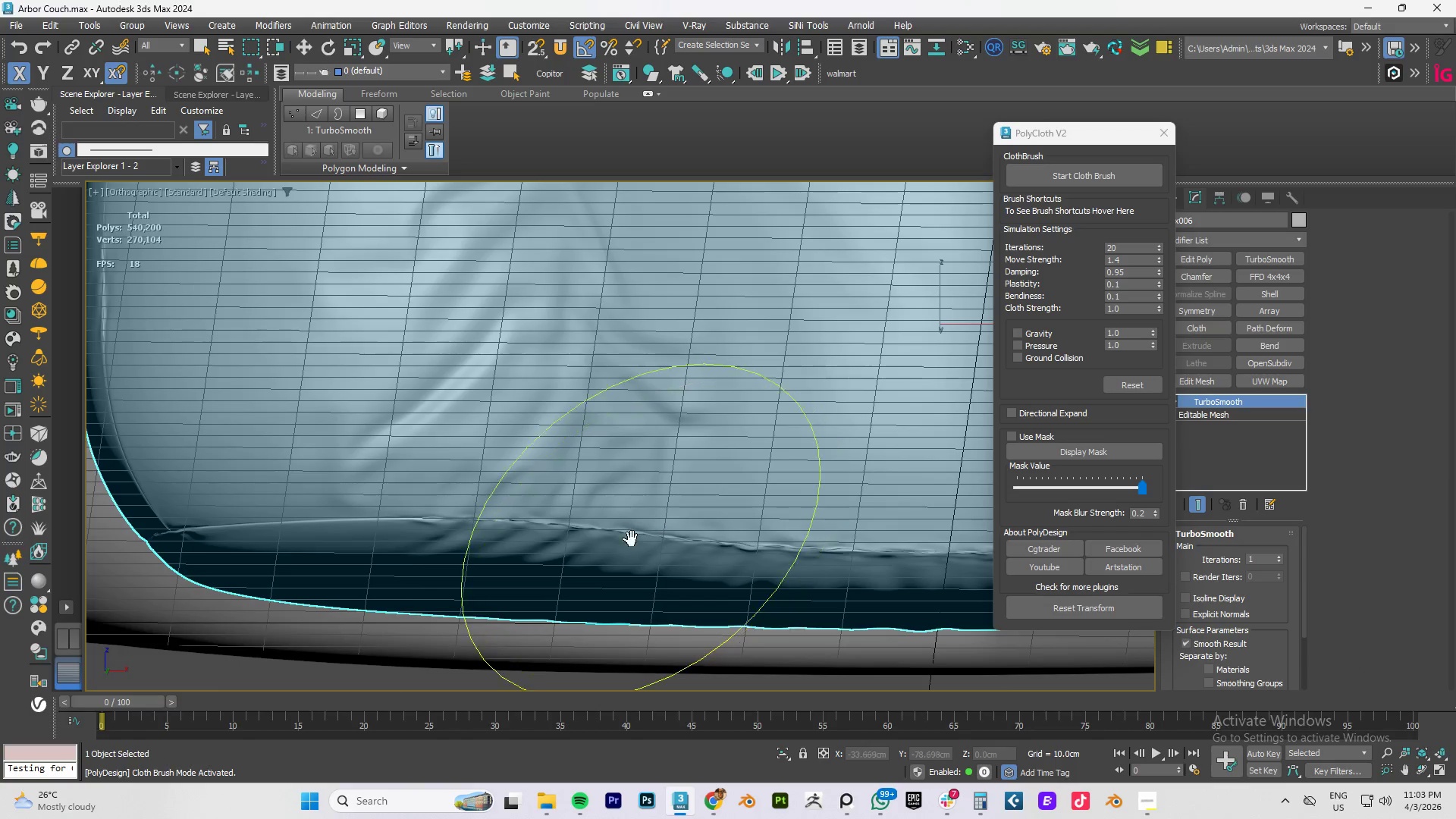 
scroll: coordinate [588, 521], scroll_direction: up, amount: 4.0
 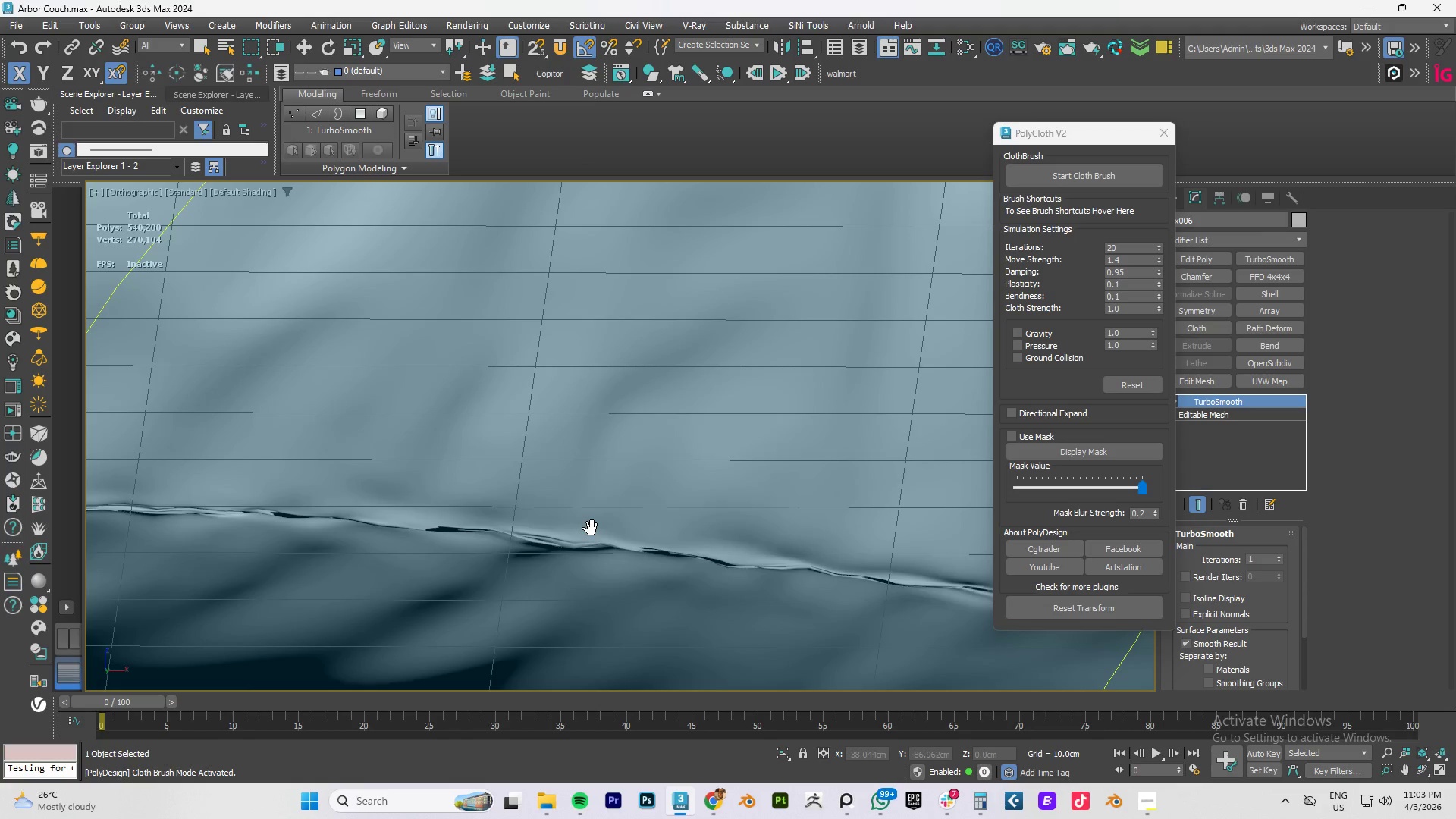 
scroll: coordinate [588, 521], scroll_direction: down, amount: 4.0
 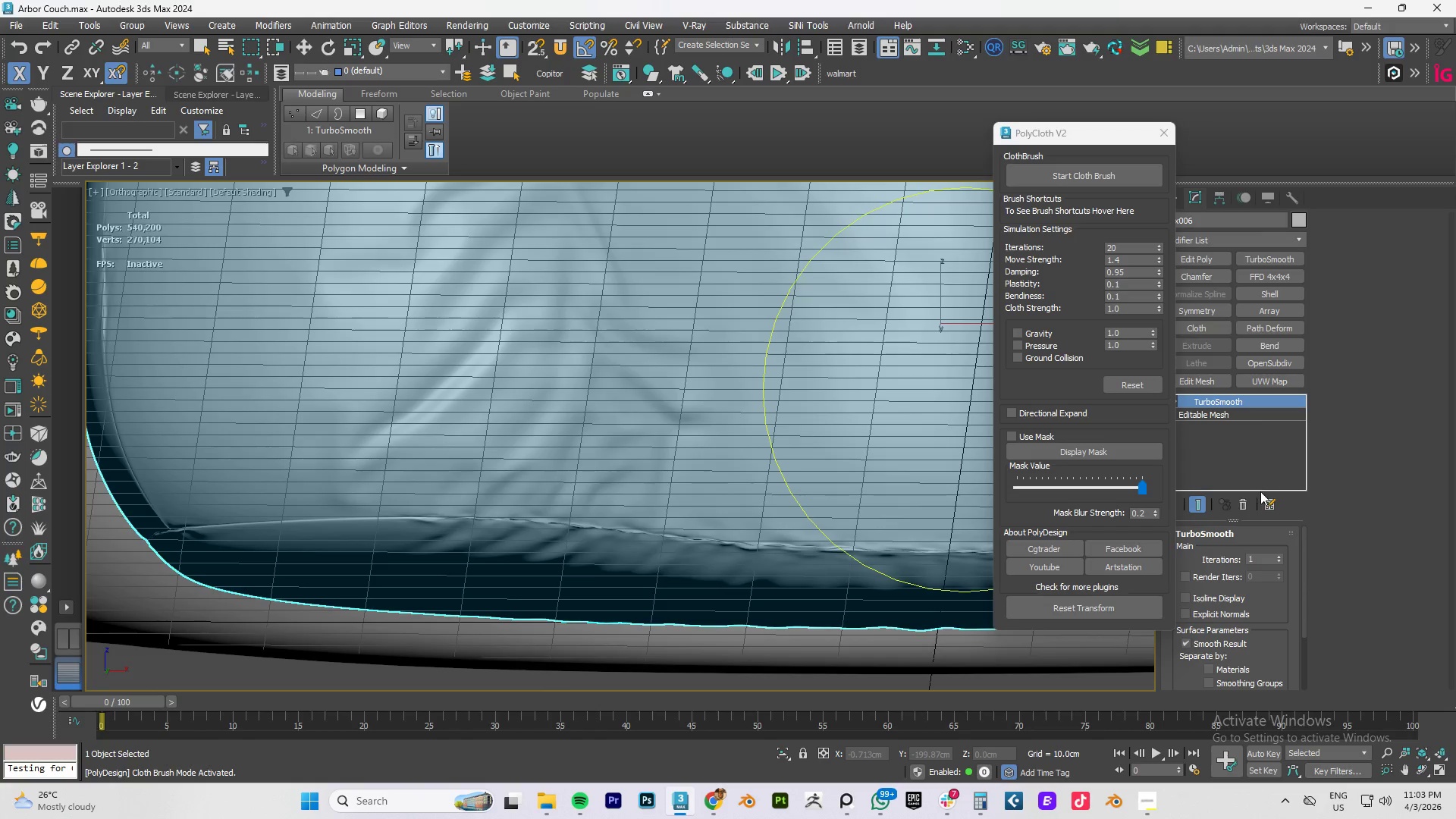 
left_click([1249, 503])
 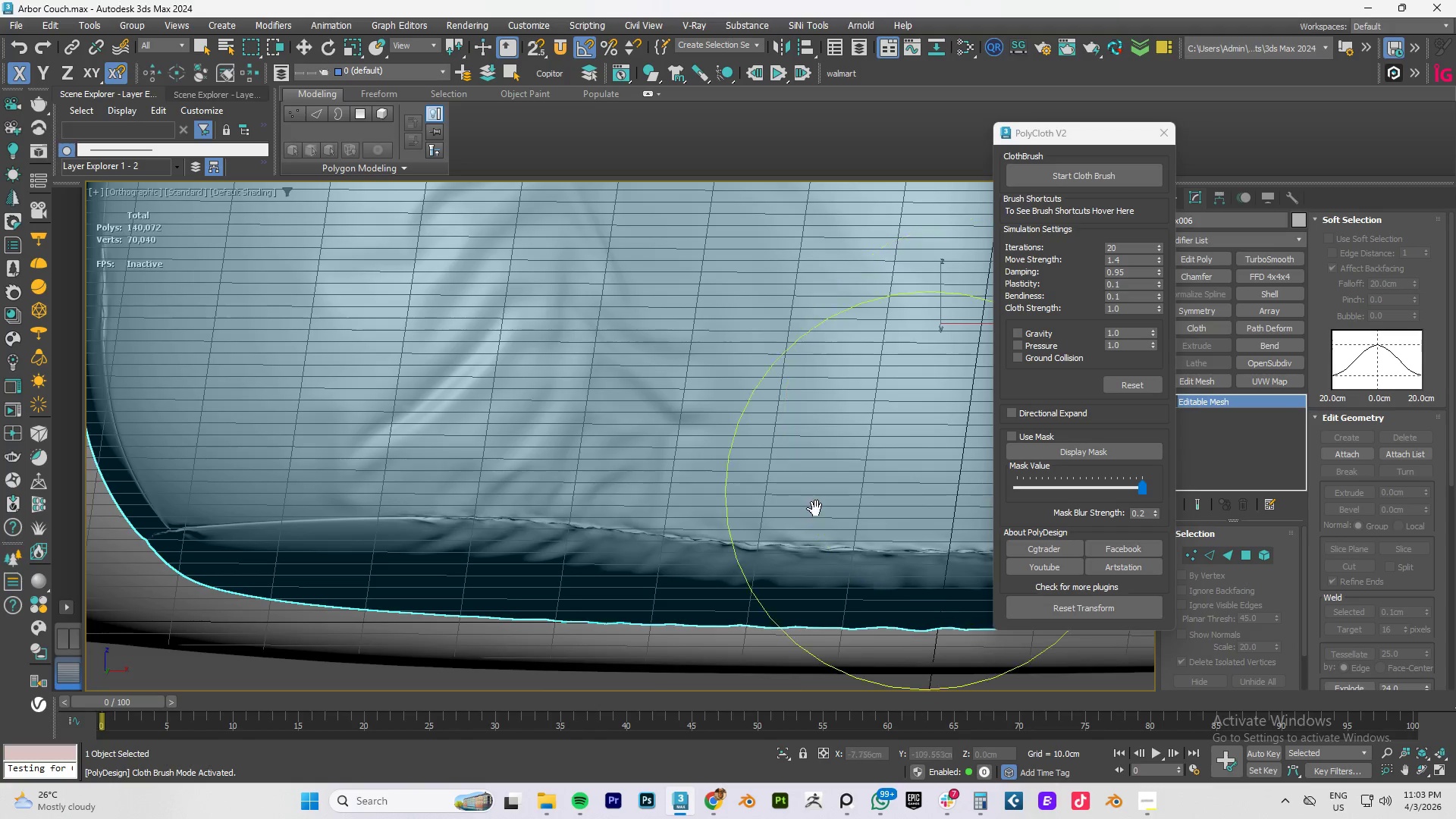 
hold_key(key=AltLeft, duration=0.58)
 